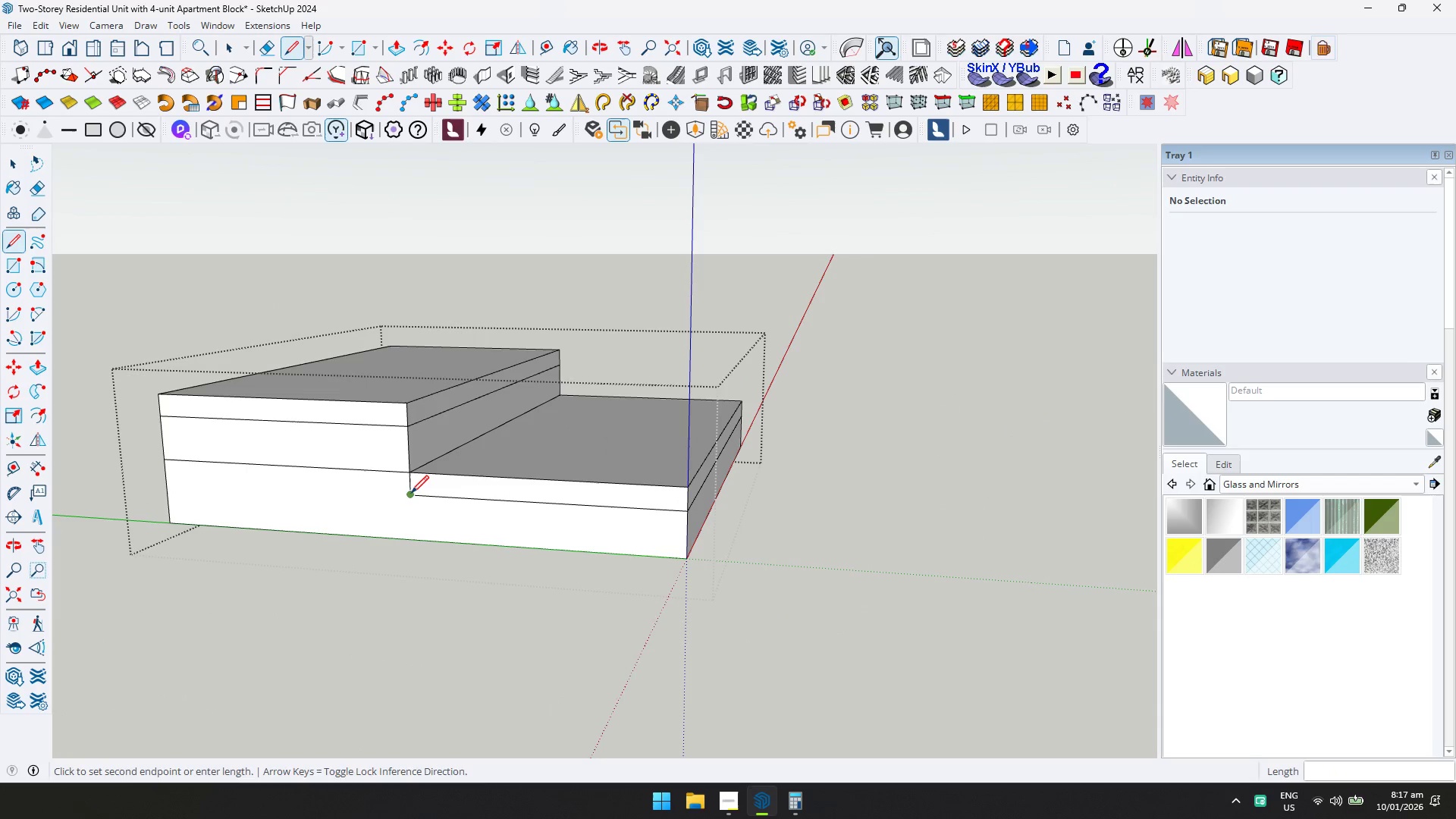 
key(ArrowUp)
 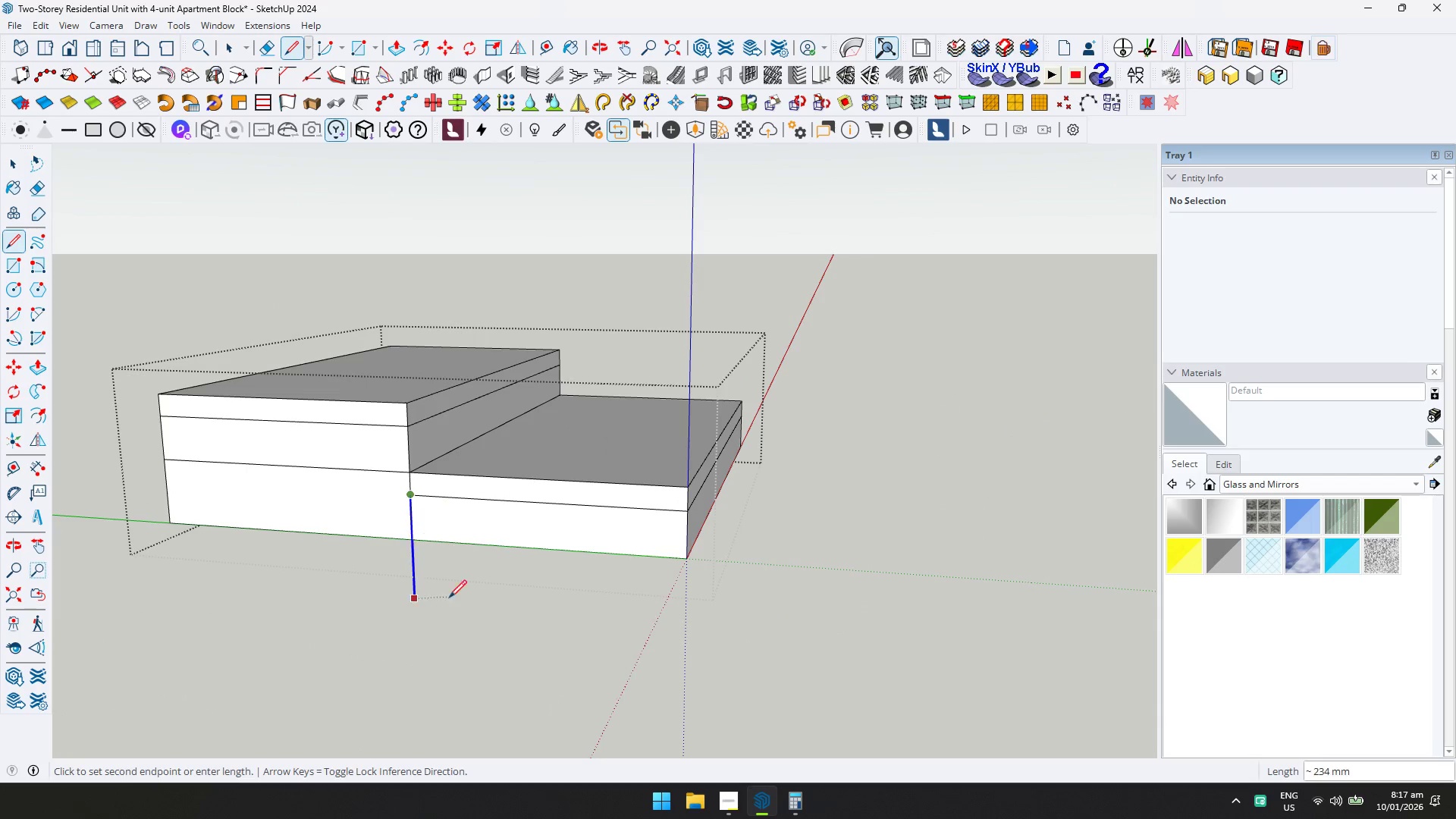 
left_click([450, 607])
 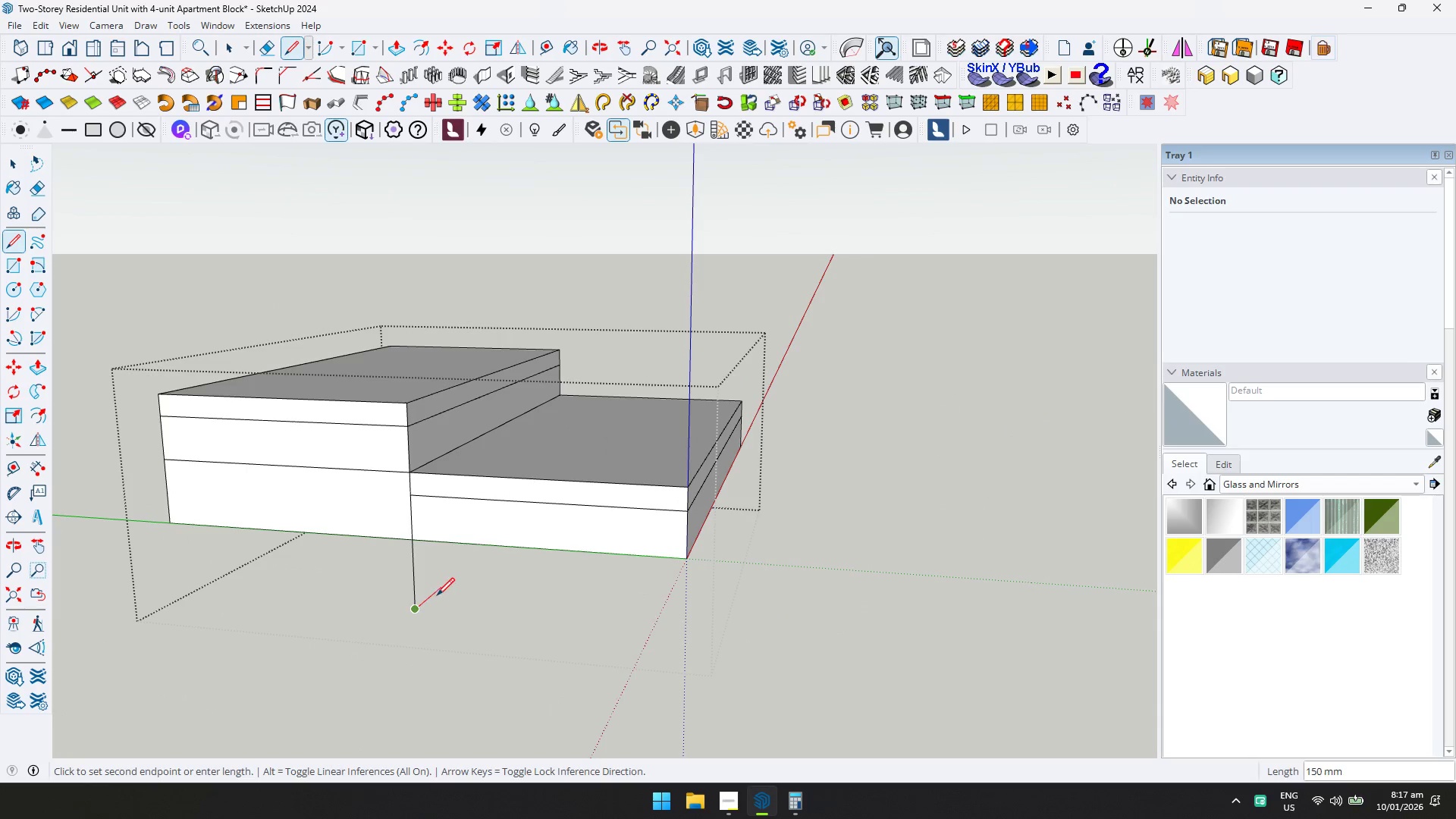 
type(ep)
 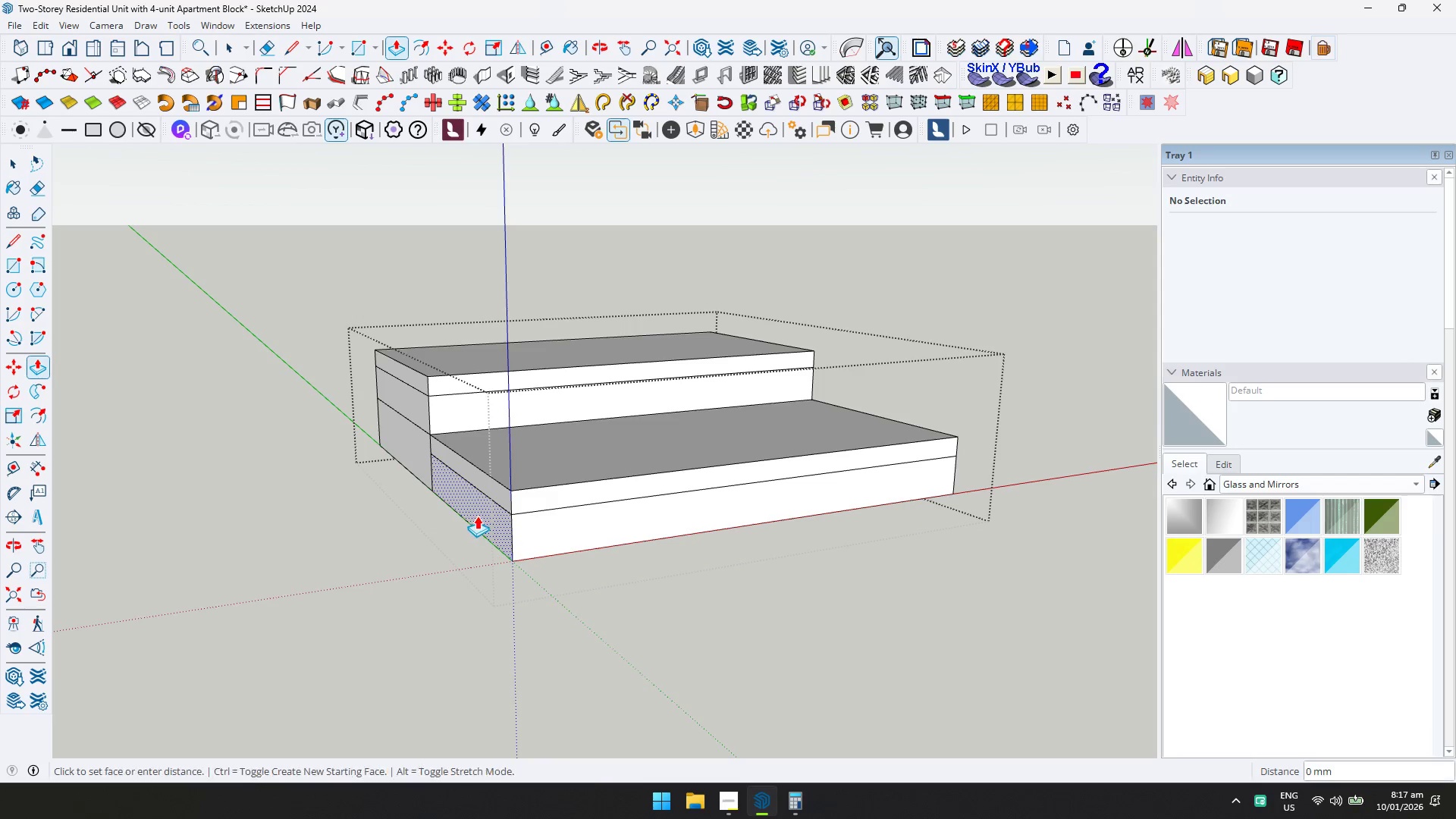 
left_click_drag(start_coordinate=[432, 598], to_coordinate=[400, 598])
 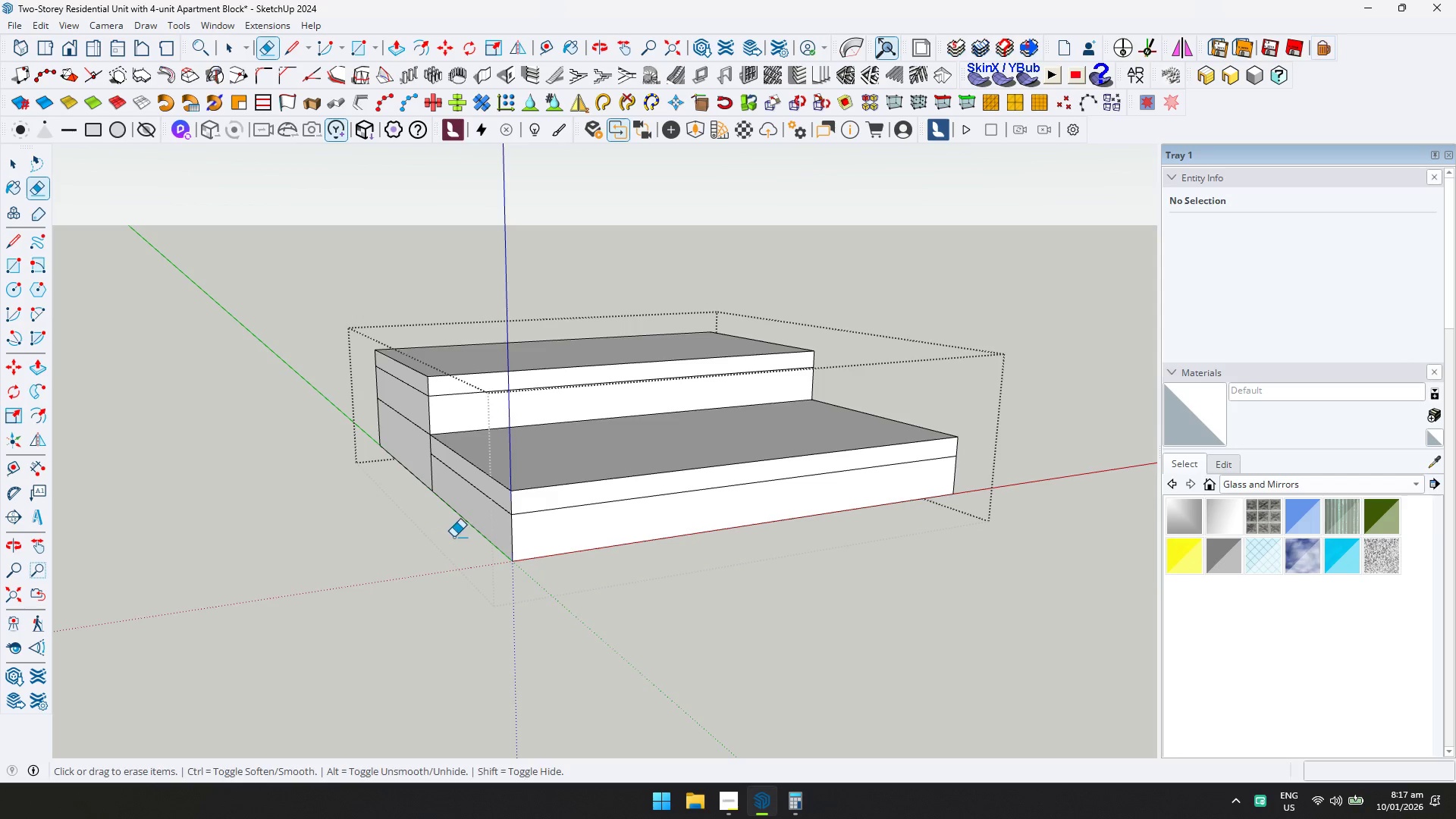 
left_click([477, 516])
 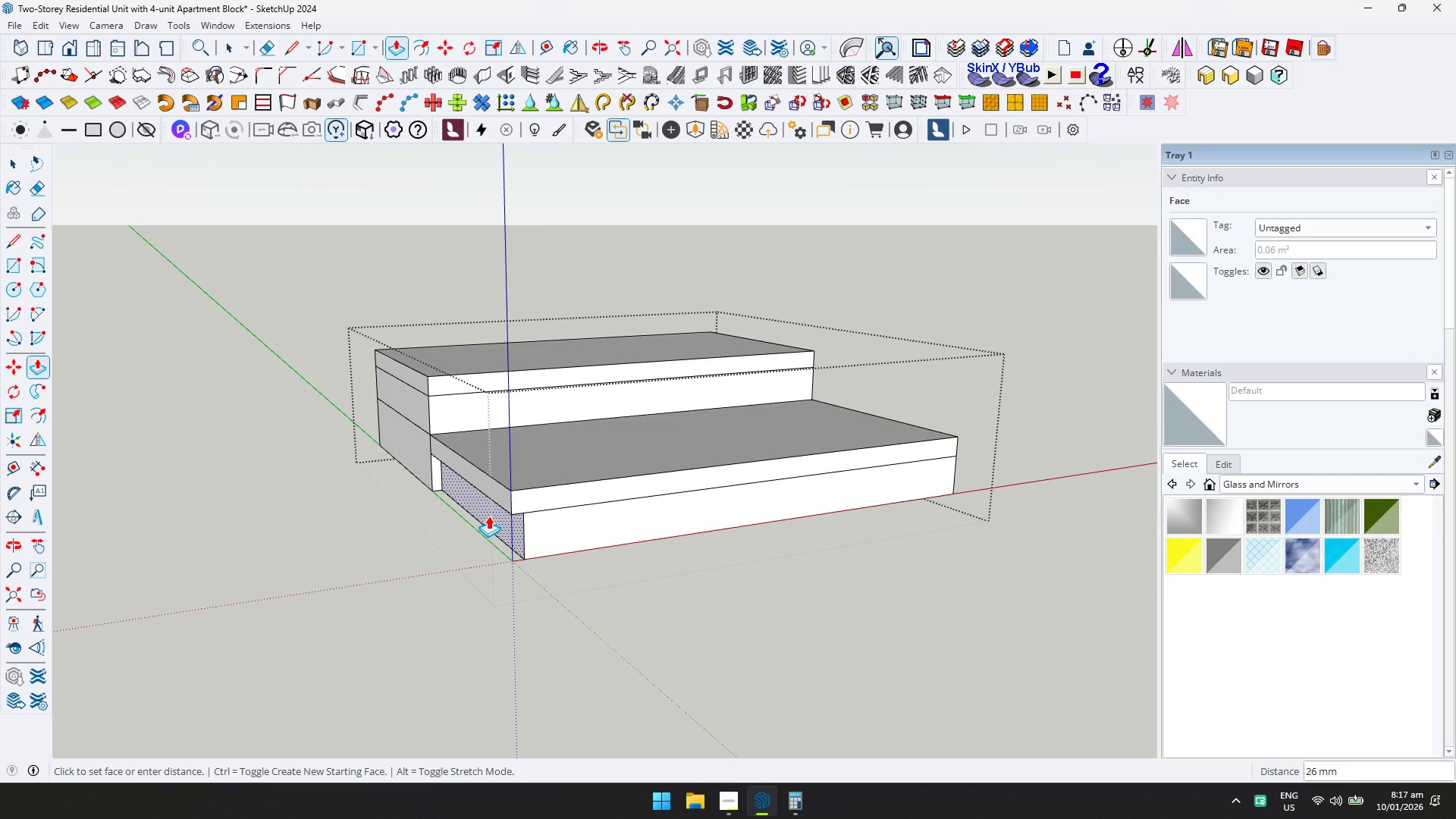 
type(50)
 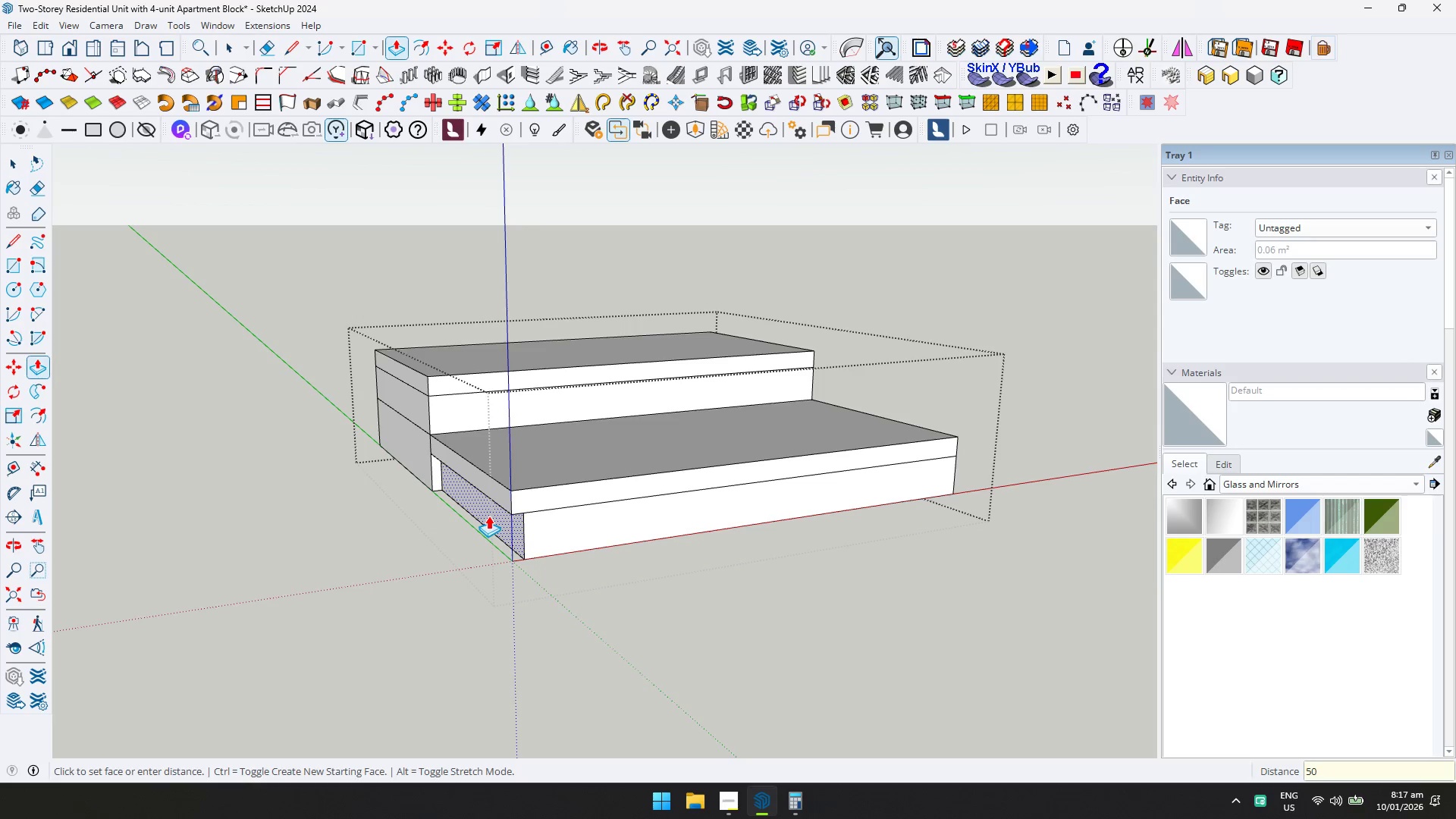 
key(Enter)
 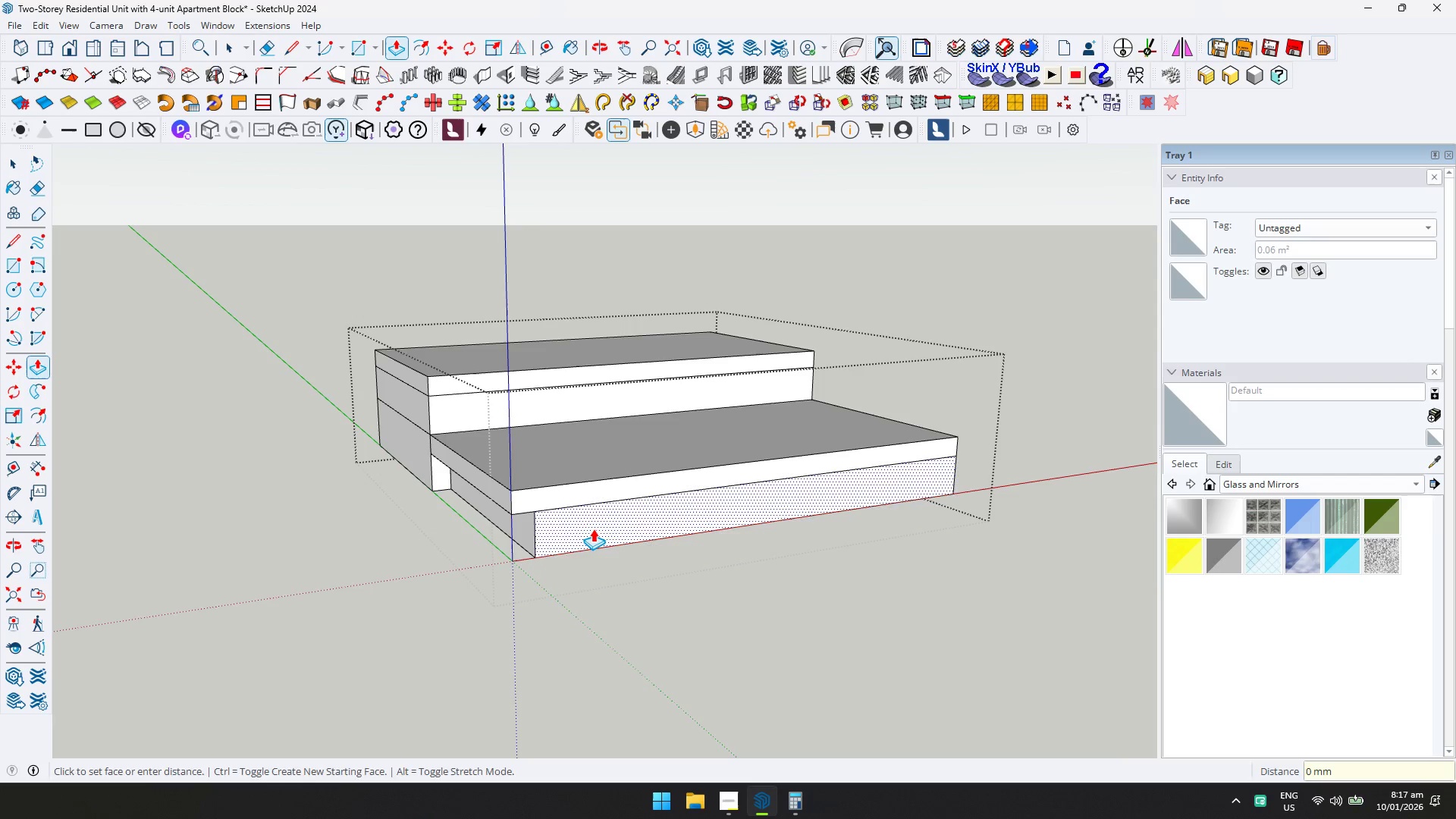 
double_click([593, 529])
 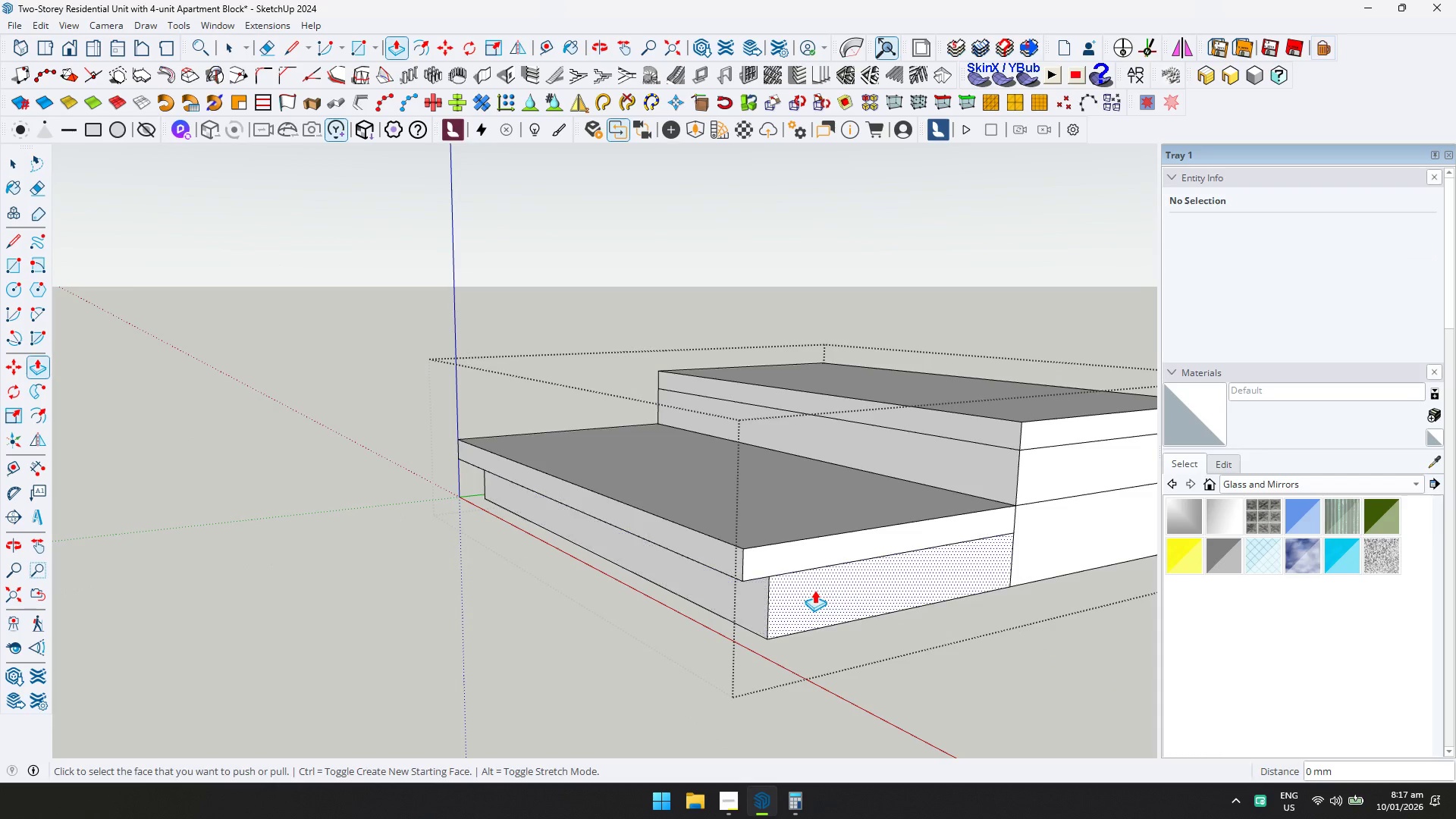 
double_click([817, 590])
 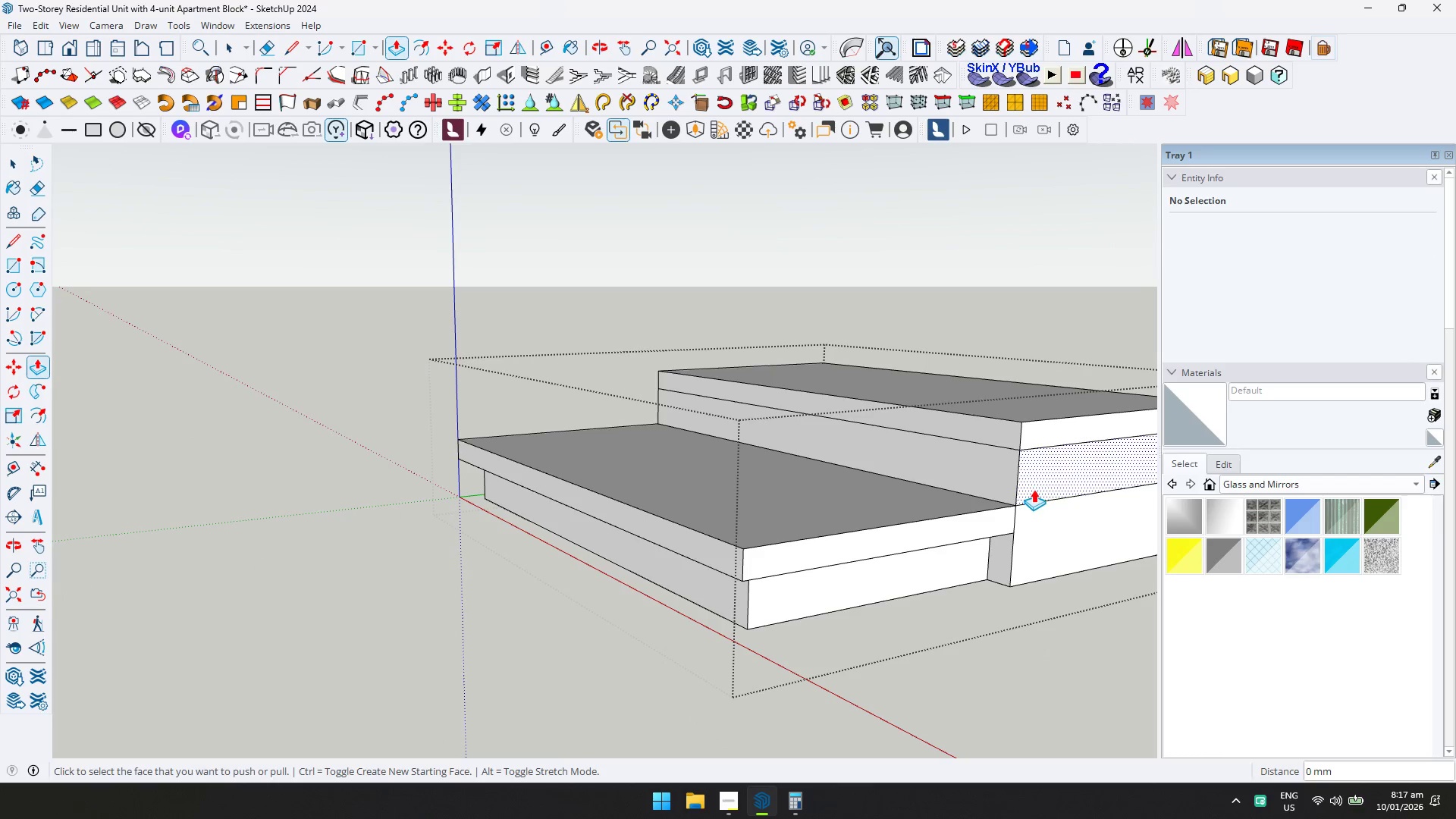 
left_click([1034, 489])
 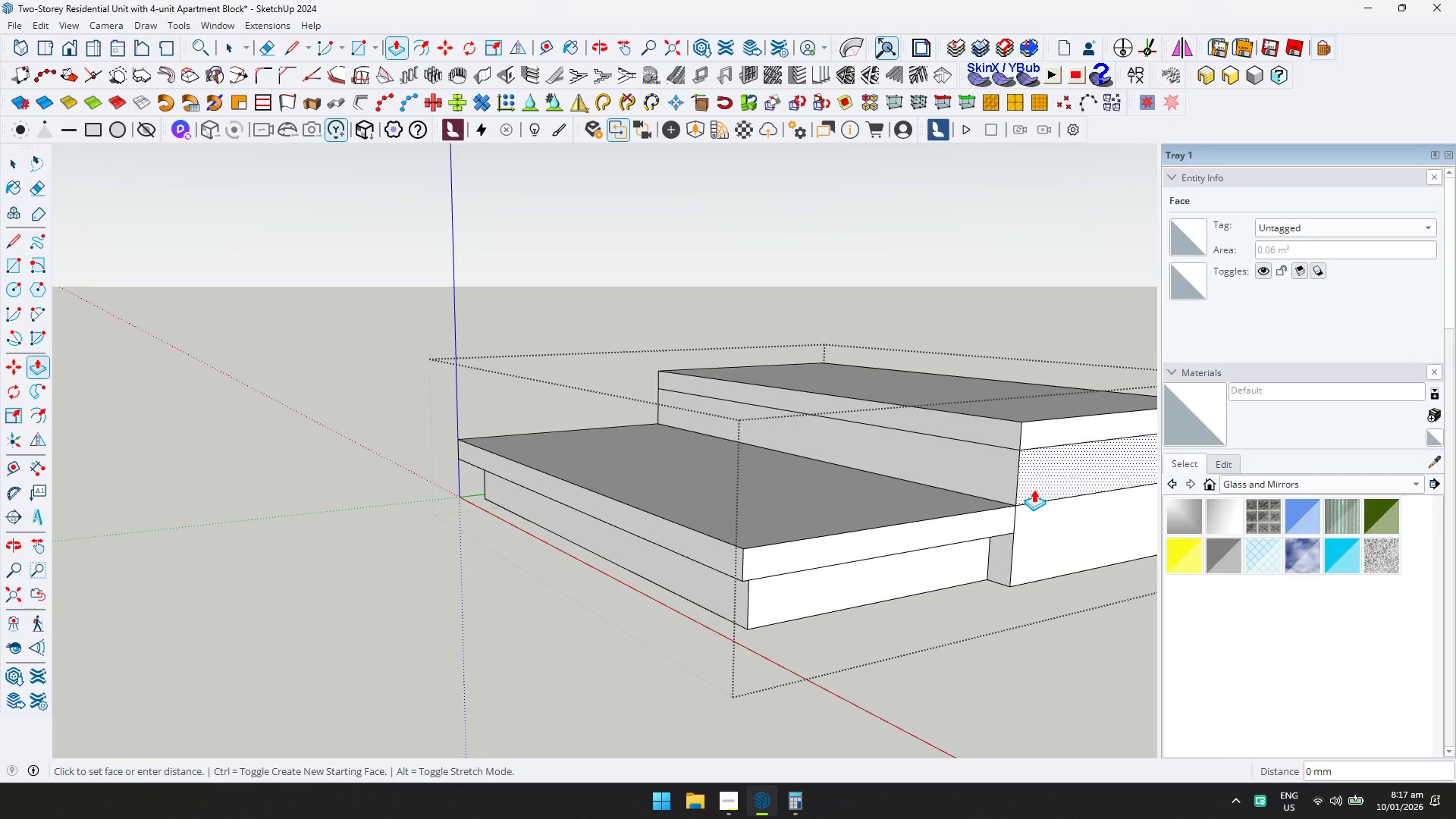 
key(Escape)
 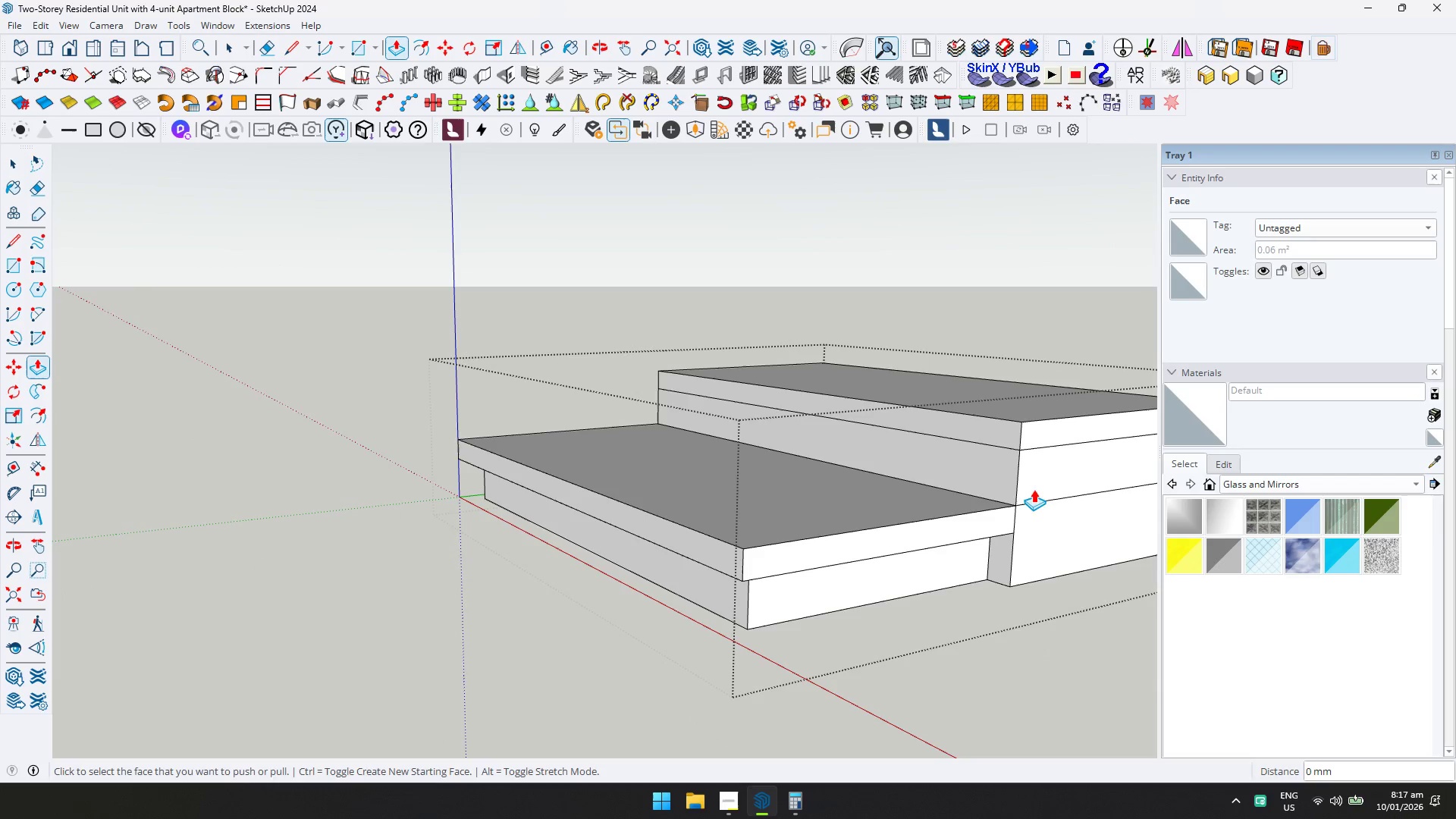 
key(D)
 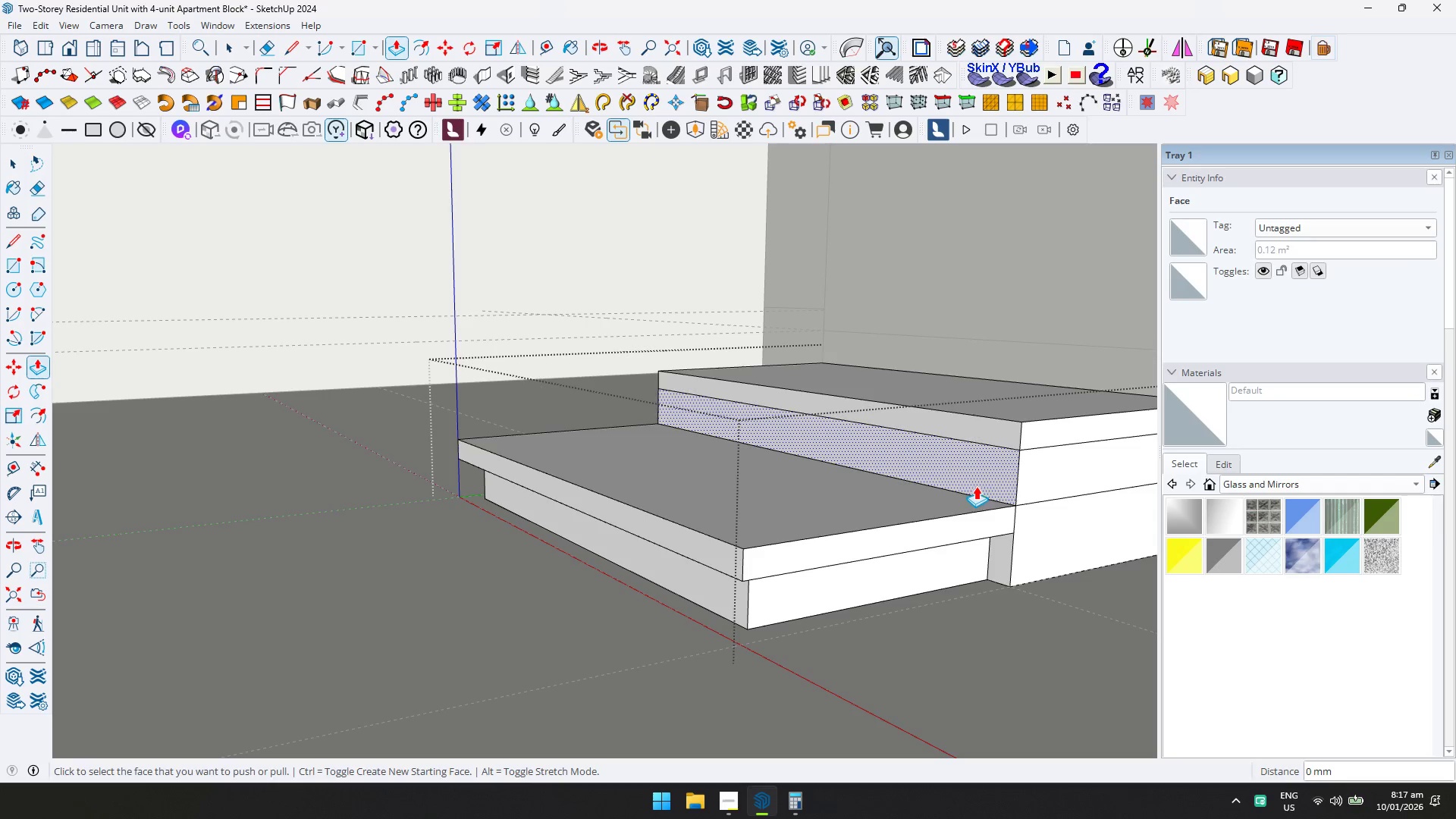 
double_click([977, 482])
 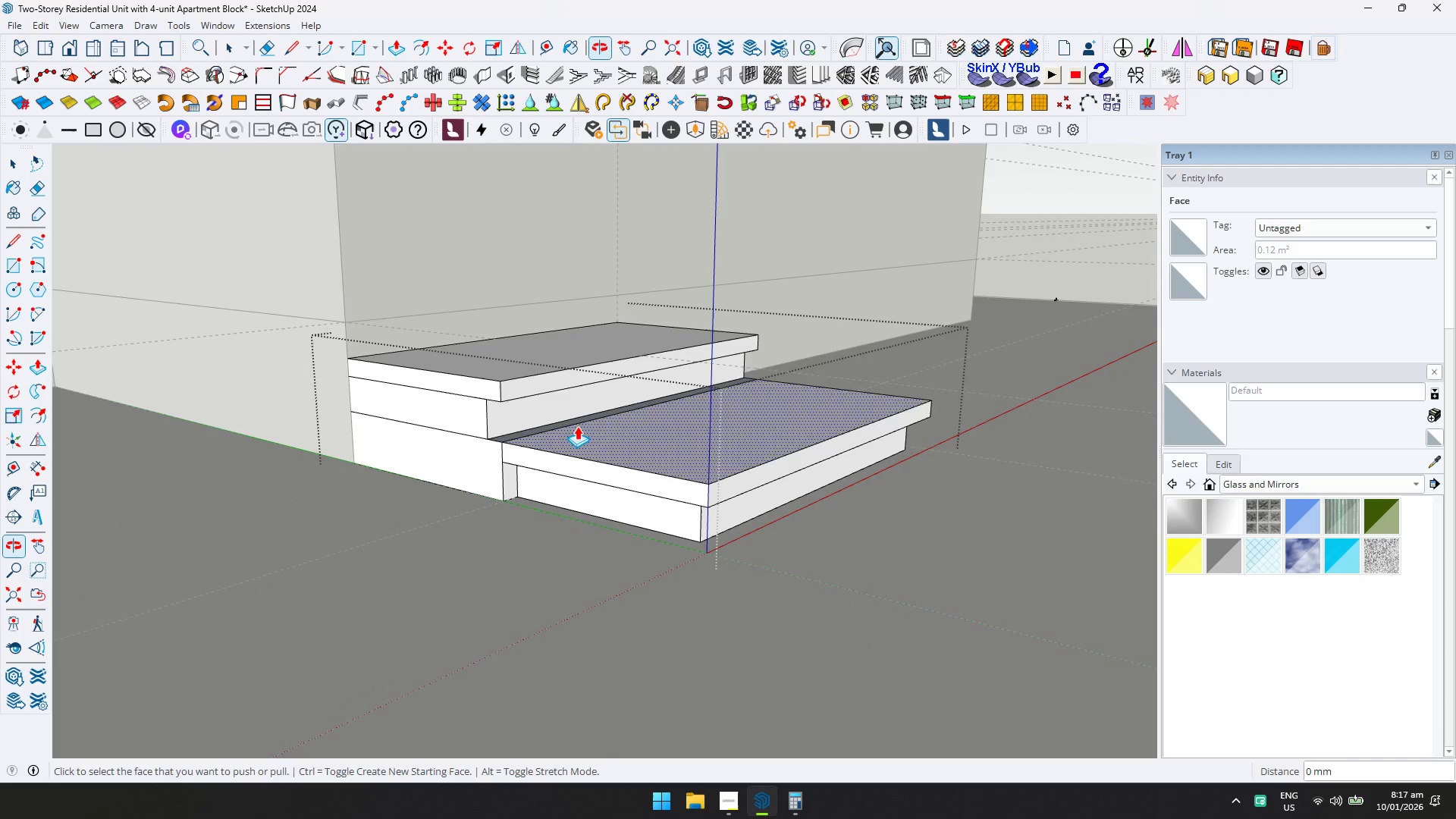 
double_click([460, 409])
 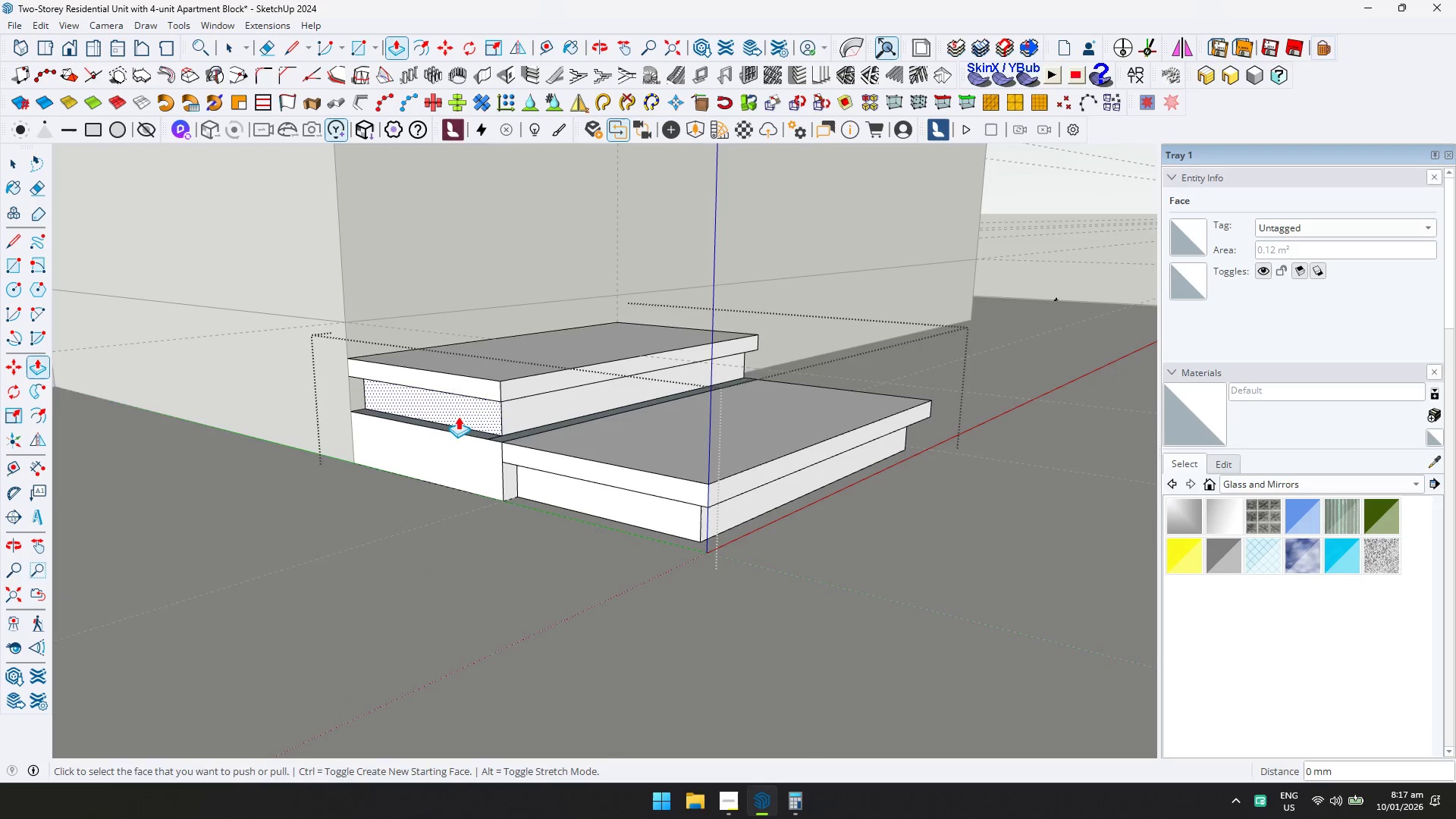 
key(E)
 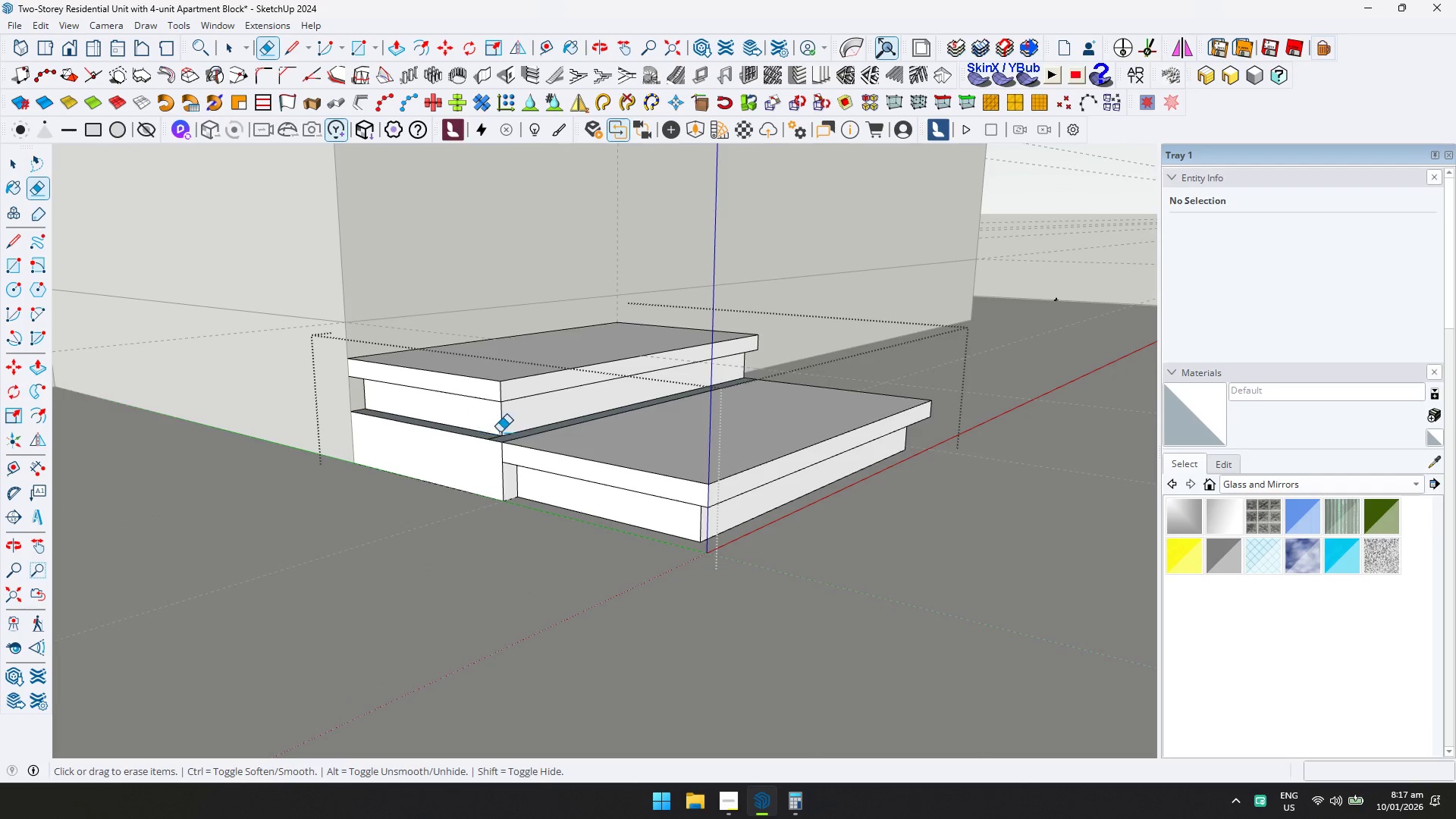 
scroll: coordinate [479, 468], scroll_direction: up, amount: 3.0
 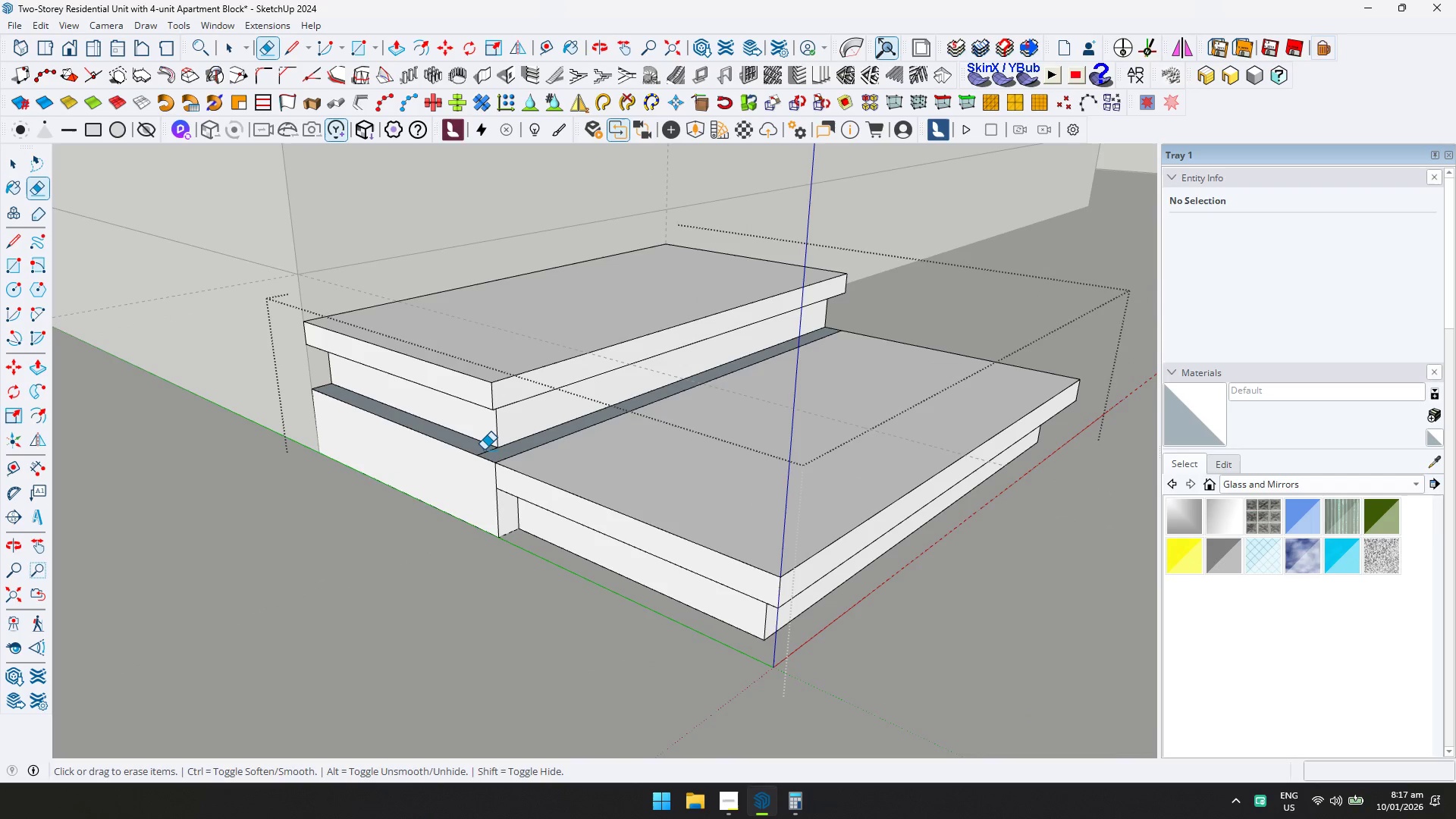 
left_click_drag(start_coordinate=[484, 450], to_coordinate=[488, 453])
 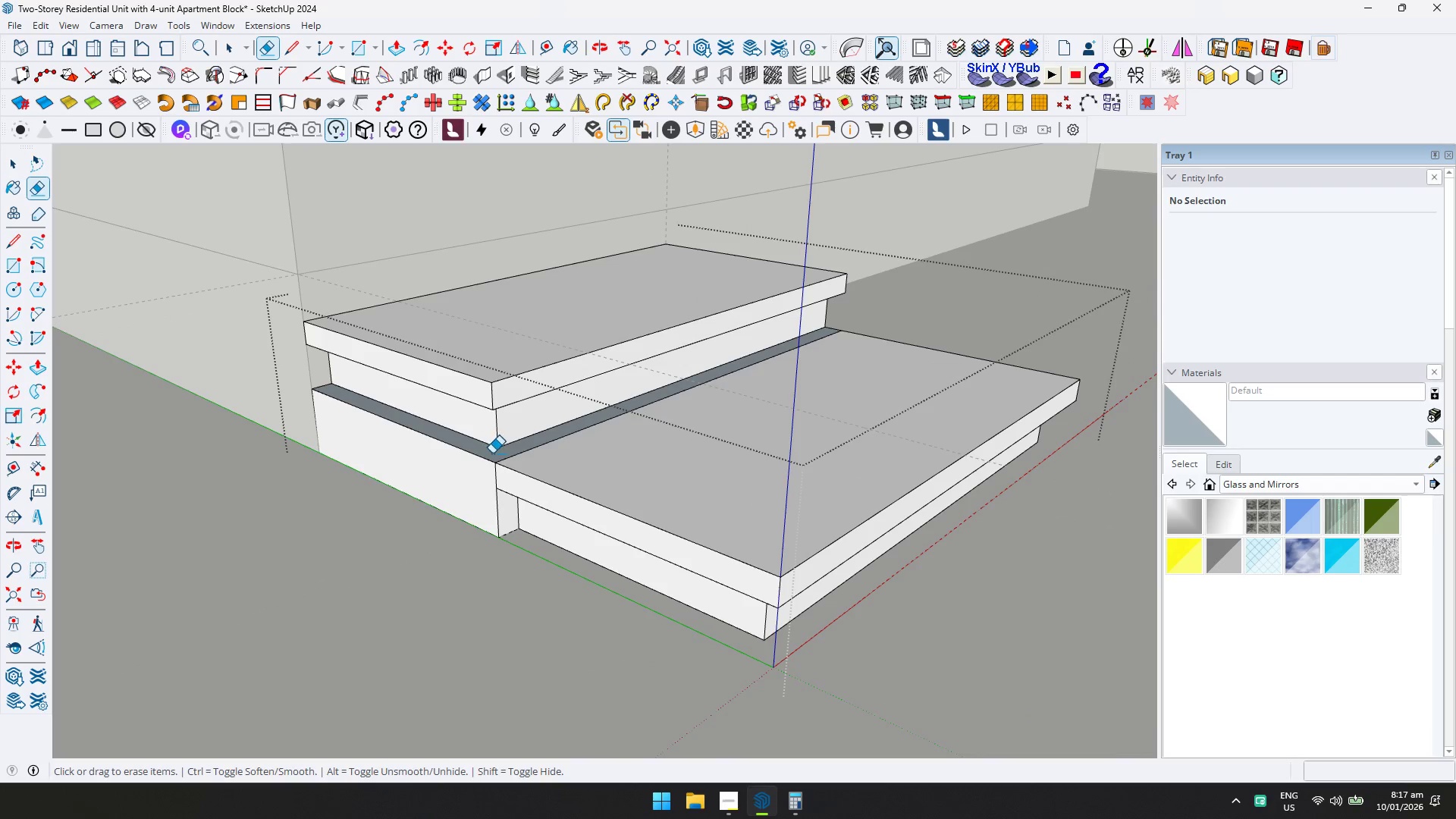 
left_click_drag(start_coordinate=[502, 455], to_coordinate=[510, 460])
 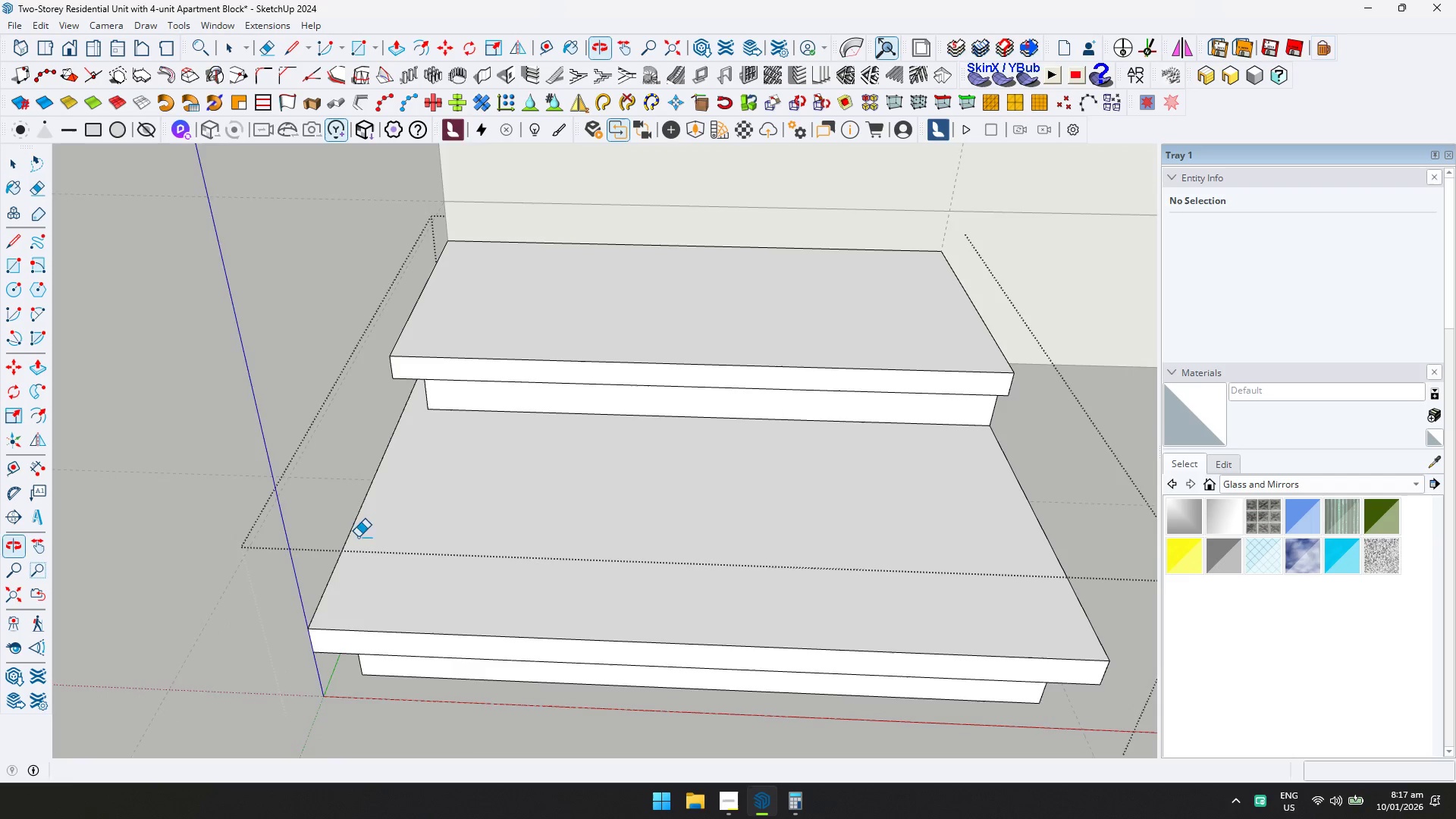 
key(Shift+ShiftLeft)
 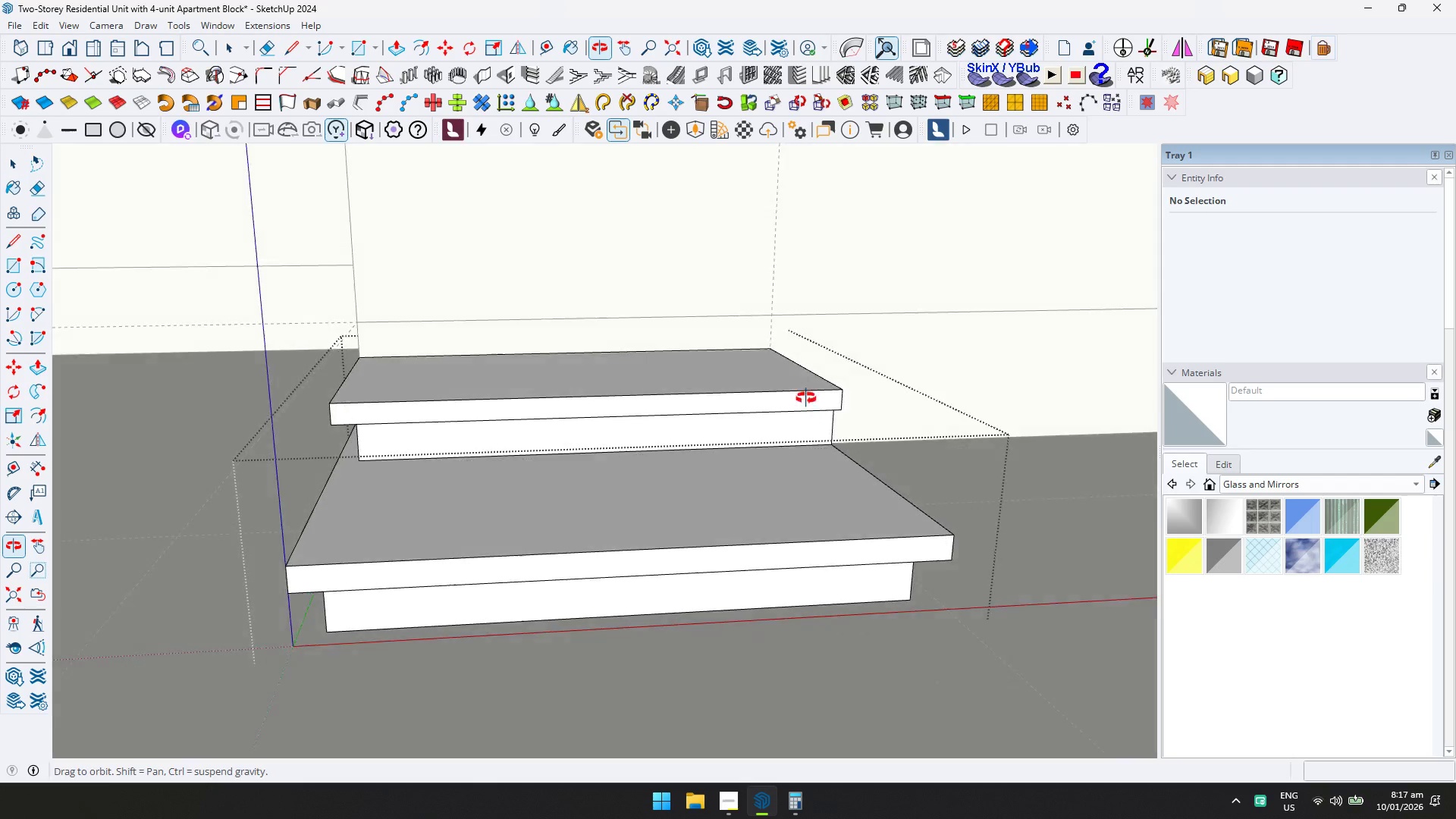 
scroll: coordinate [868, 505], scroll_direction: down, amount: 2.0
 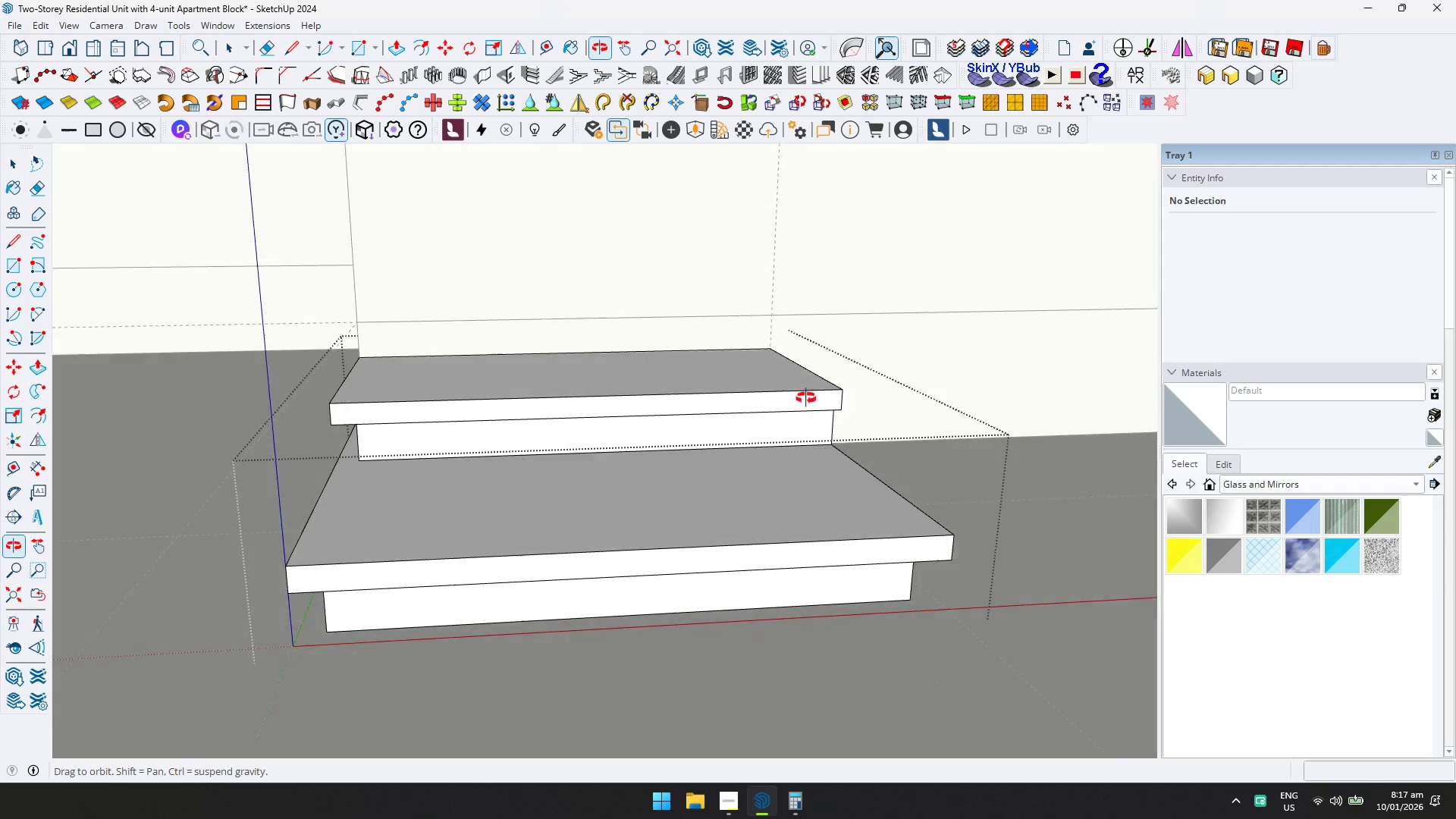 
type(dd)
 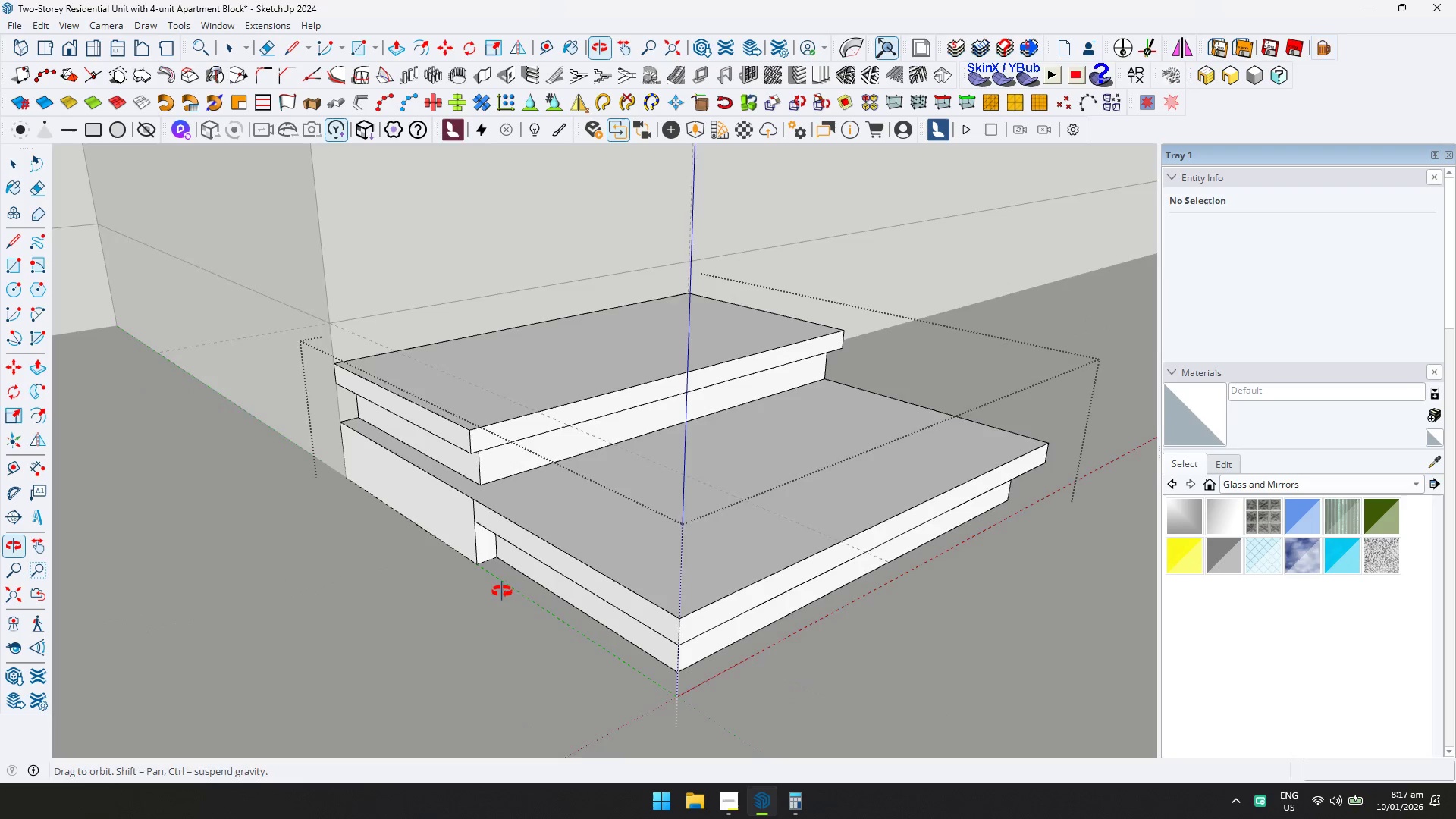 
scroll: coordinate [485, 517], scroll_direction: none, amount: 0.0
 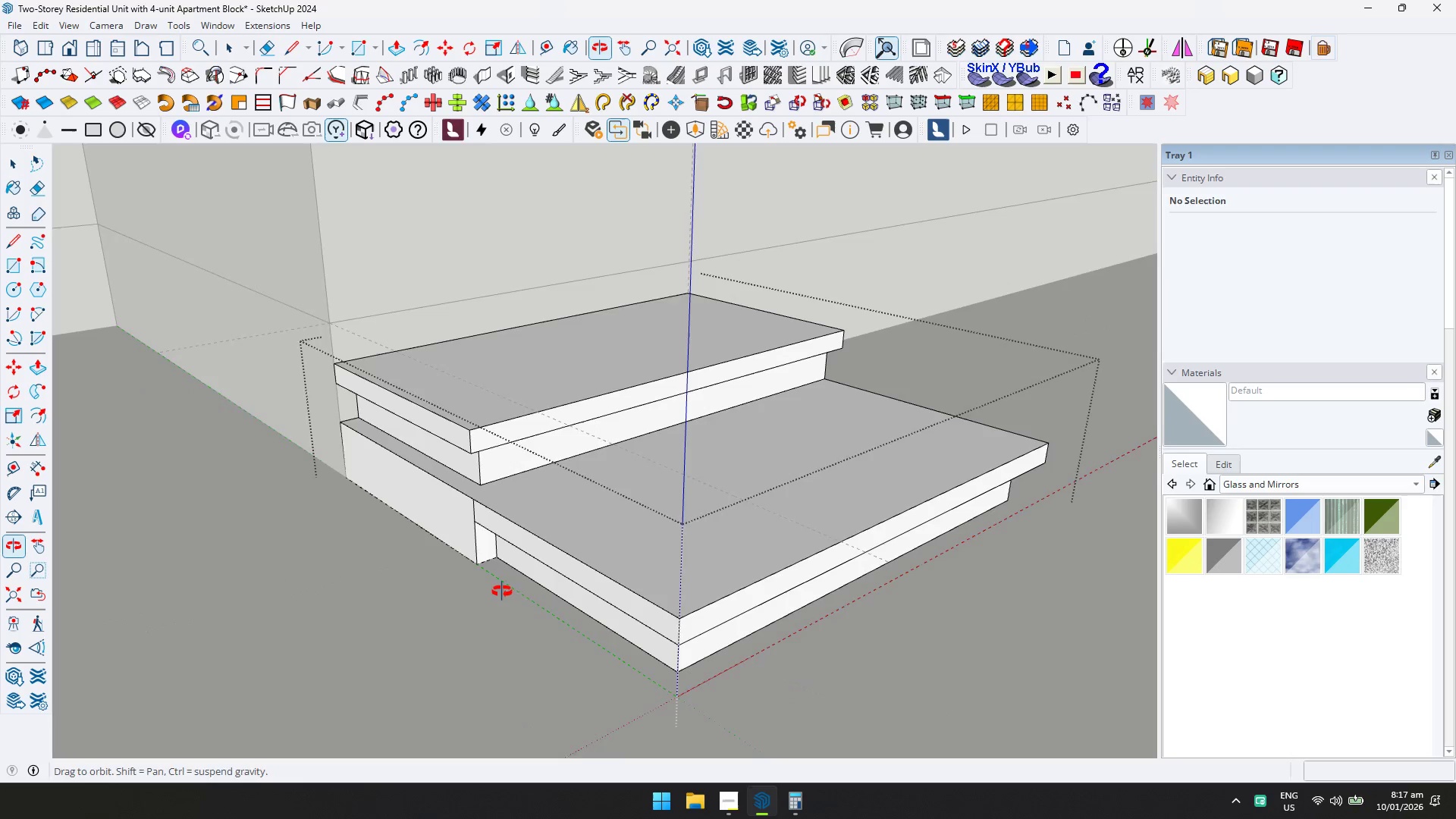 
scroll: coordinate [470, 523], scroll_direction: up, amount: 3.0
 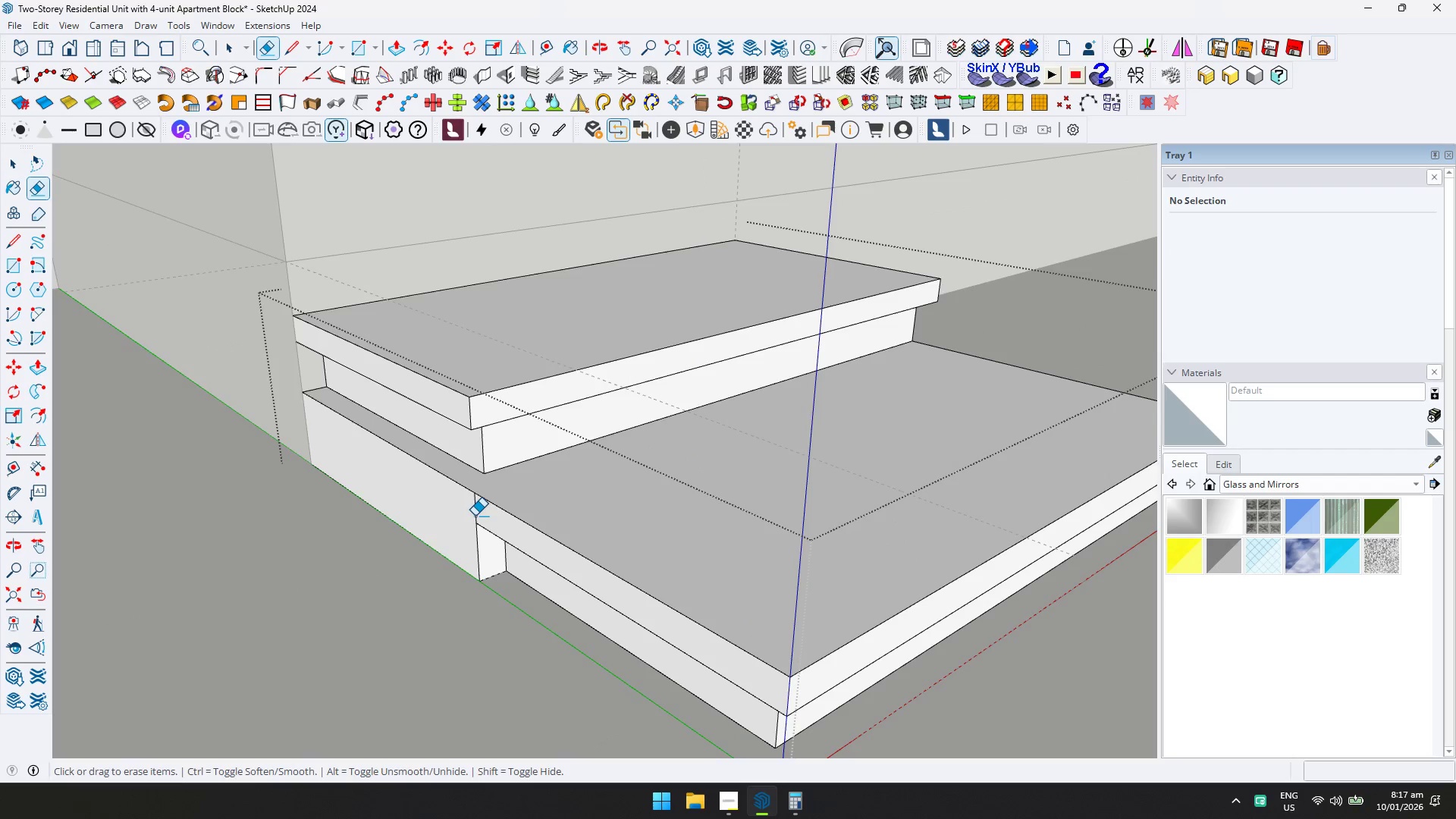 
left_click([475, 516])
 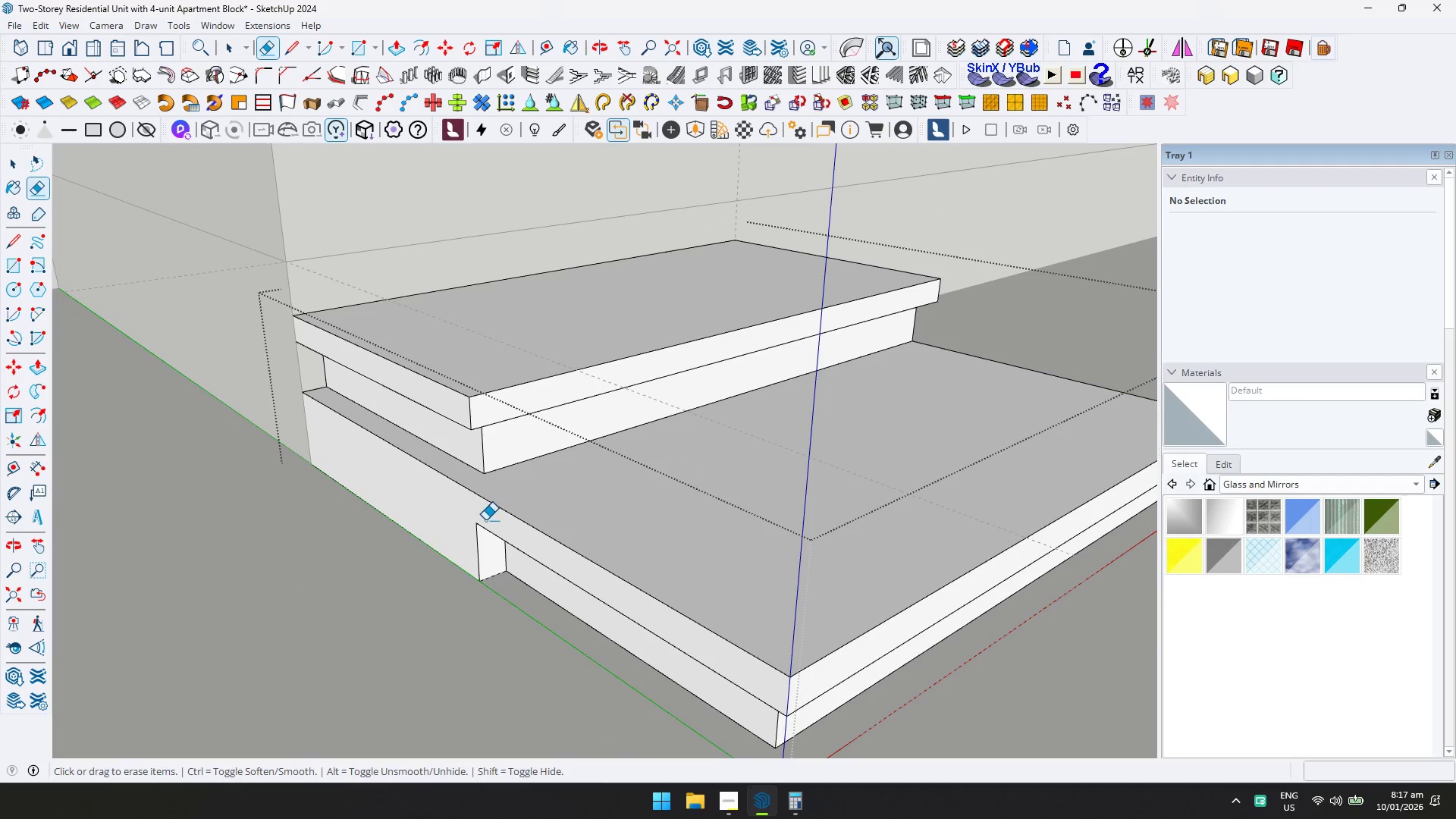 
scroll: coordinate [538, 496], scroll_direction: down, amount: 5.0
 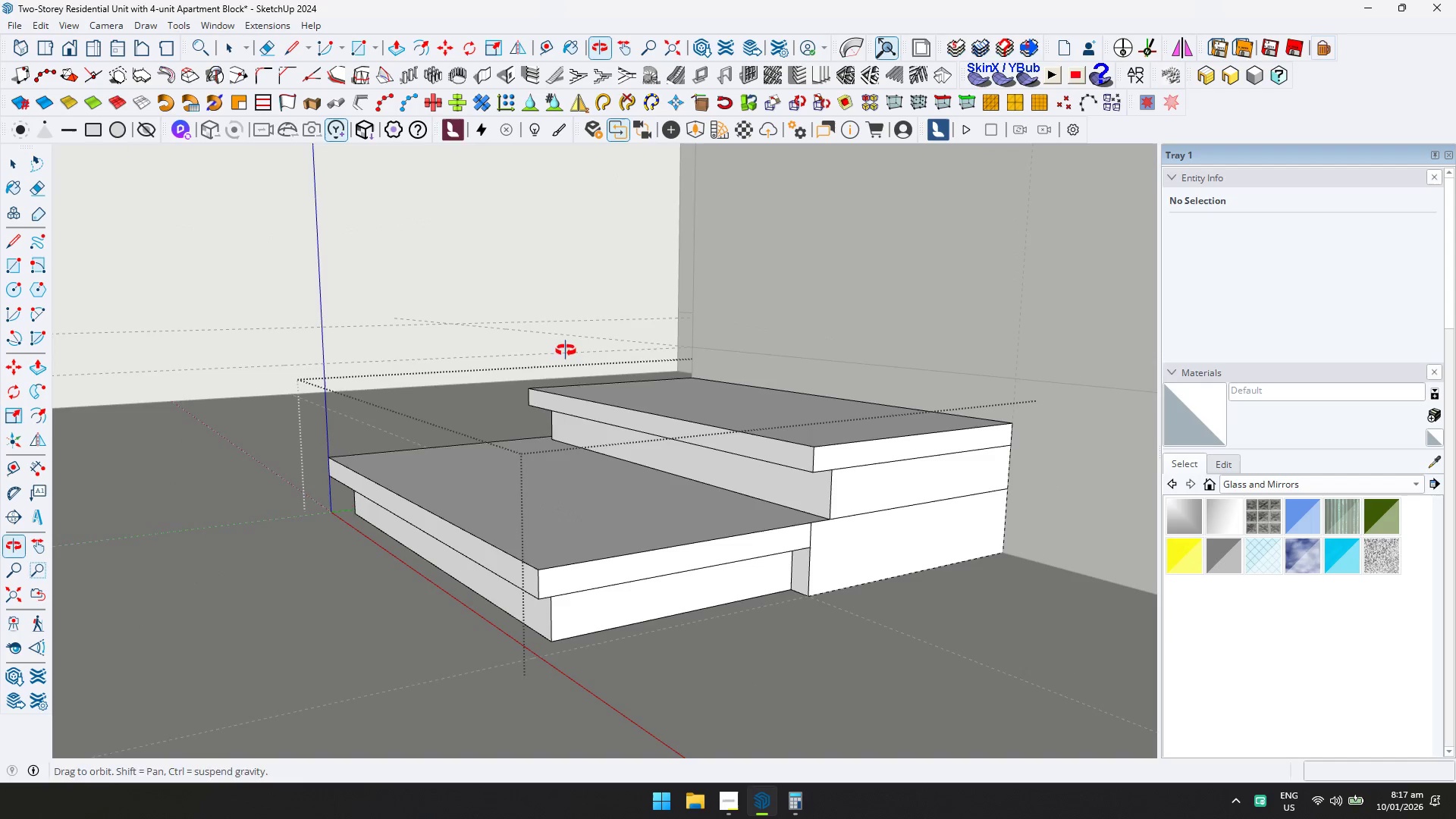 
left_click_drag(start_coordinate=[873, 458], to_coordinate=[869, 524])
 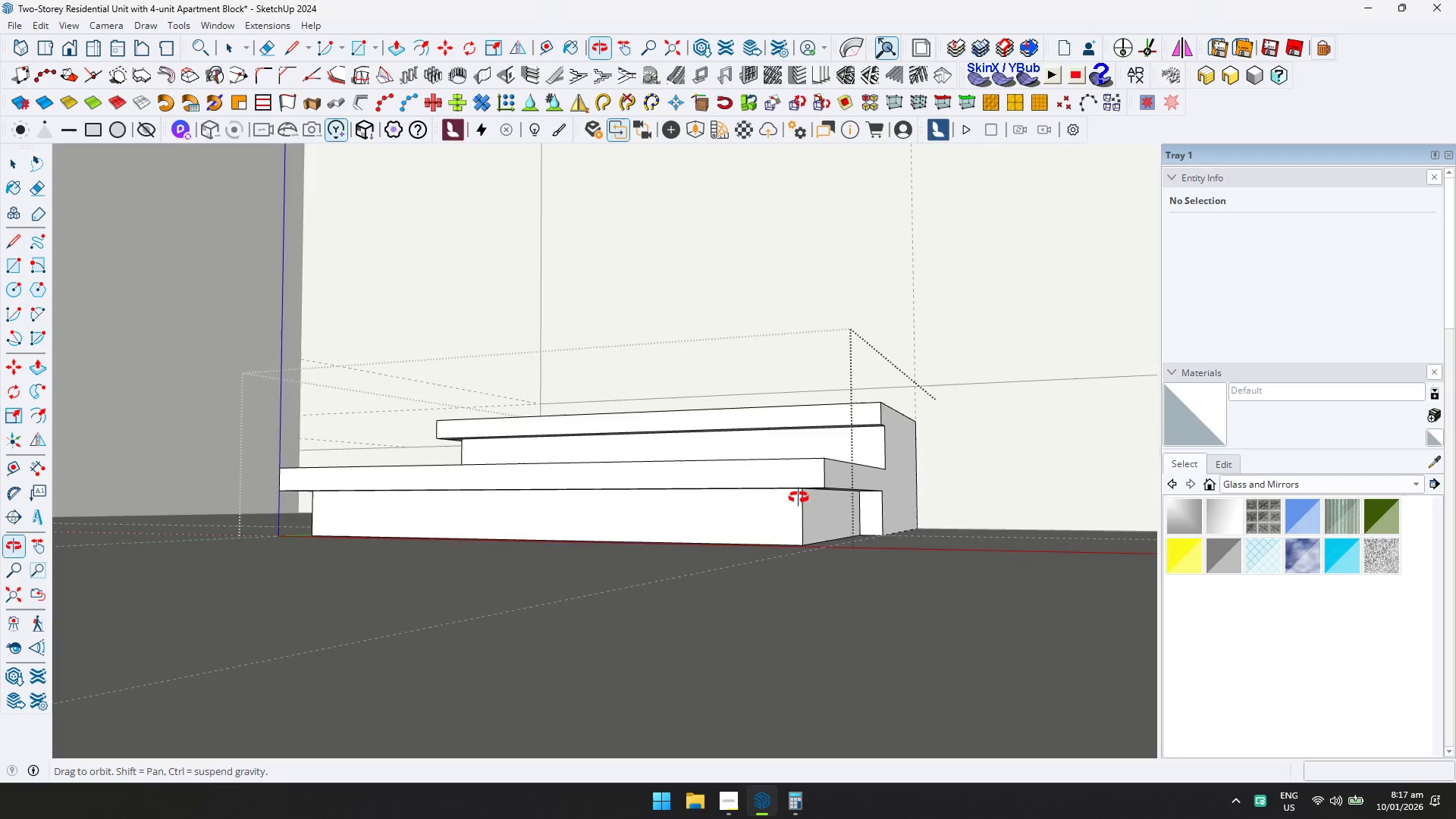 
key(D)
 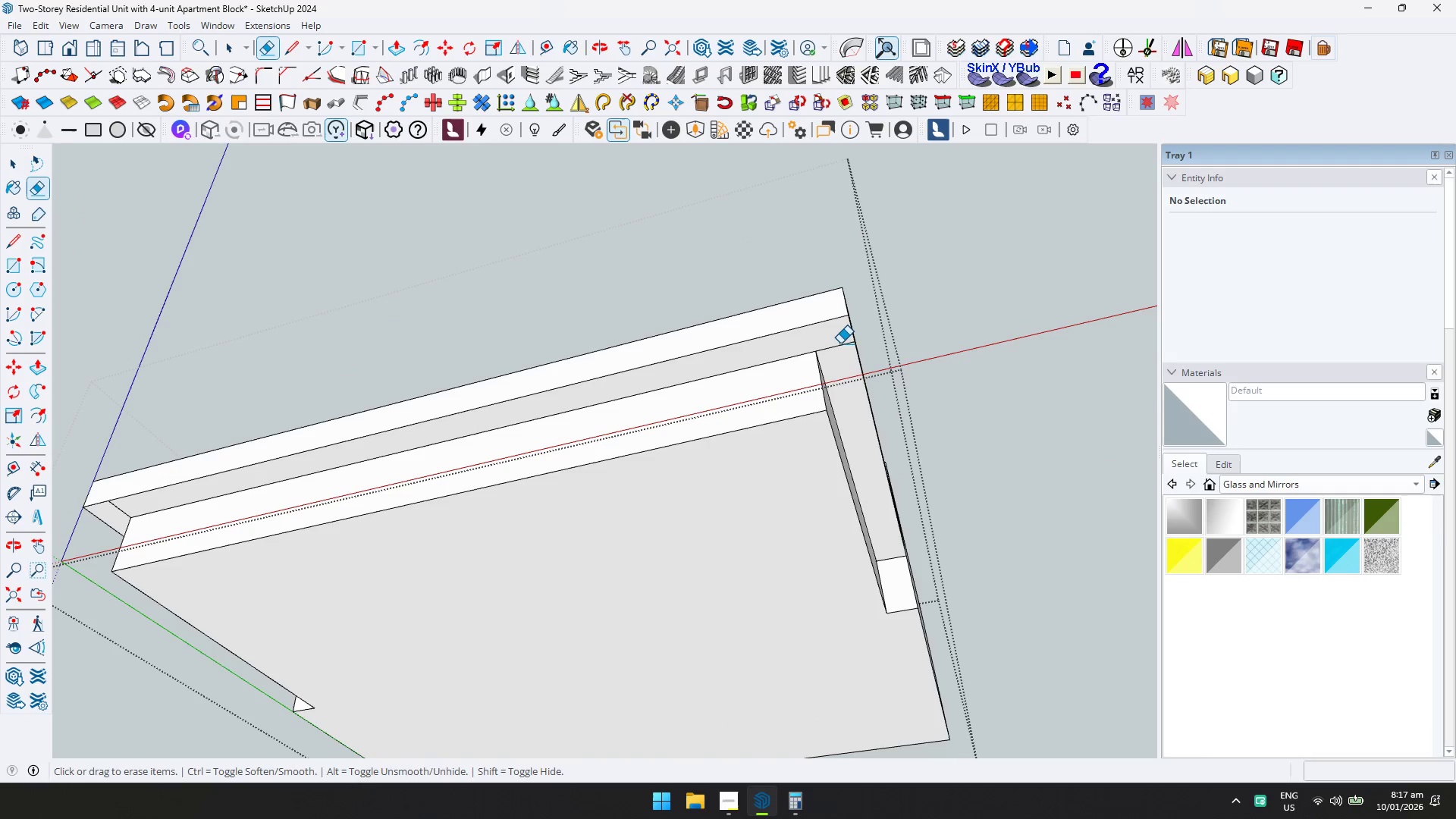 
scroll: coordinate [853, 483], scroll_direction: up, amount: 4.0
 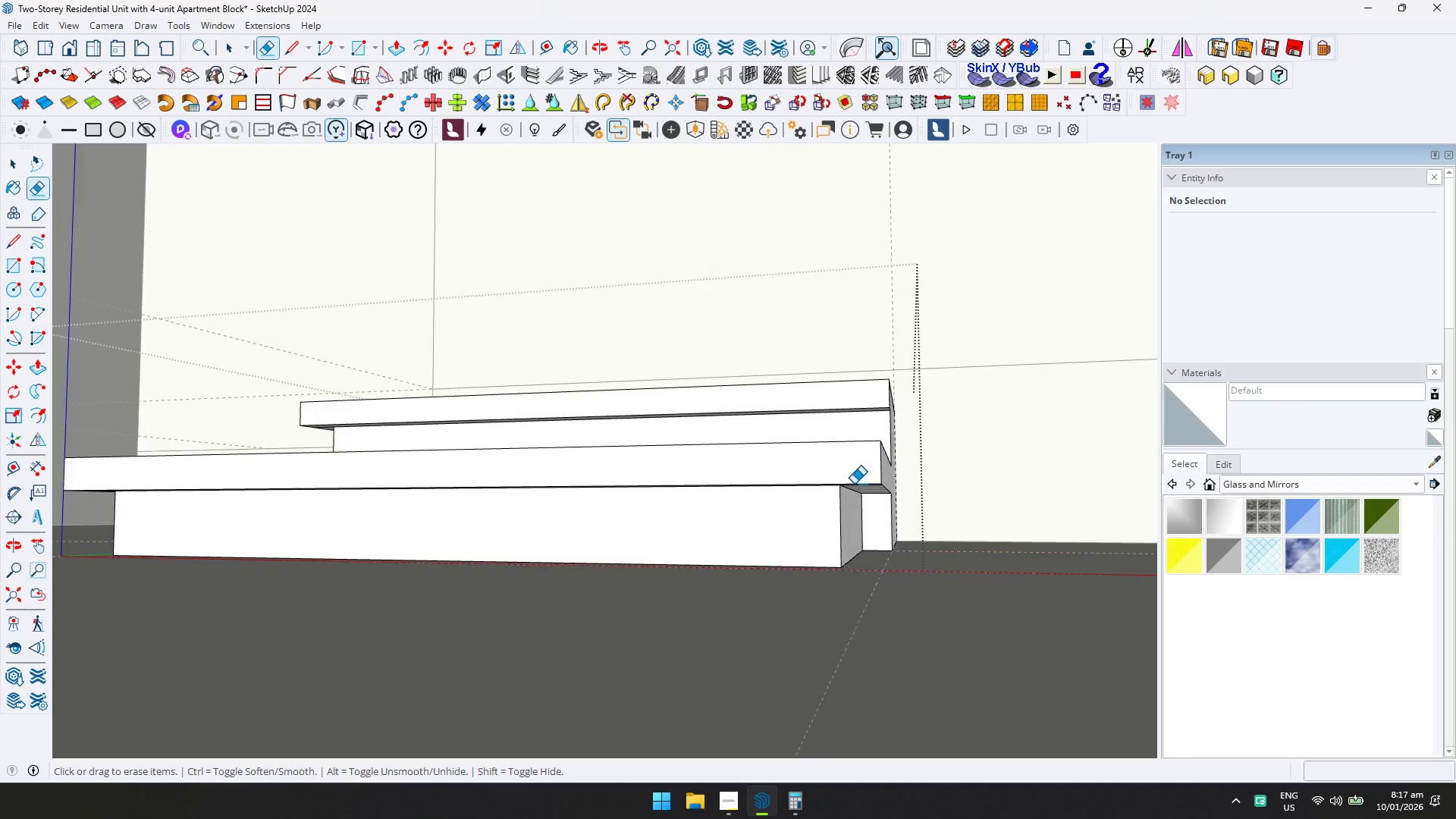 
key(Shift+ShiftLeft)
 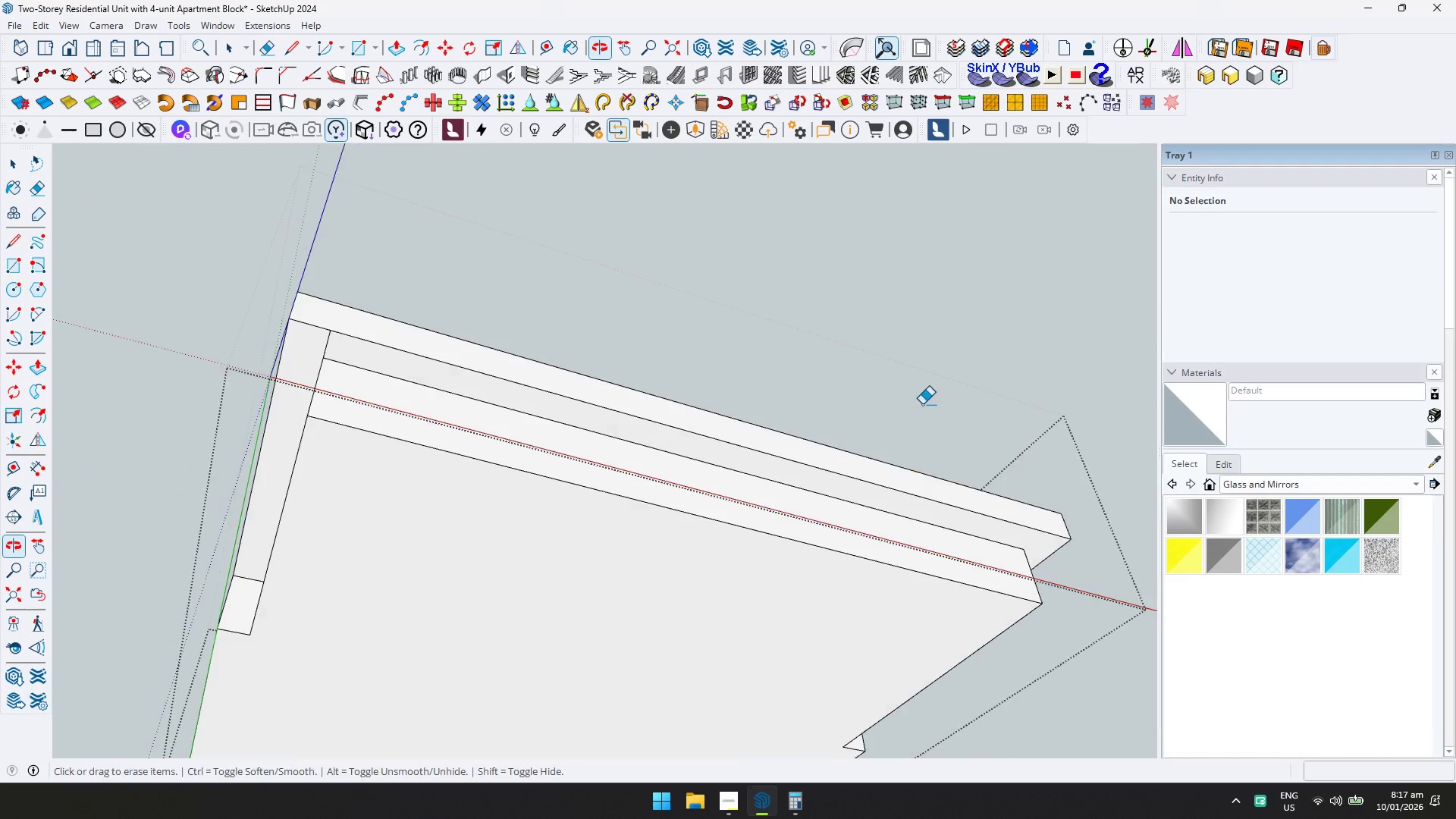 
key(Shift+ShiftLeft)
 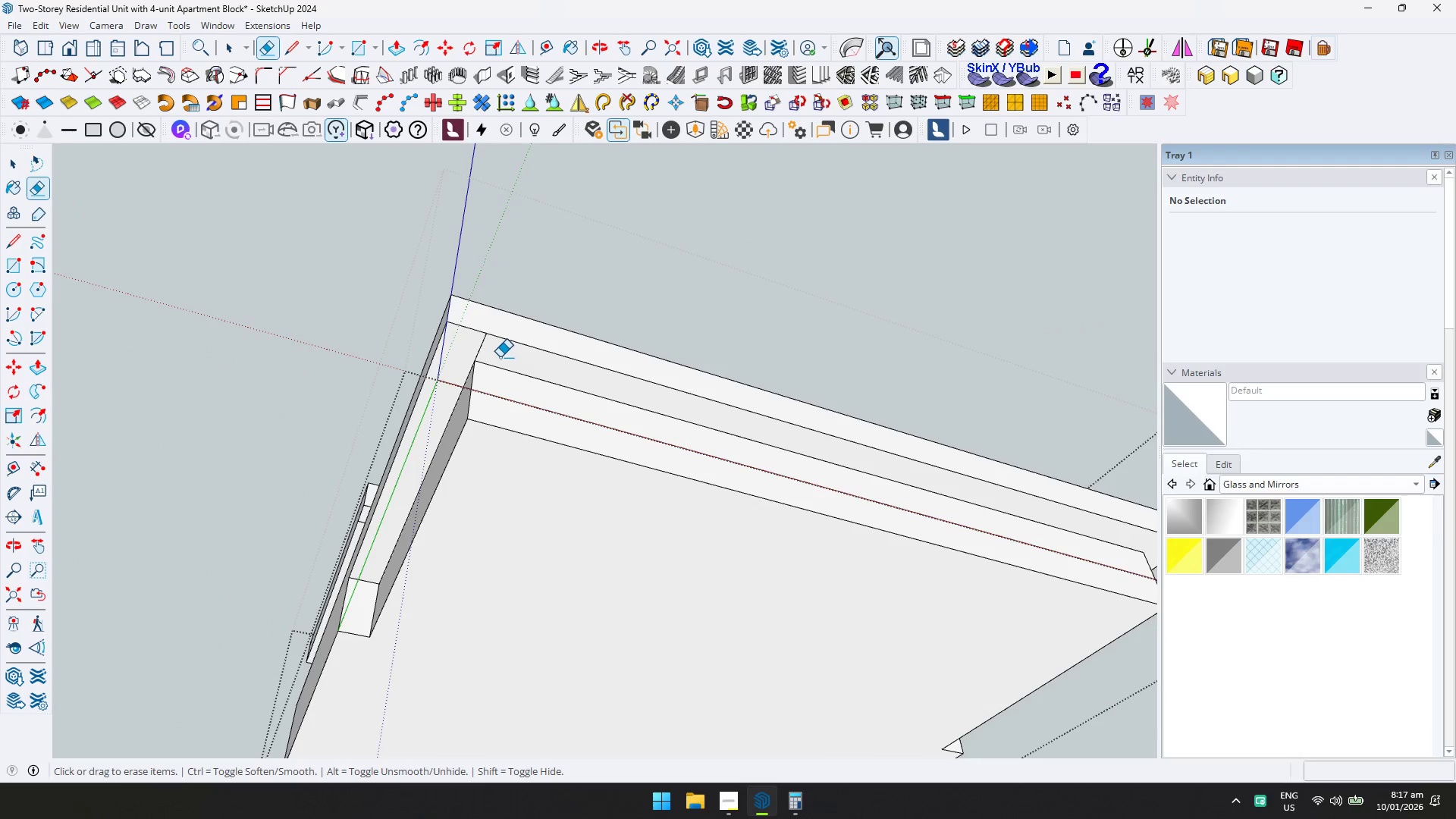 
left_click_drag(start_coordinate=[484, 349], to_coordinate=[480, 347])
 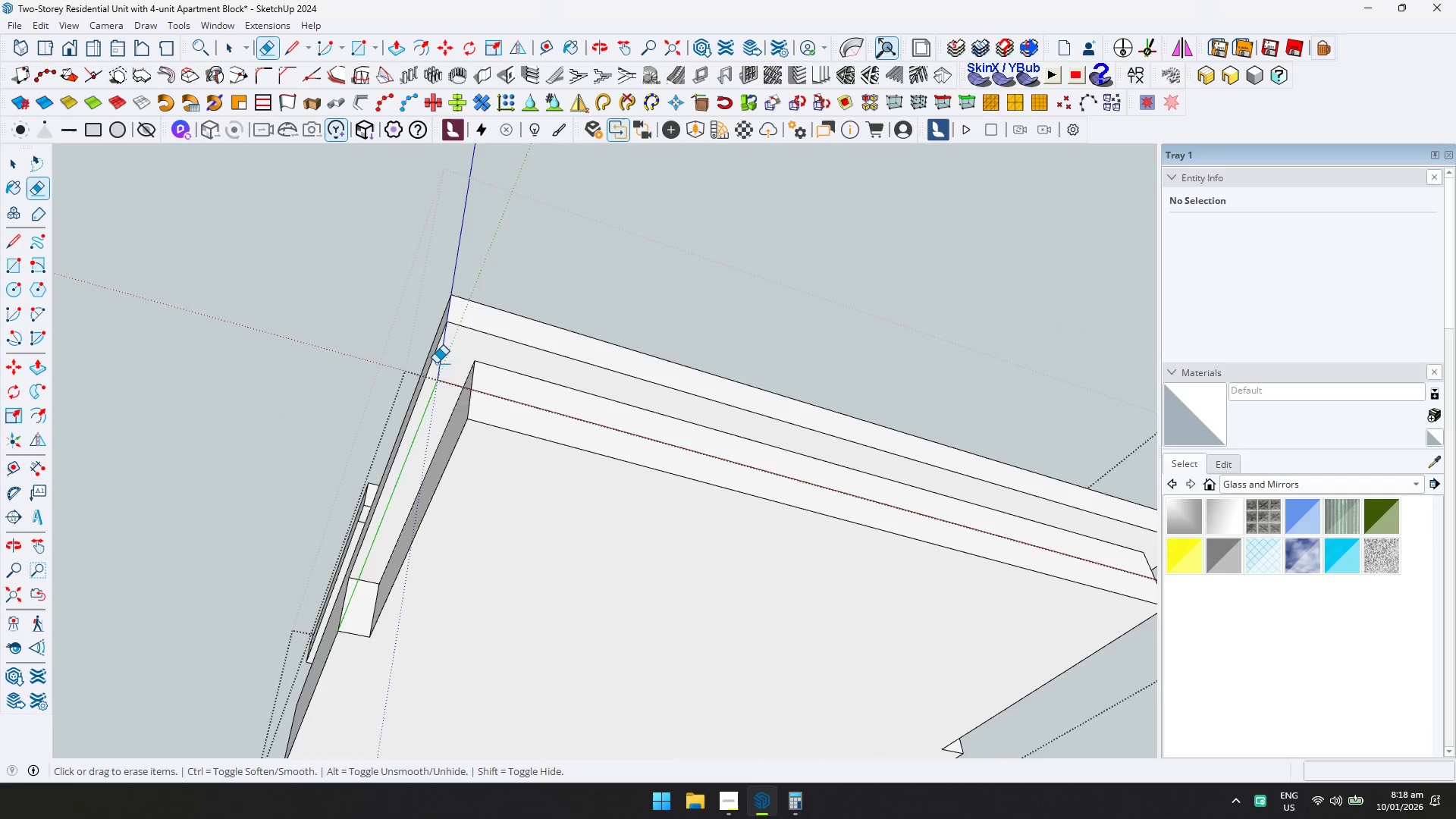 
scroll: coordinate [450, 388], scroll_direction: down, amount: 1.0
 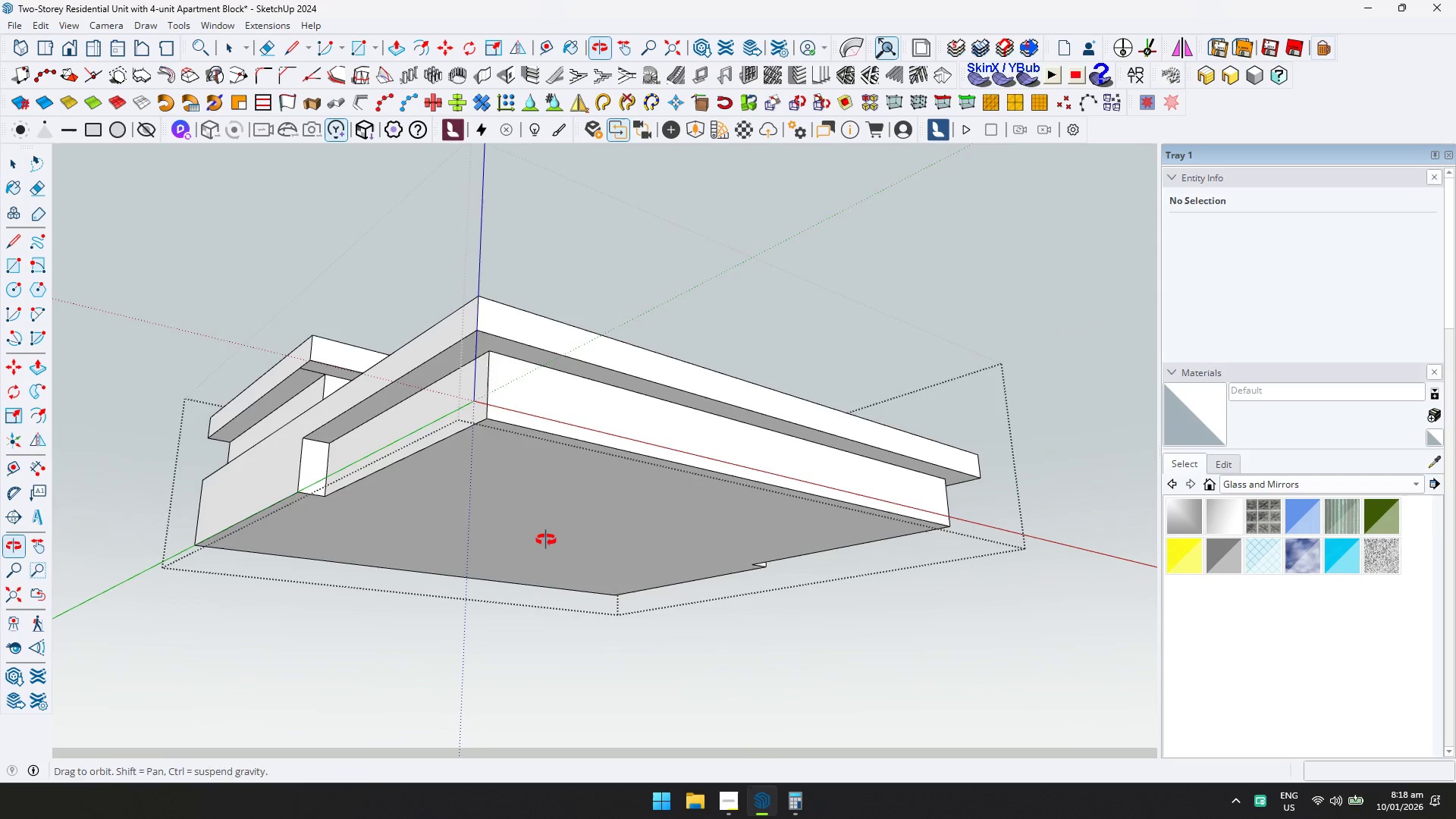 
key(Shift+ShiftLeft)
 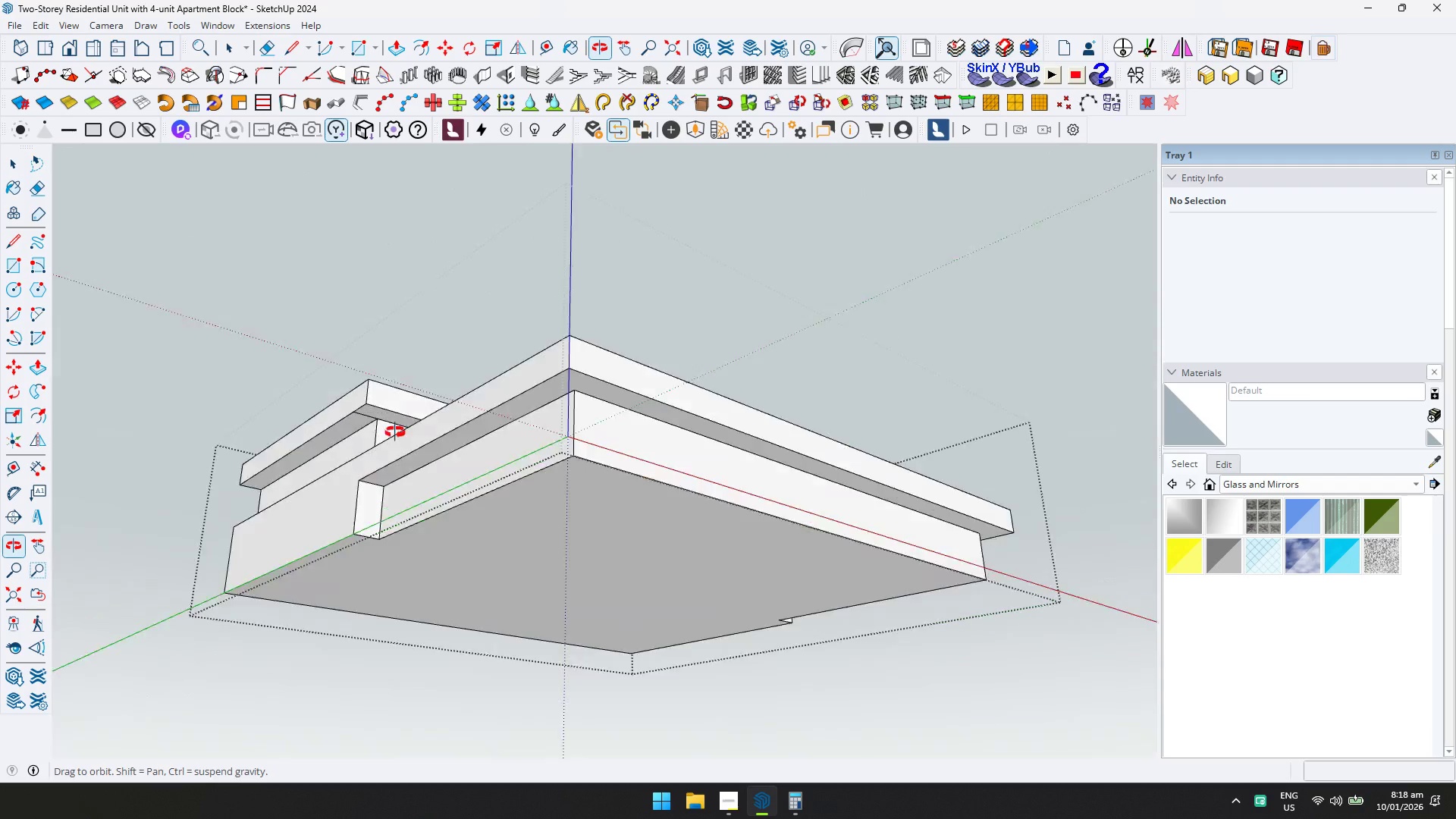 
scroll: coordinate [383, 415], scroll_direction: up, amount: 2.0
 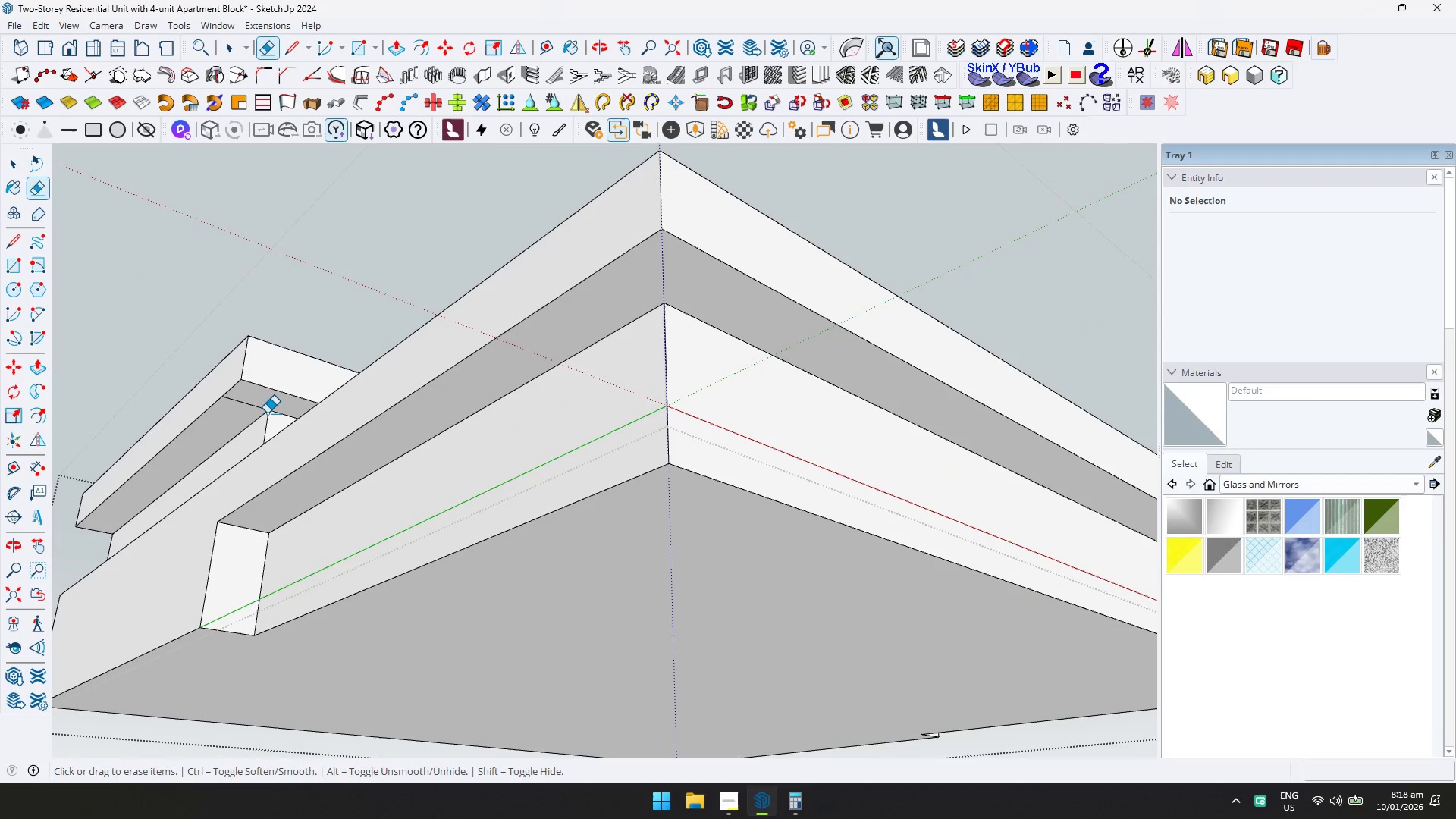 
left_click_drag(start_coordinate=[238, 406], to_coordinate=[243, 402])
 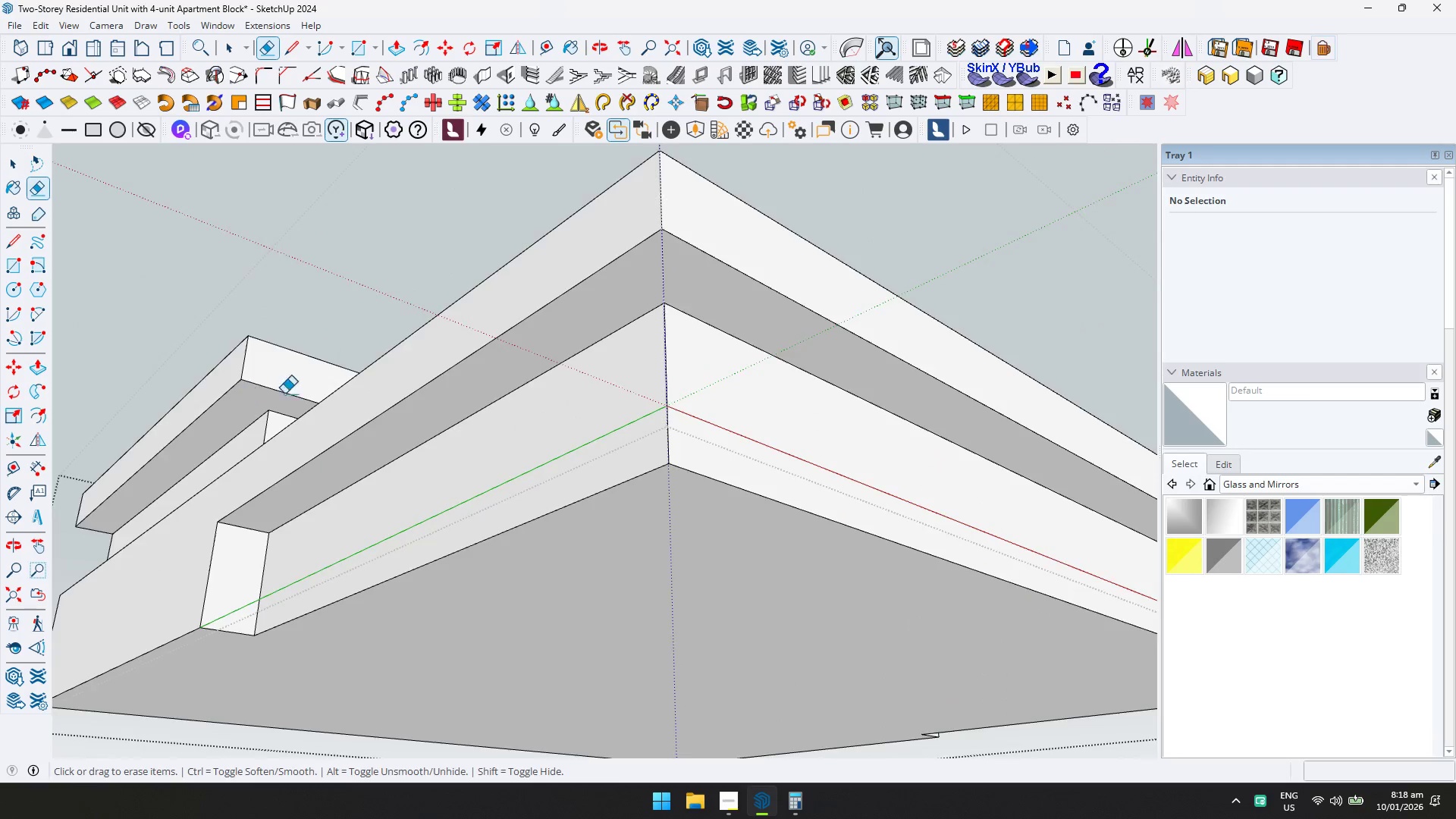 
scroll: coordinate [588, 466], scroll_direction: down, amount: 7.0
 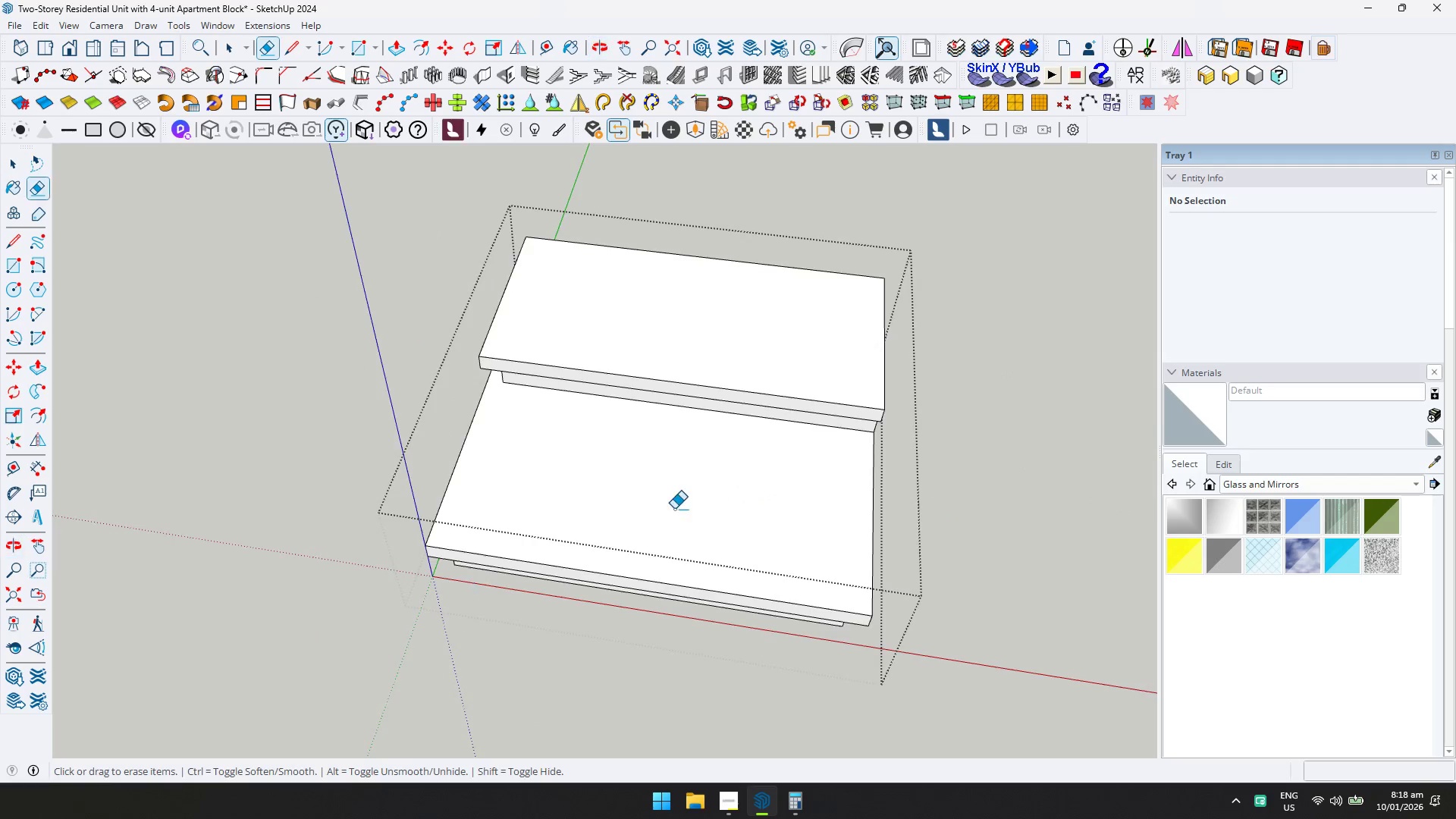 
key(Space)
 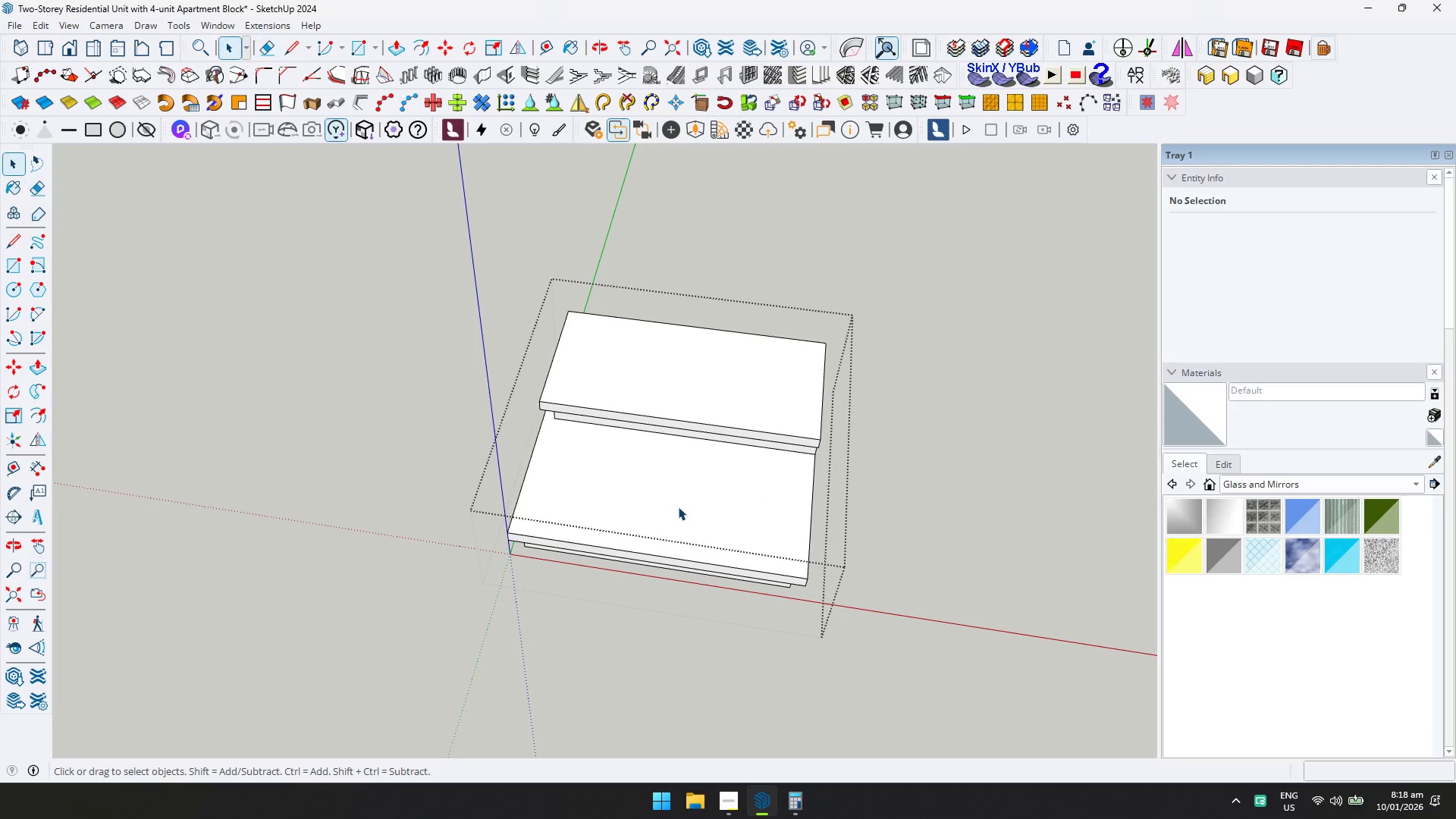 
scroll: coordinate [679, 506], scroll_direction: down, amount: 4.0
 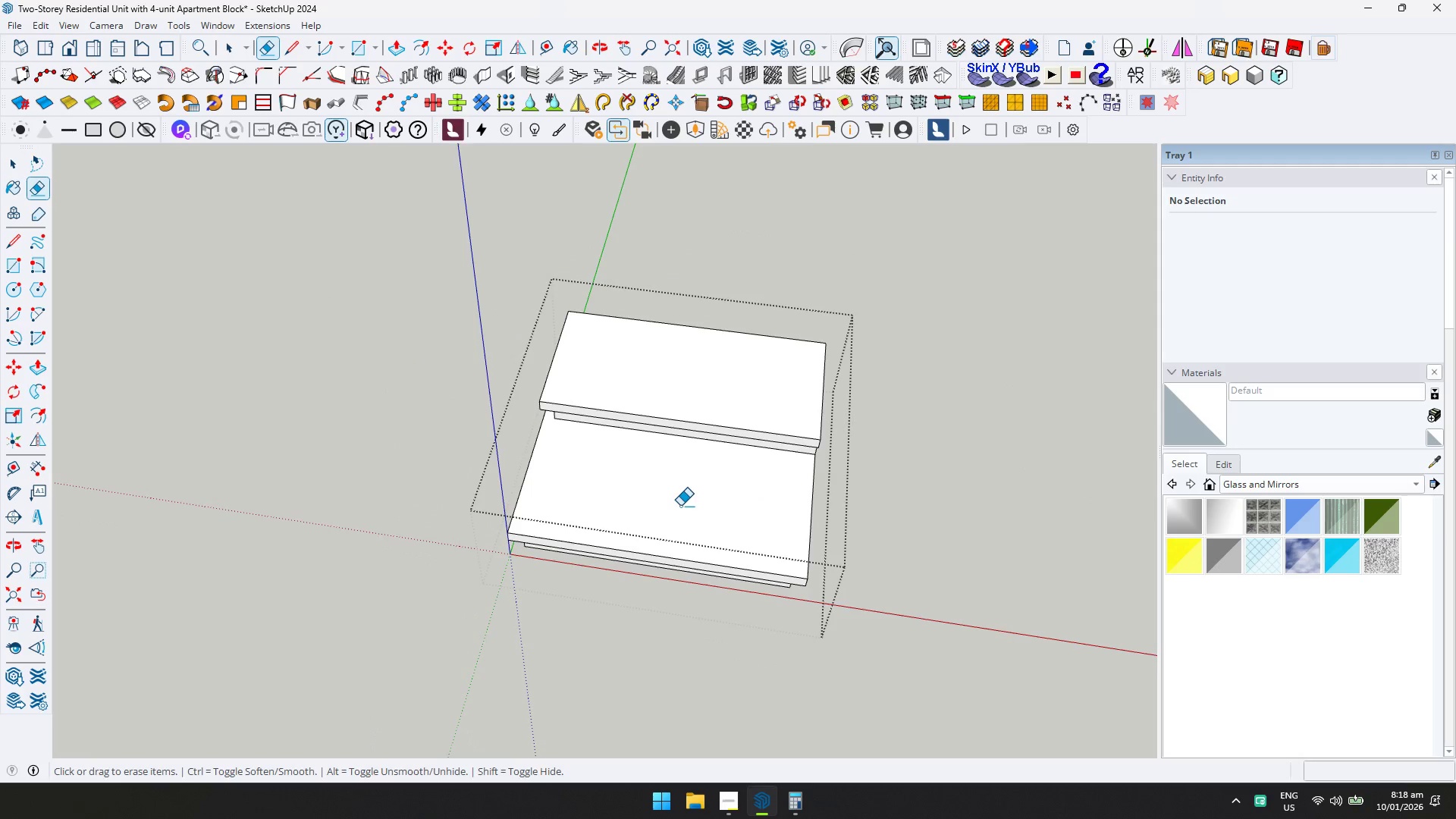 
key(D)
 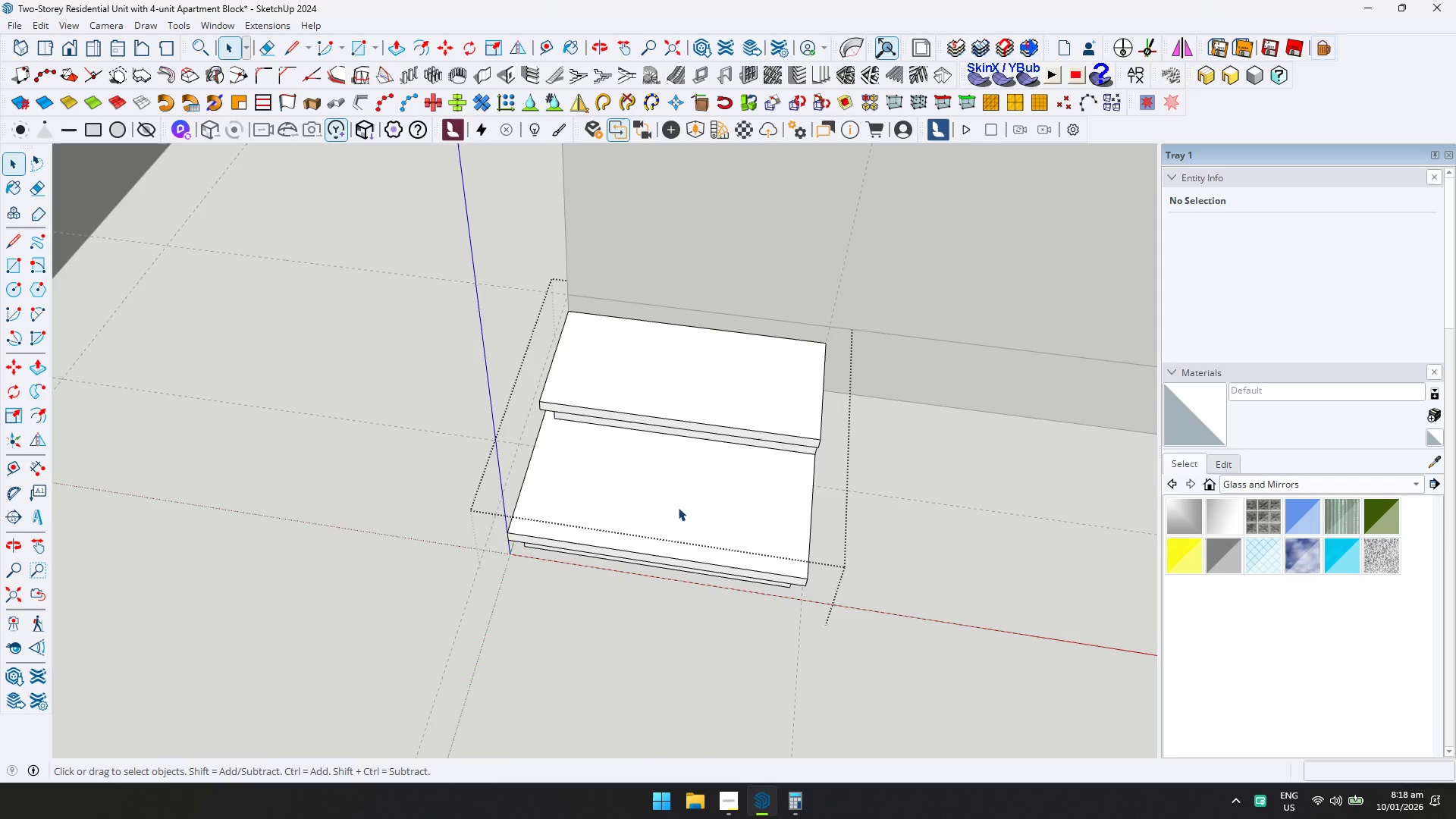 
scroll: coordinate [675, 516], scroll_direction: down, amount: 6.0
 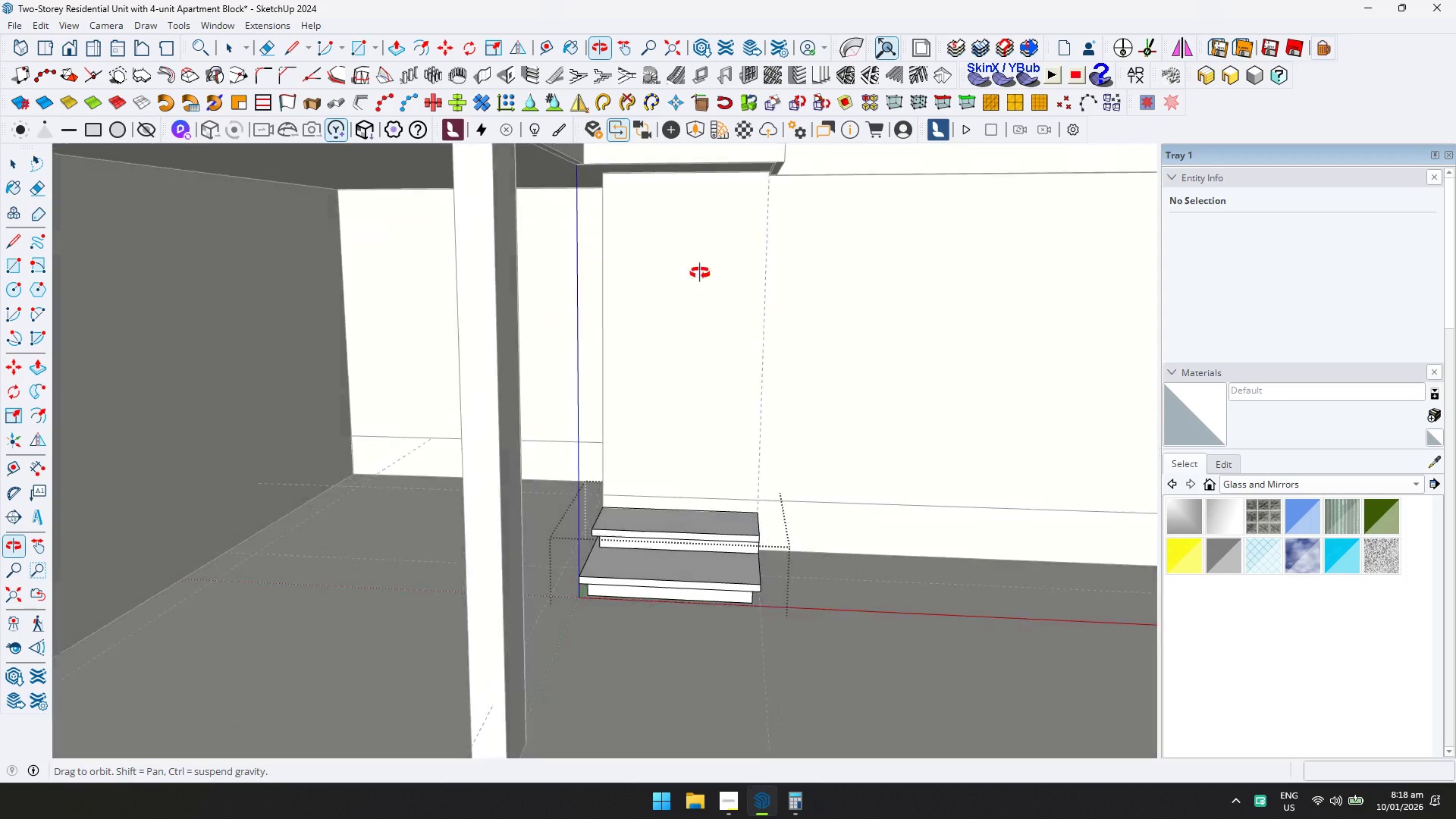 
key(Escape)
 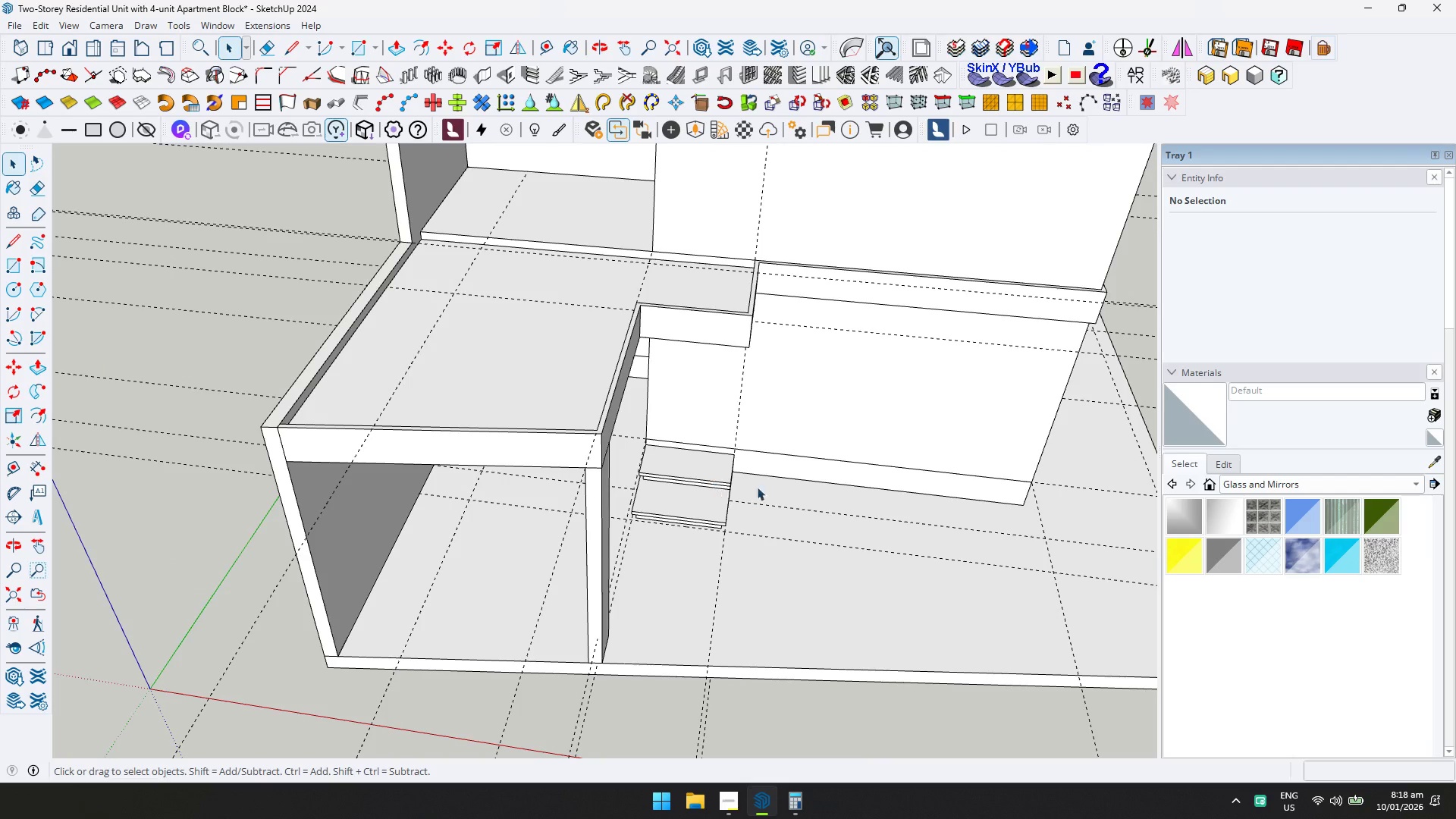 
key(Shift+ShiftLeft)
 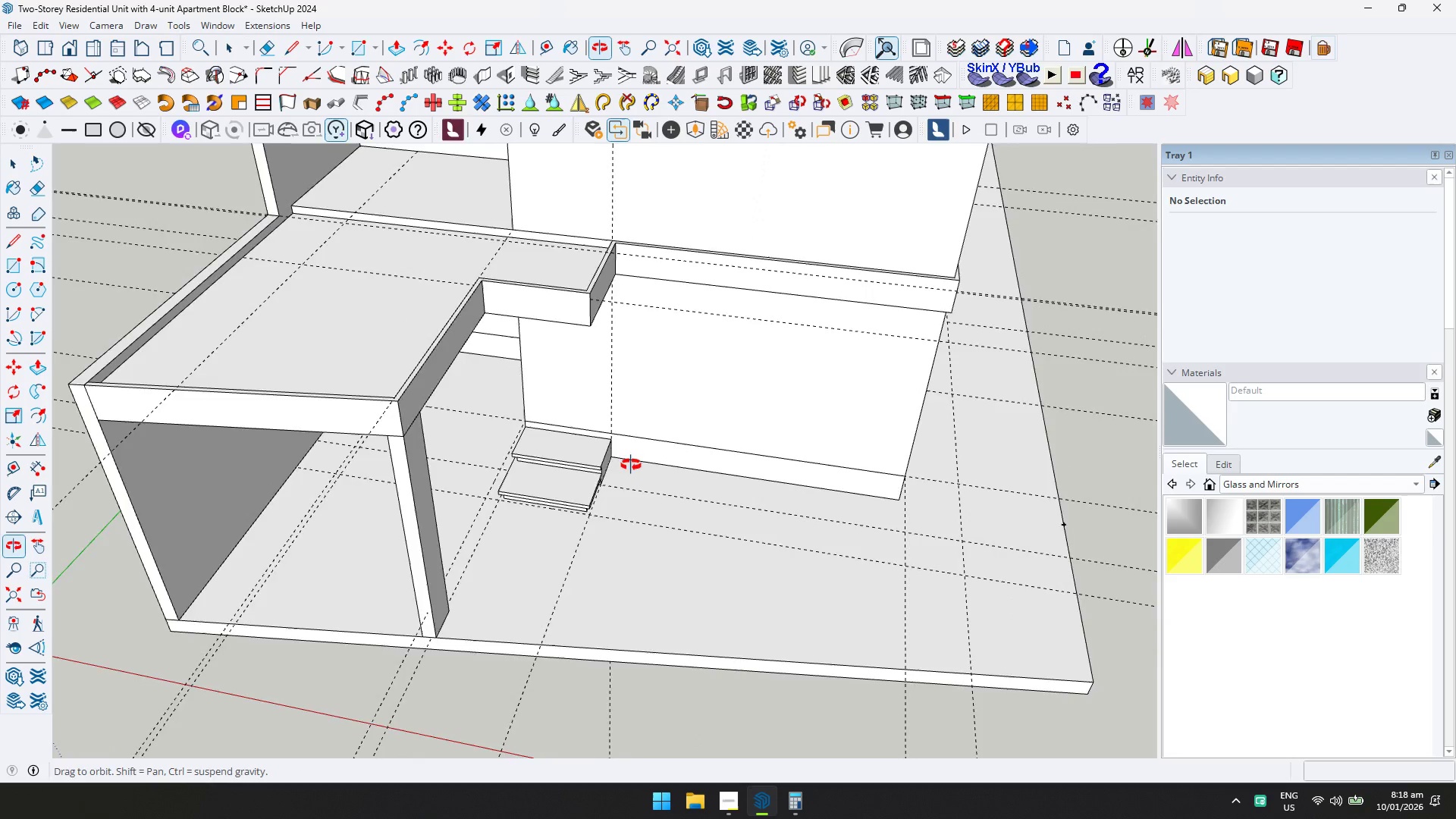 
scroll: coordinate [696, 472], scroll_direction: down, amount: 6.0
 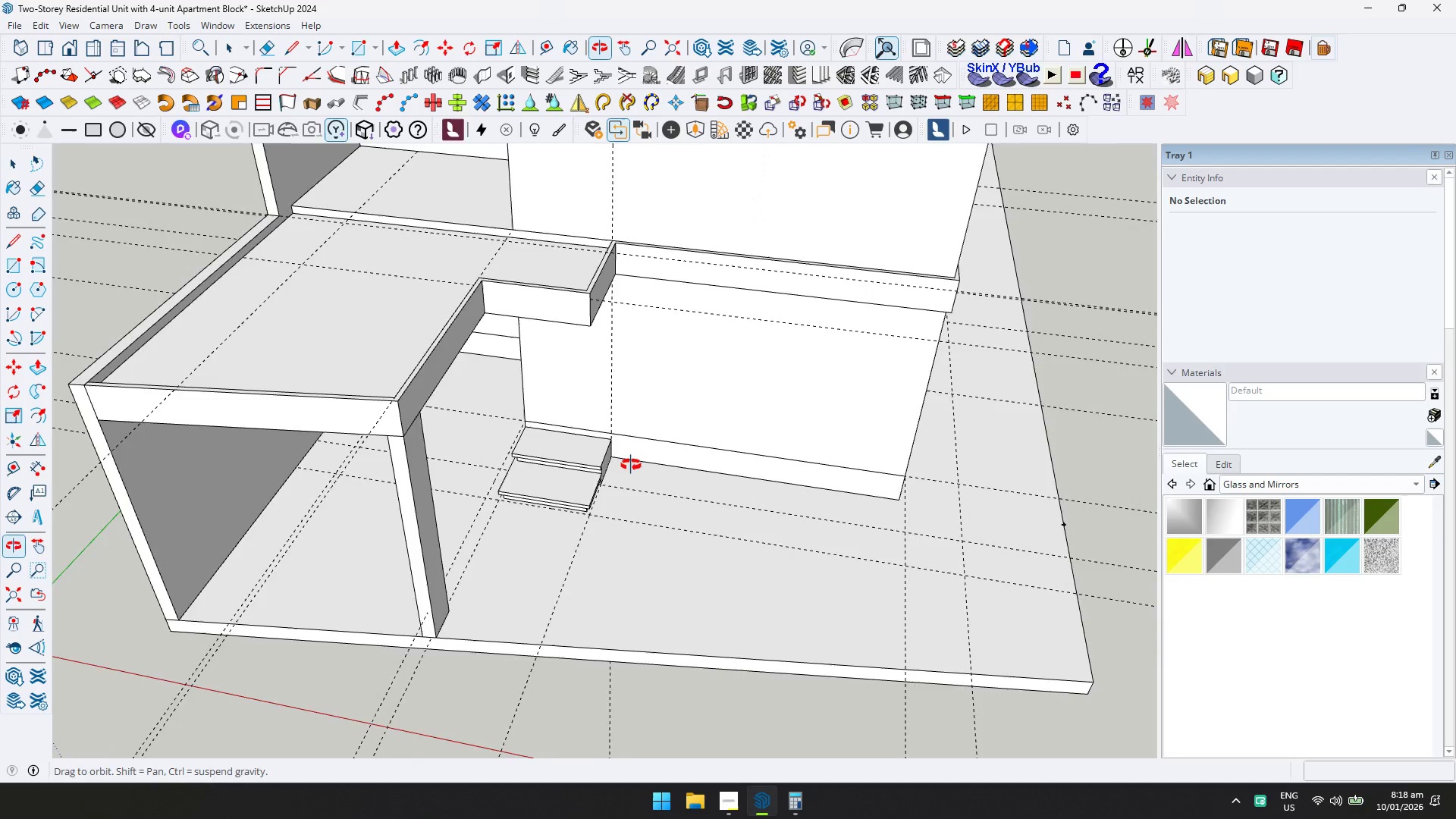 
scroll: coordinate [610, 453], scroll_direction: up, amount: 2.0
 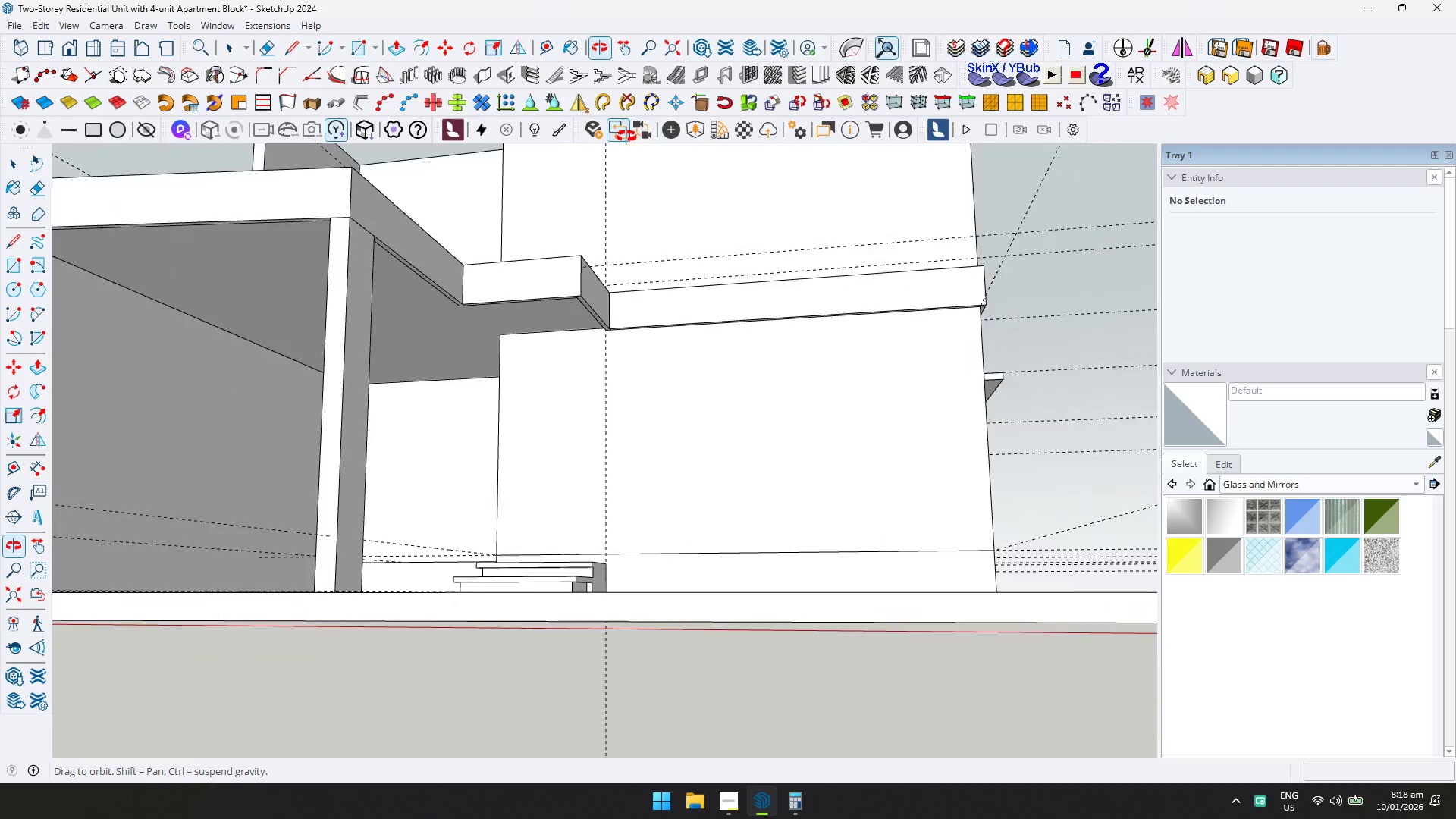 
key(R)
 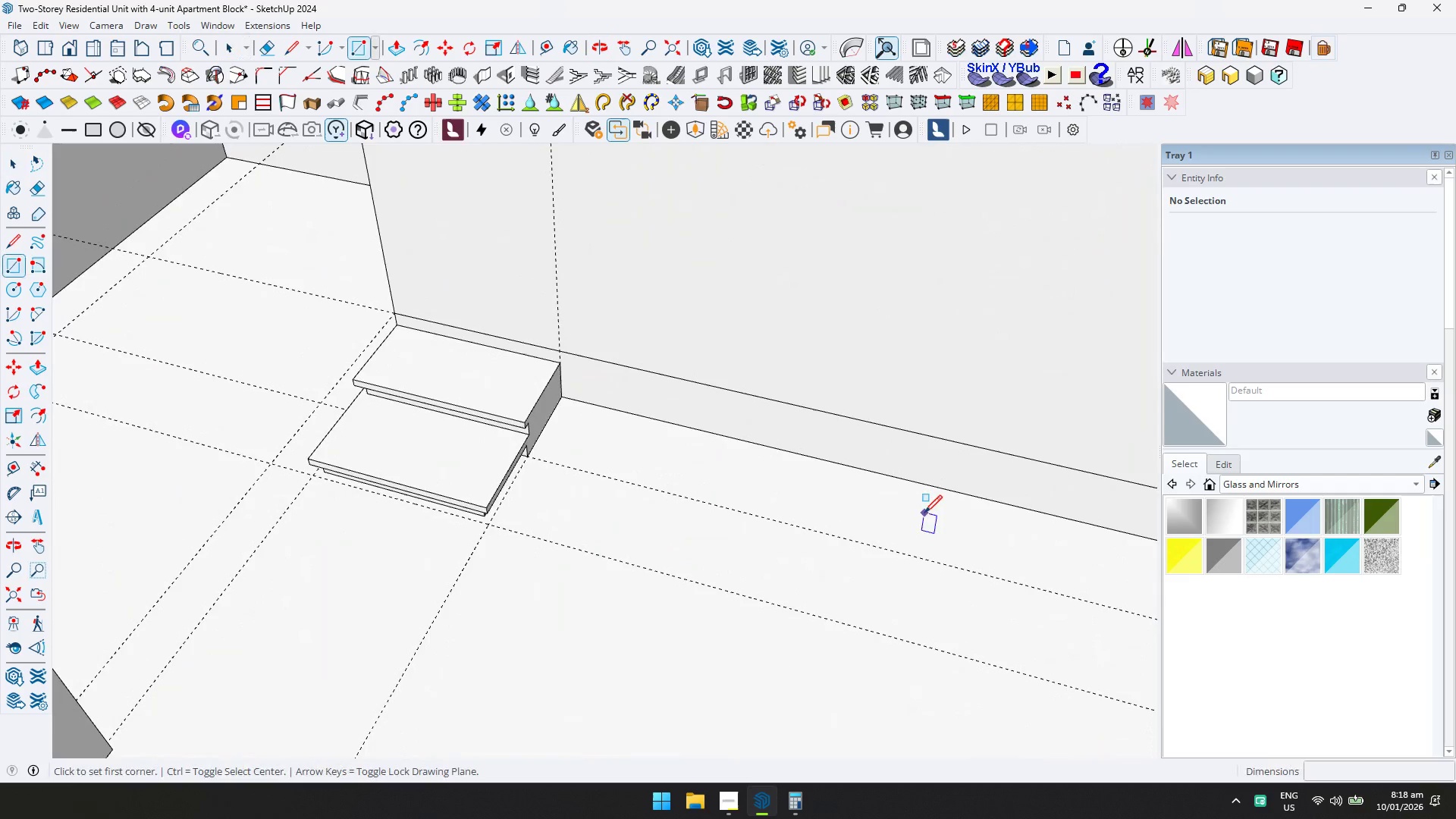 
key(Shift+ShiftLeft)
 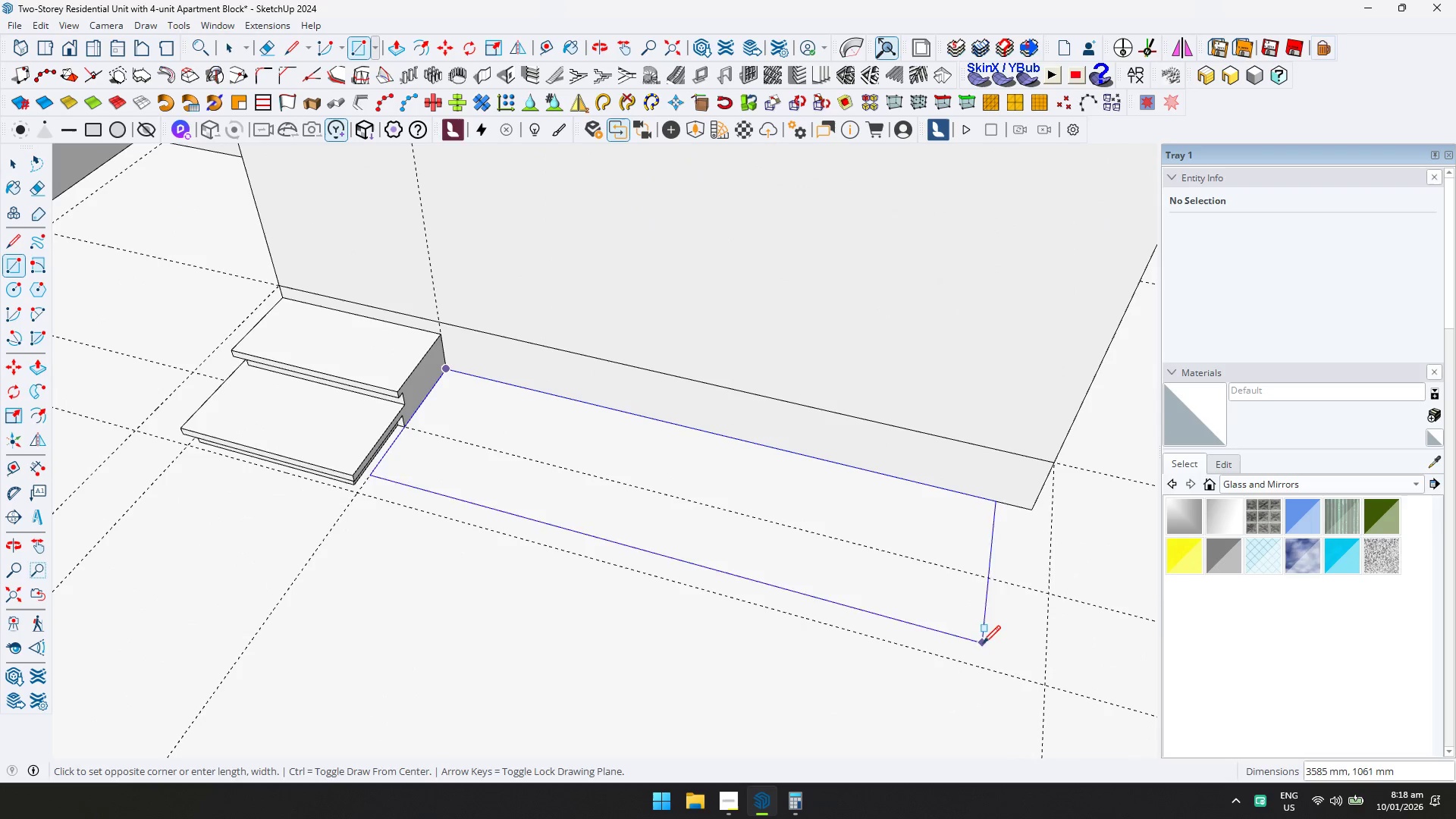 
scroll: coordinate [717, 489], scroll_direction: up, amount: 5.0
 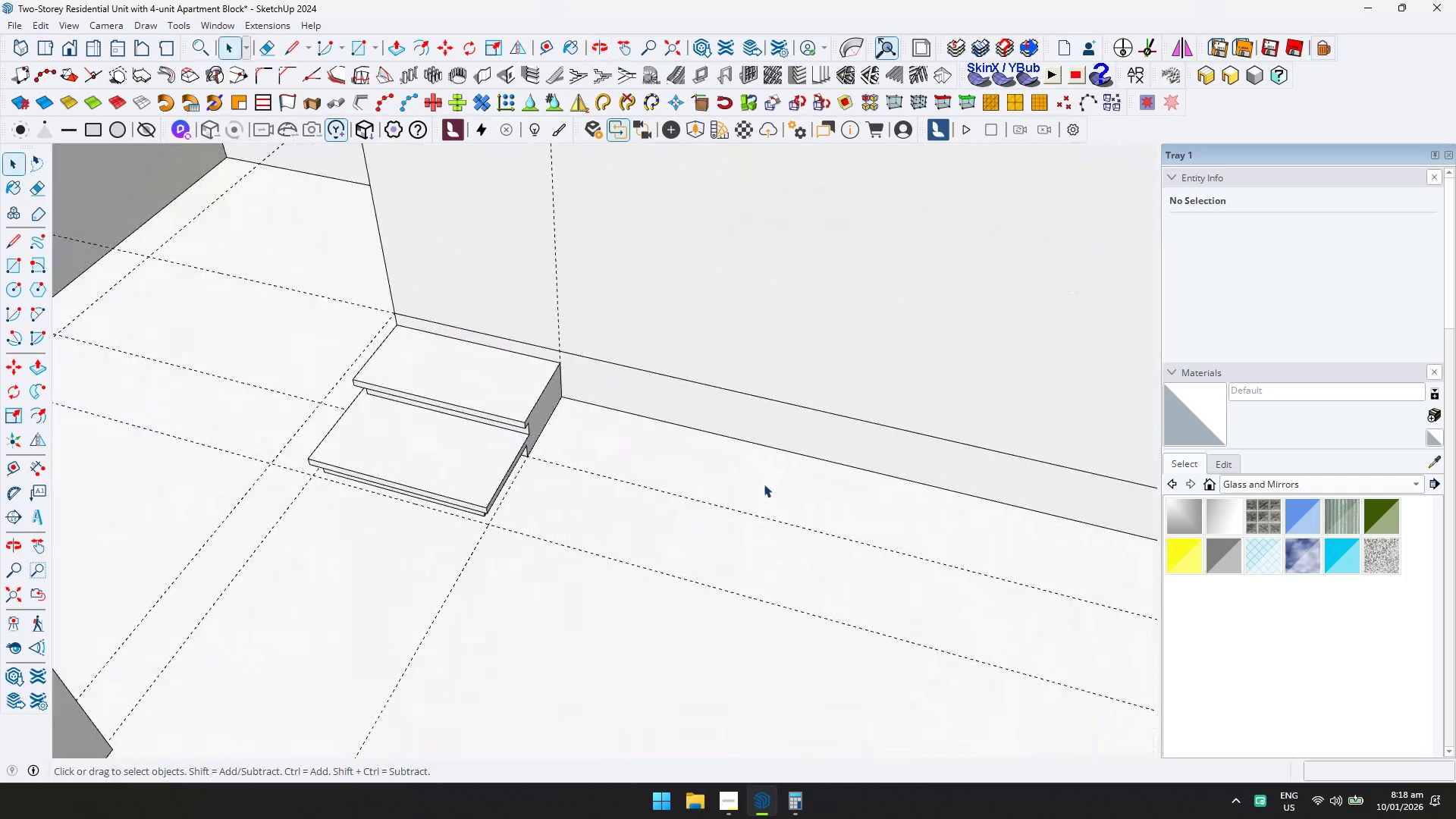 
key(Shift+ShiftLeft)
 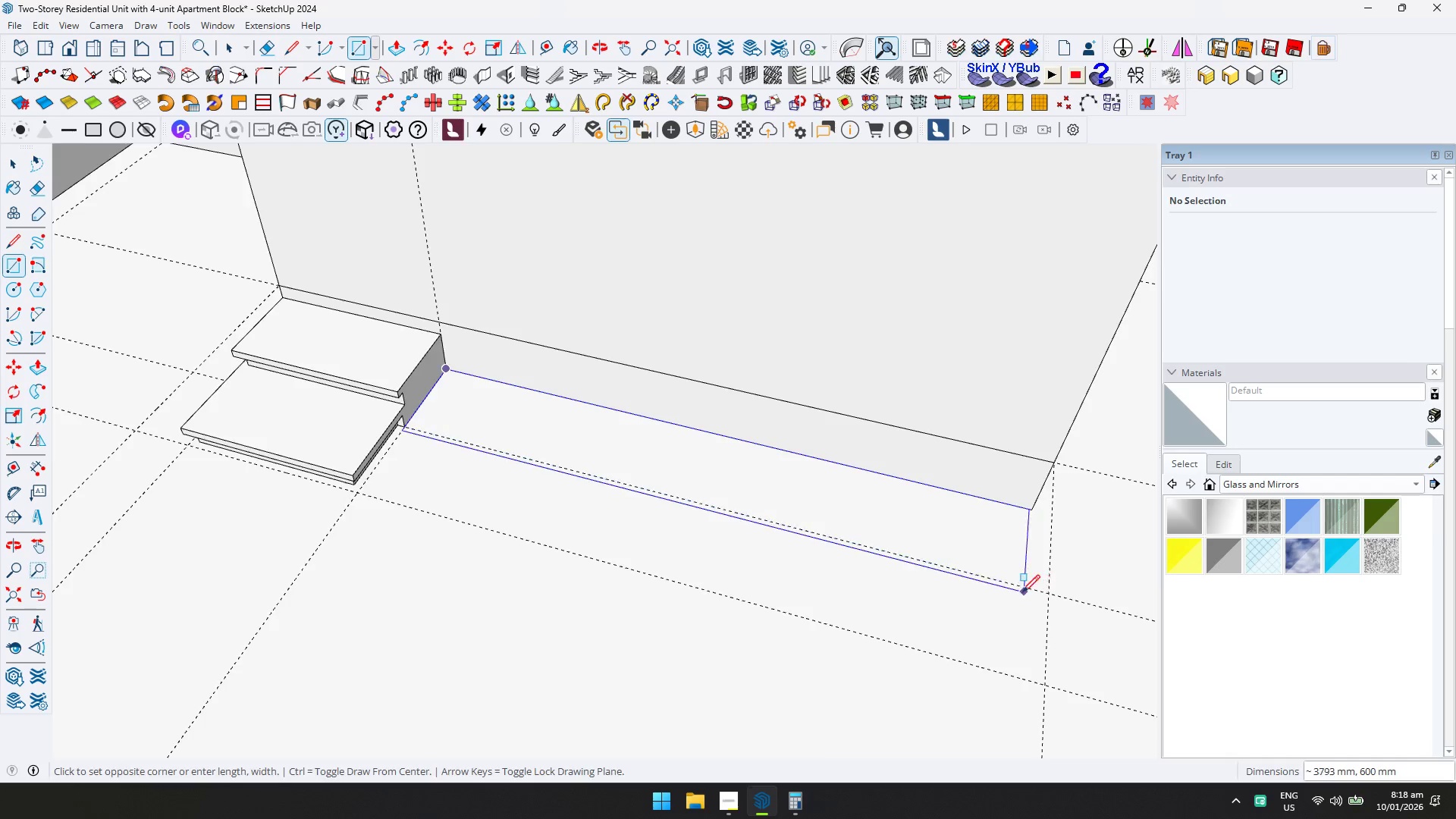 
scroll: coordinate [850, 573], scroll_direction: down, amount: 2.0
 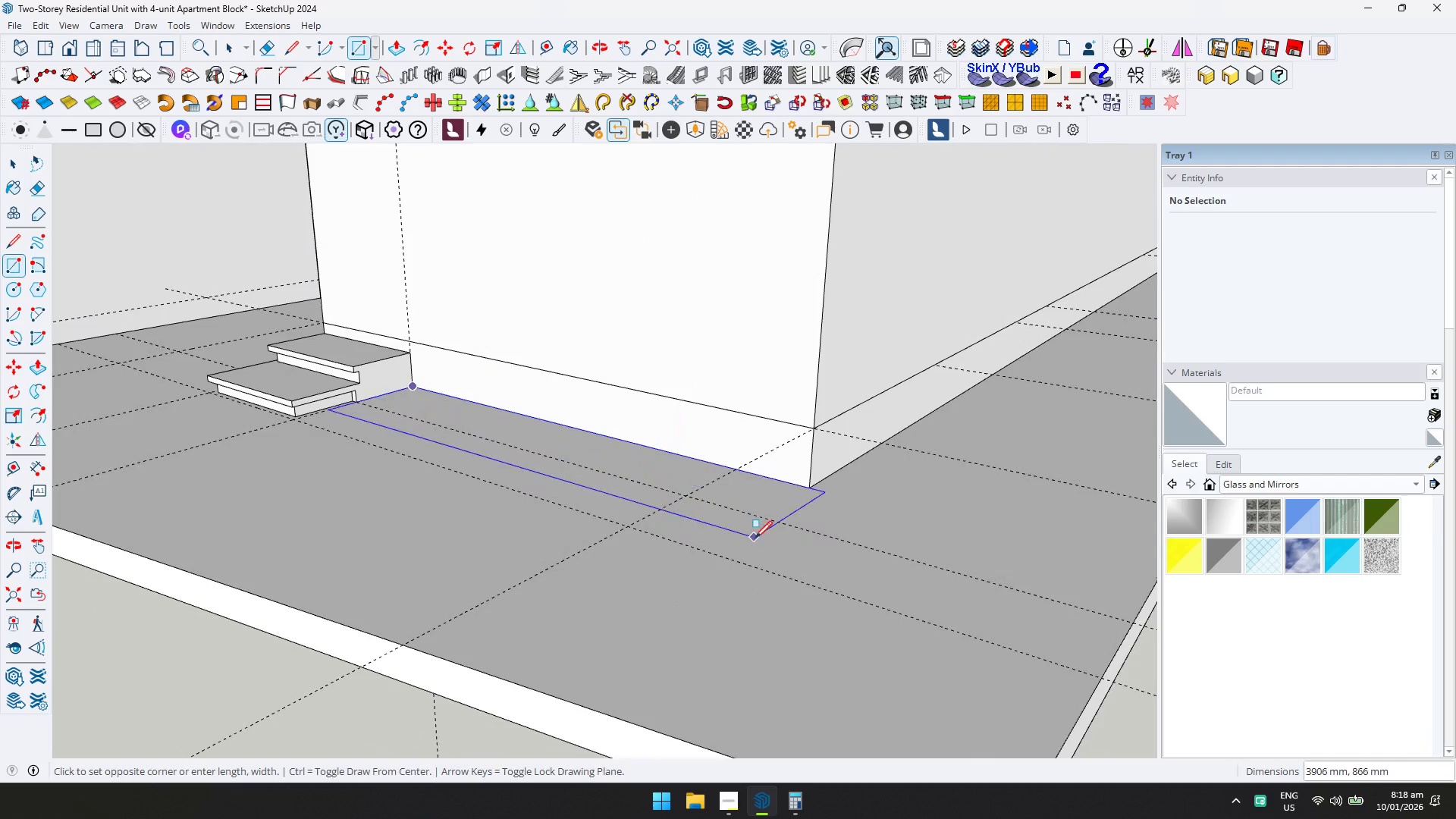 
key(T)
 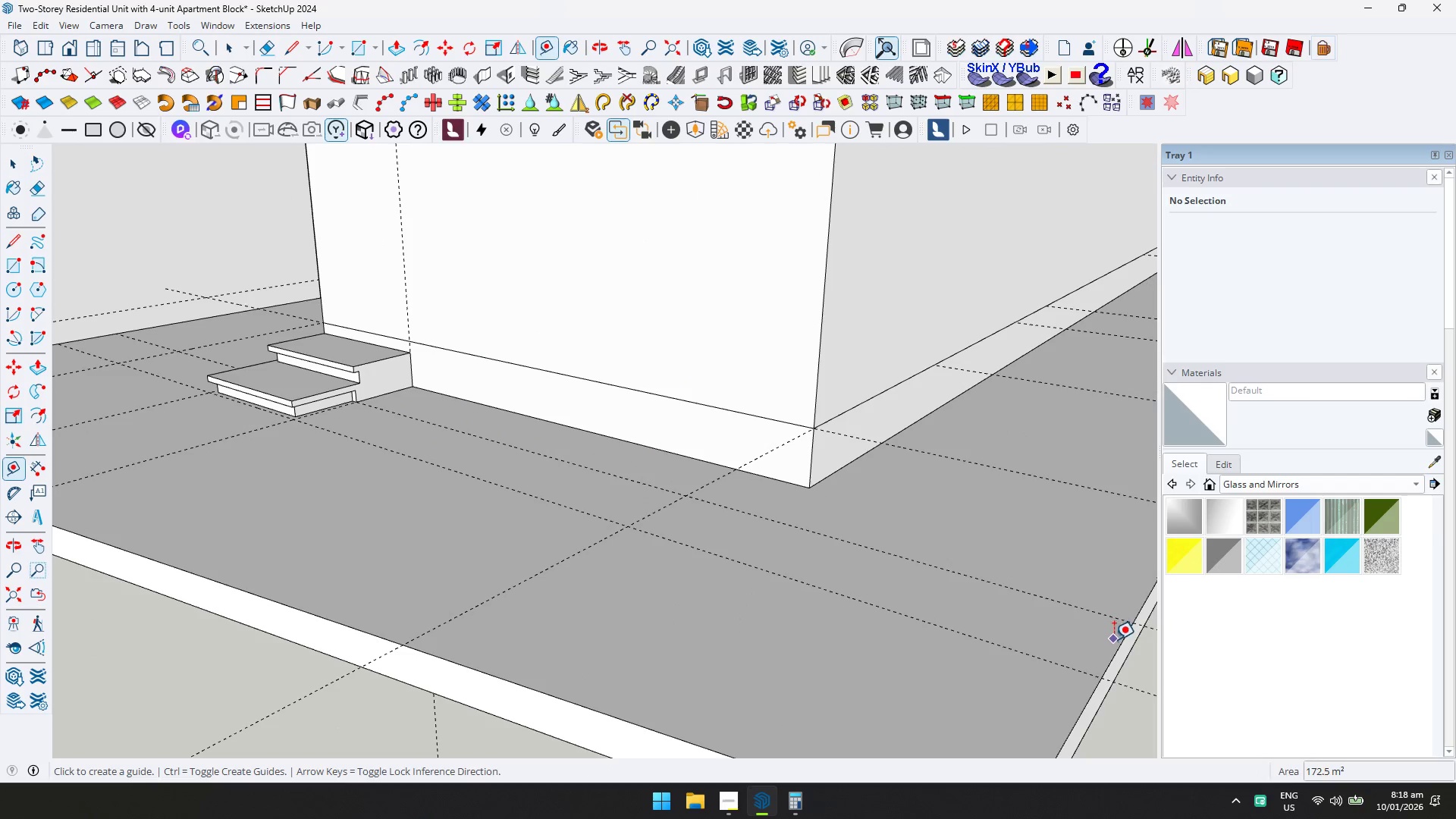 
left_click([1118, 643])
 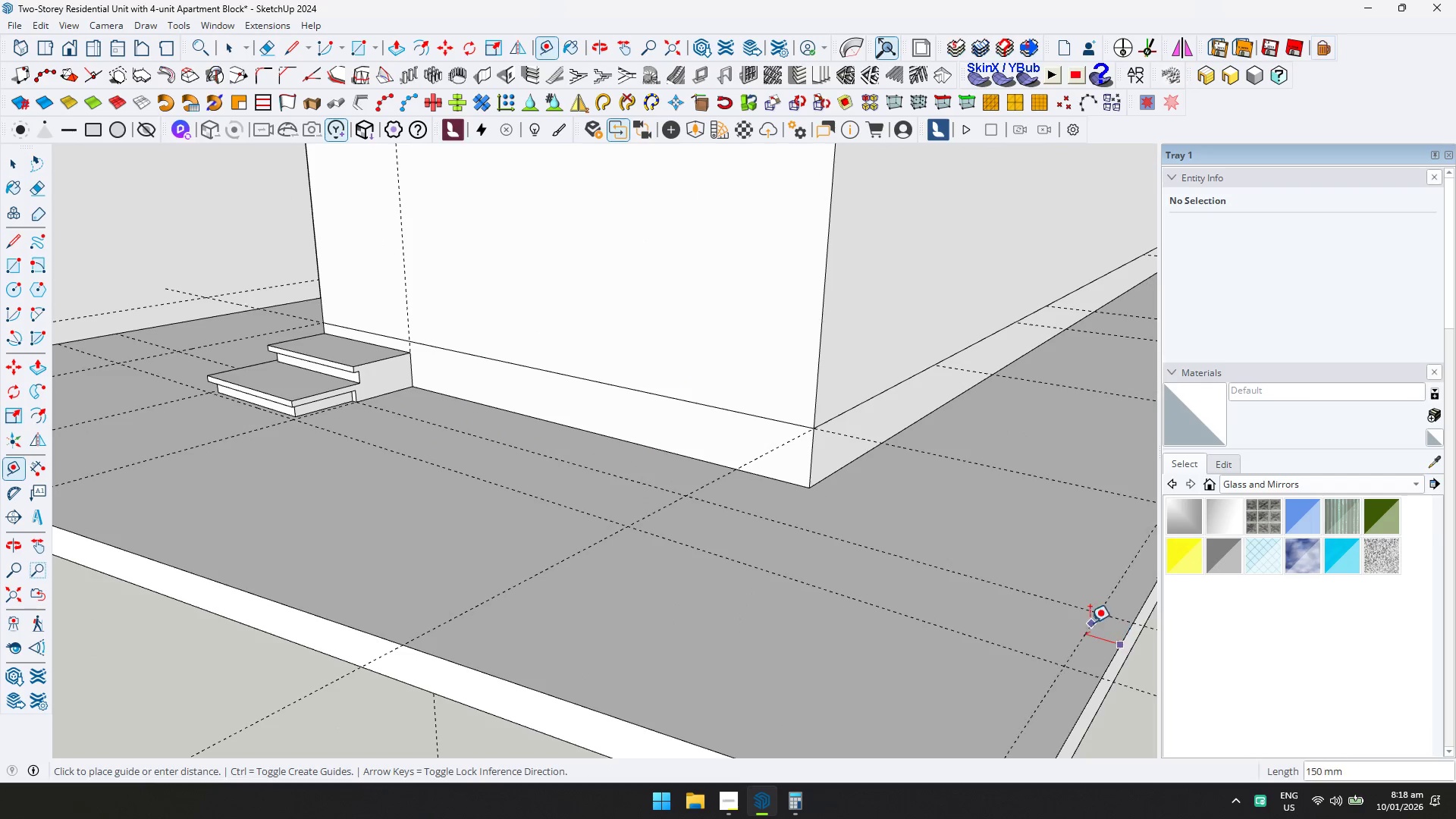 
key(ArrowLeft)
 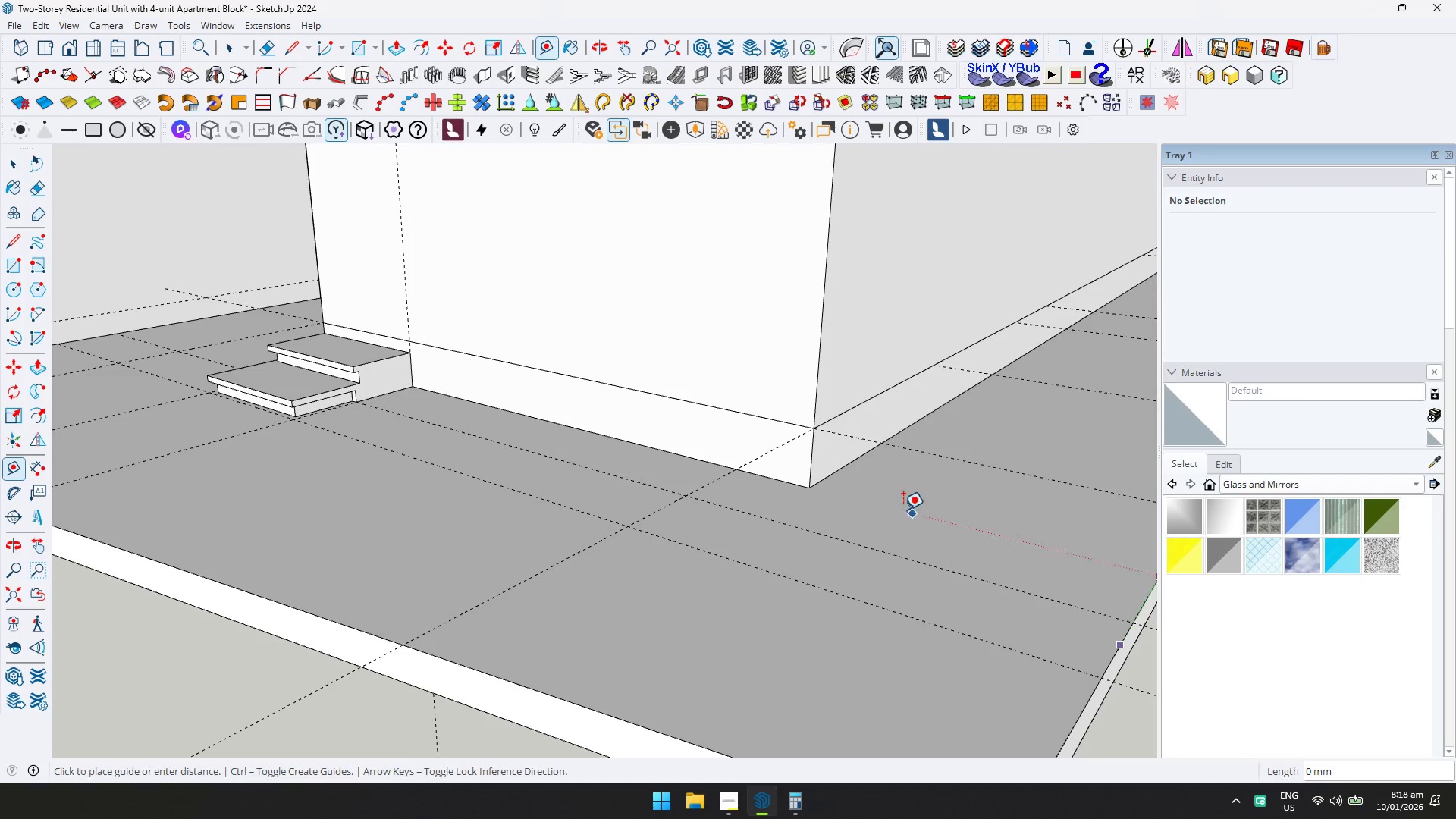 
key(ArrowRight)
 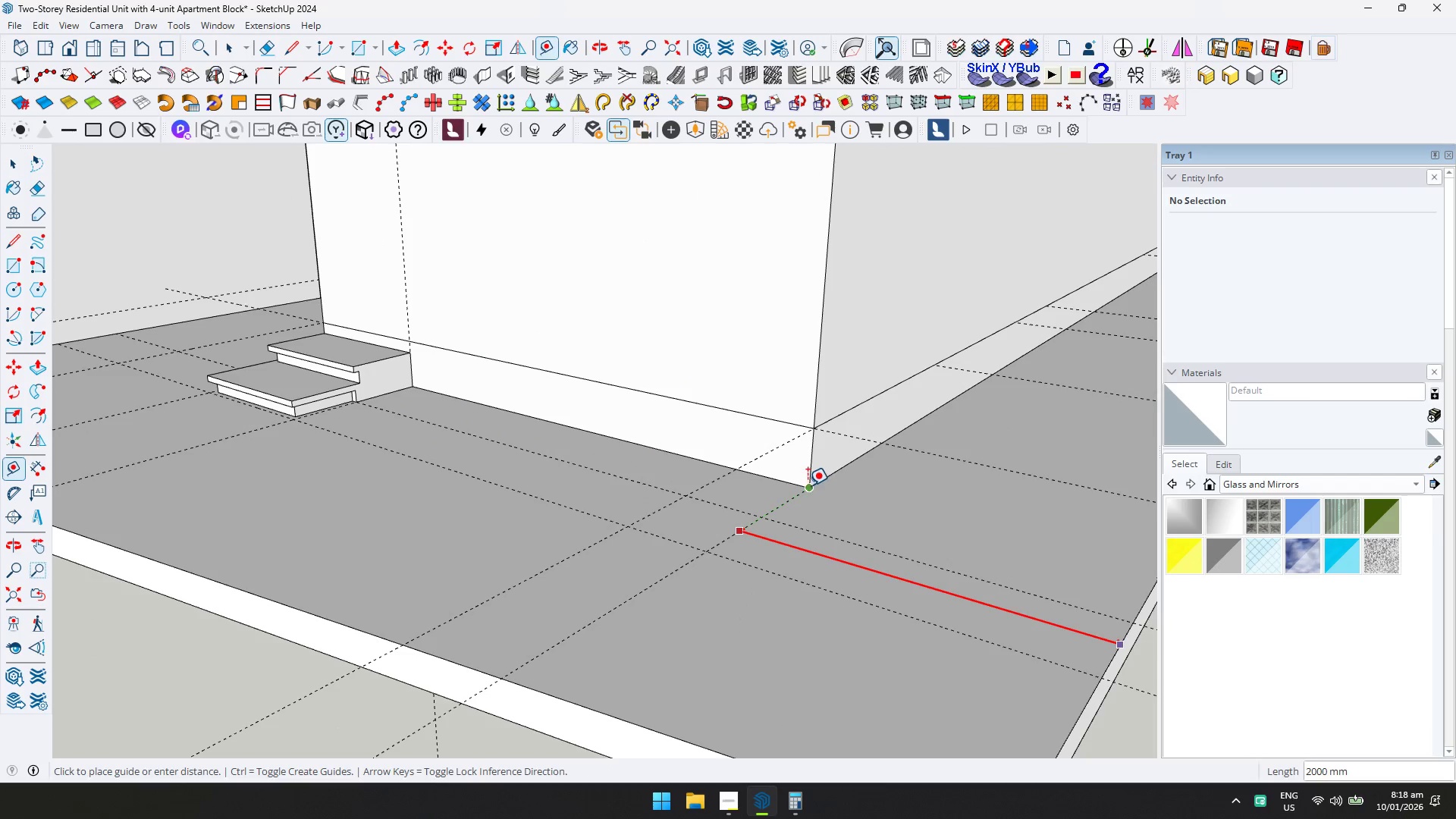 
left_click([808, 485])
 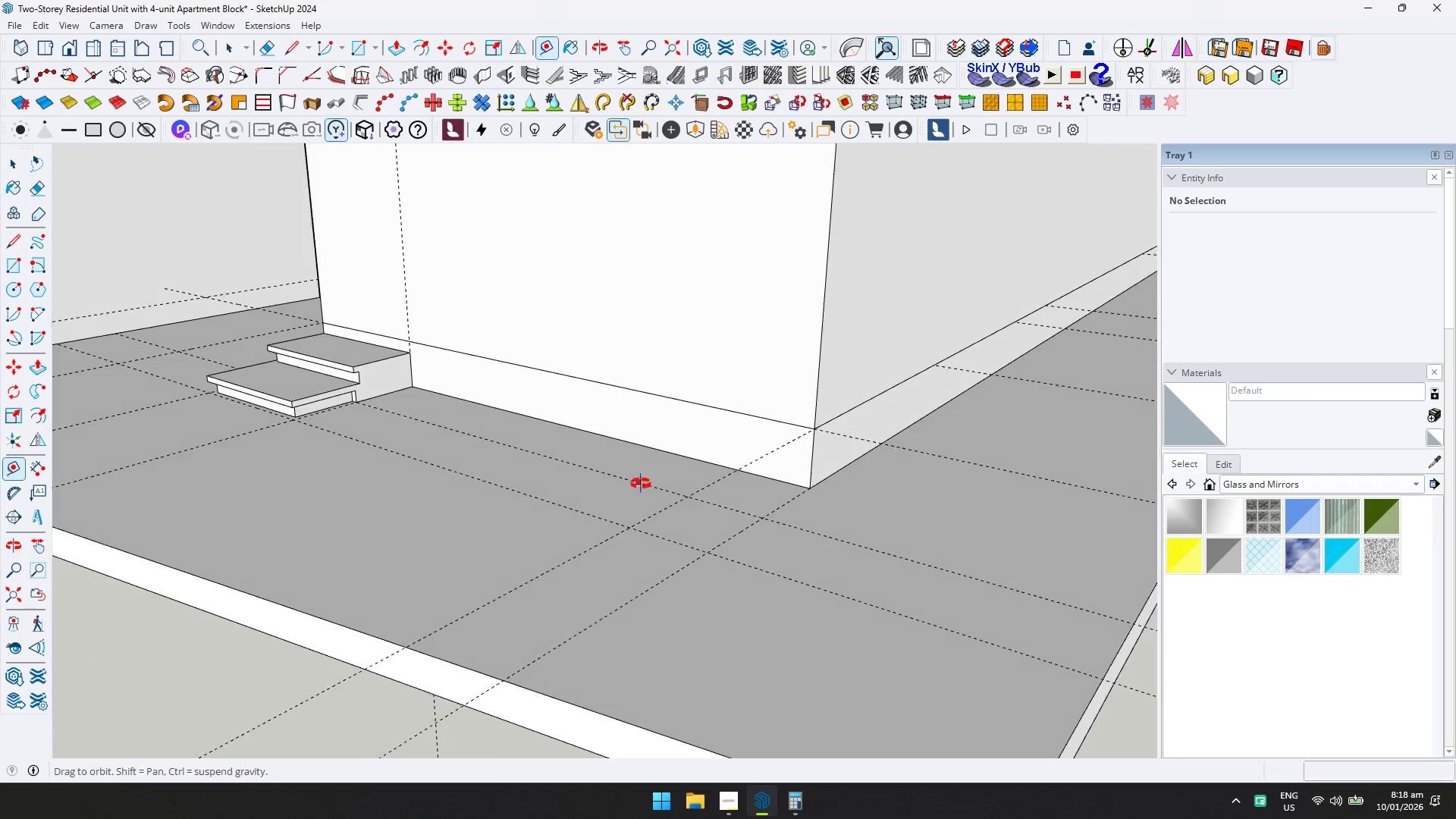 
key(R)
 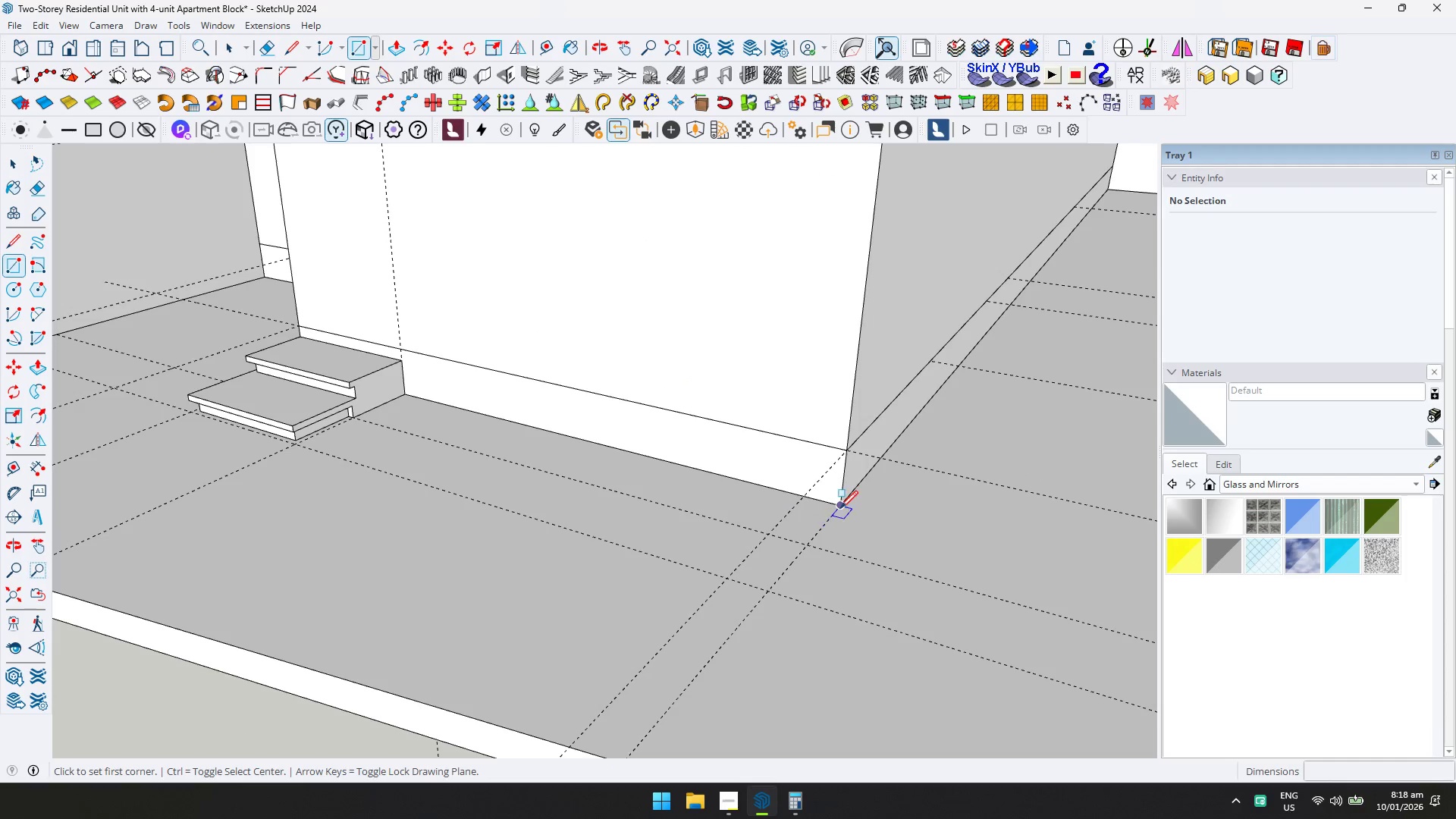 
left_click([842, 507])
 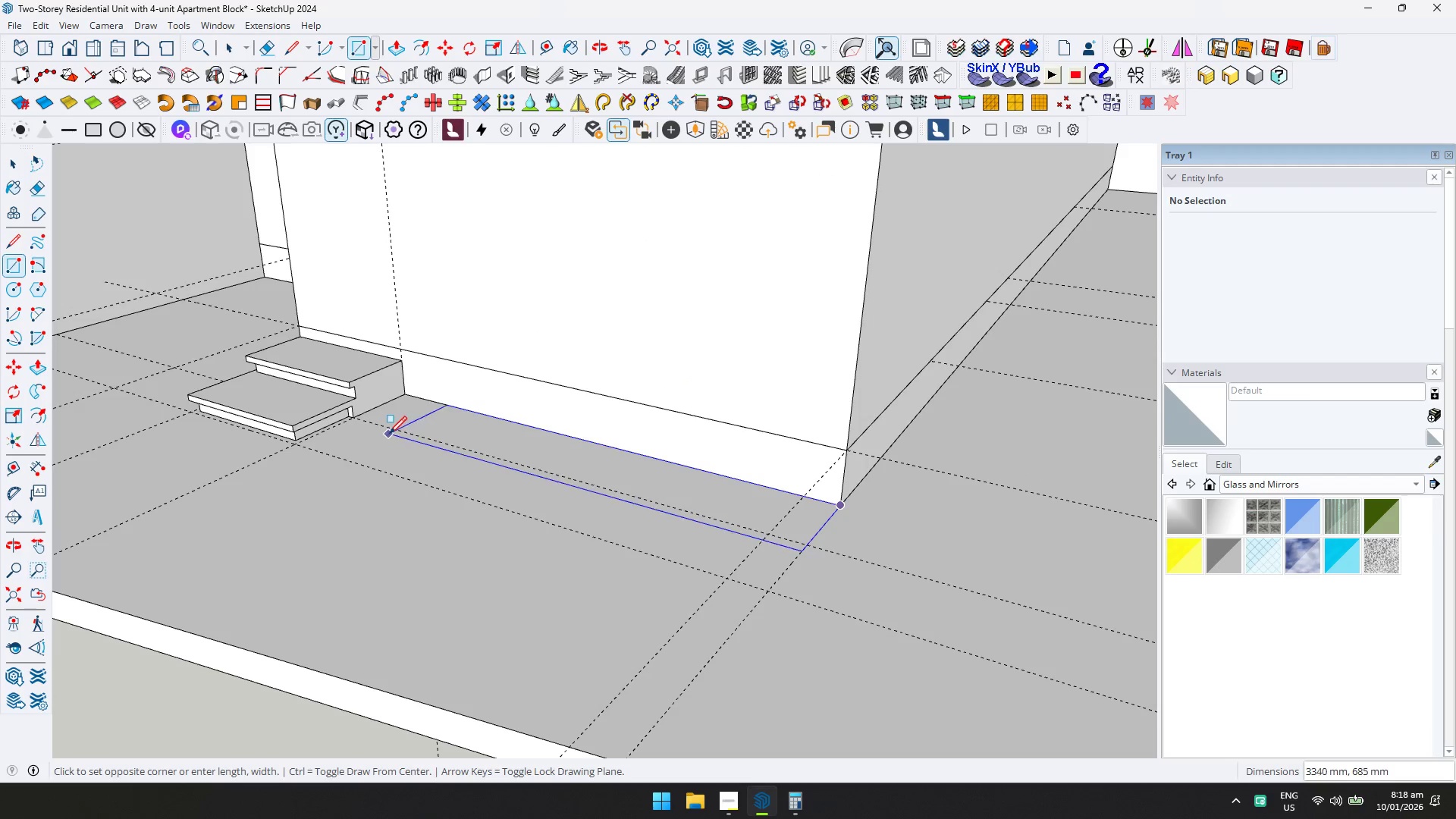 
mouse_move([359, 403])
 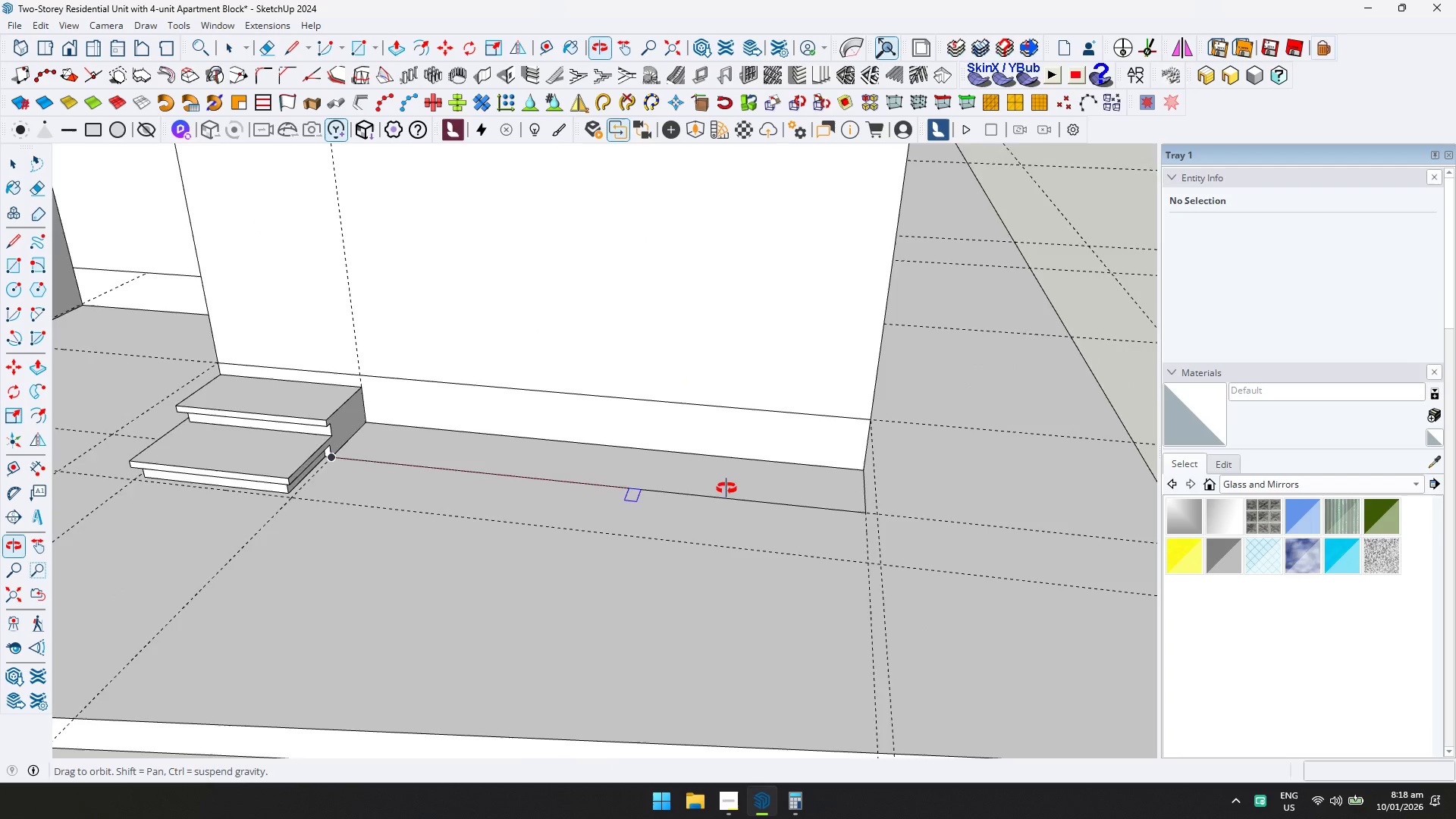 
type( t150)
 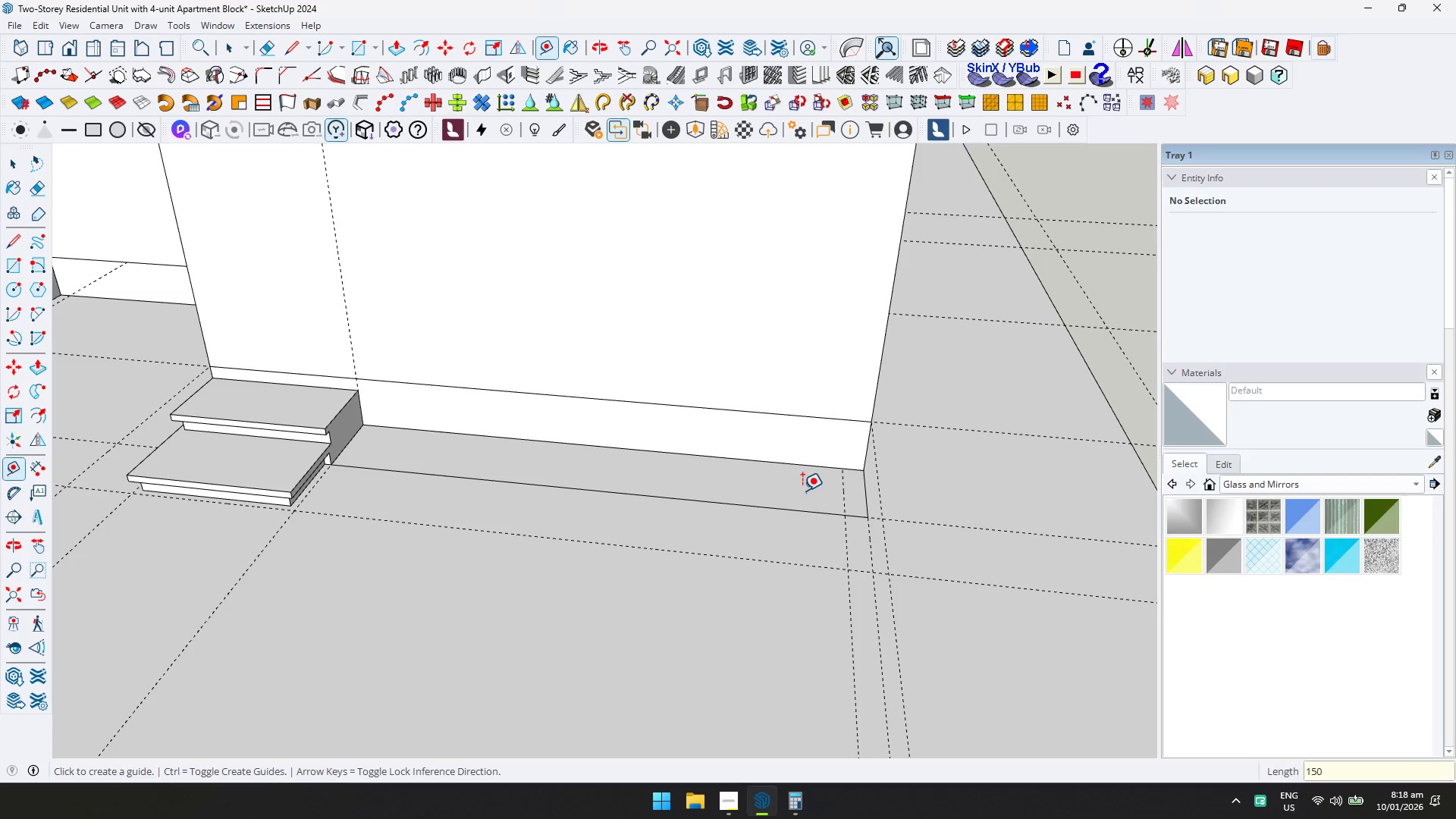 
left_click_drag(start_coordinate=[866, 497], to_coordinate=[861, 497])
 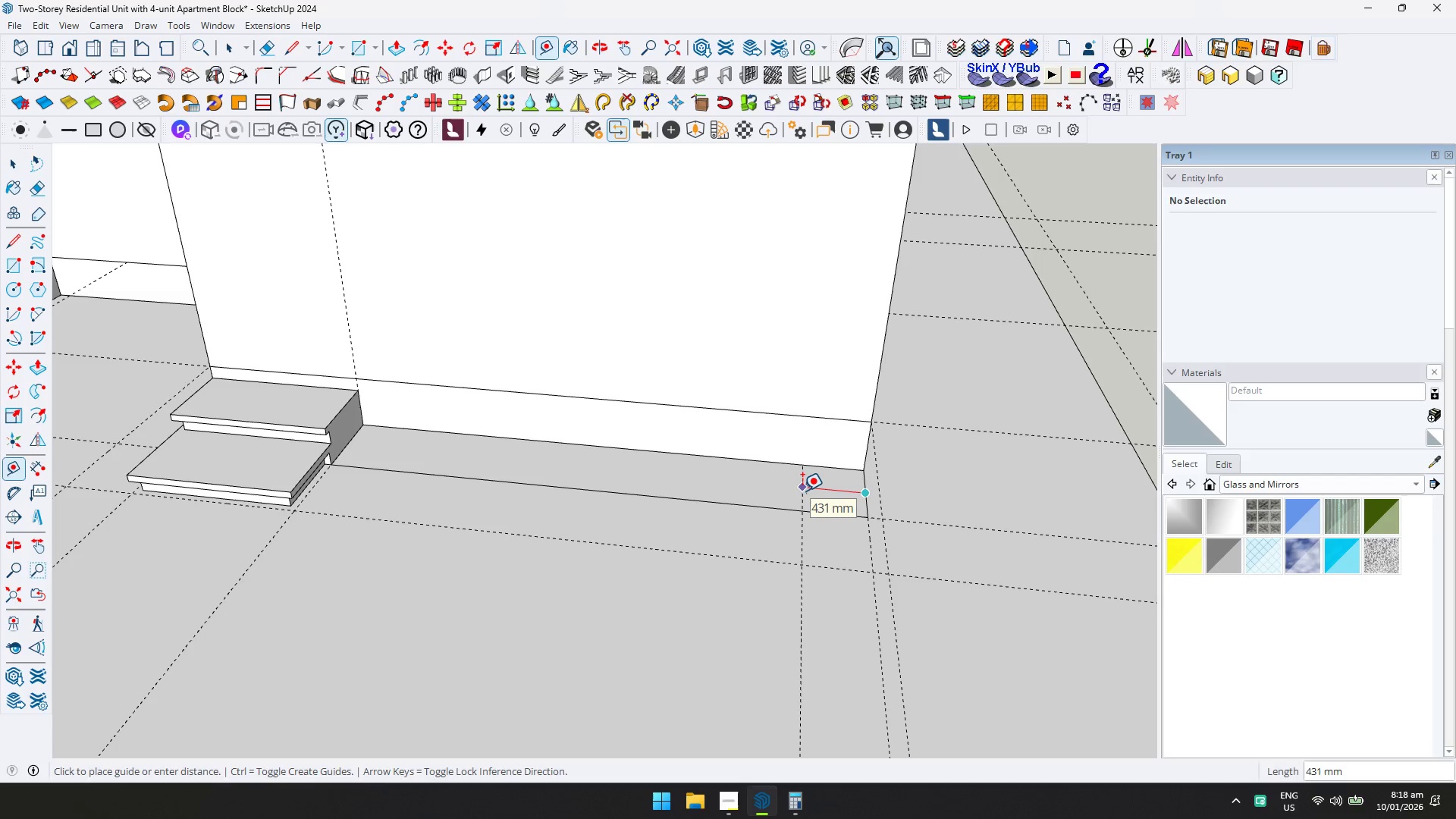 
key(Enter)
 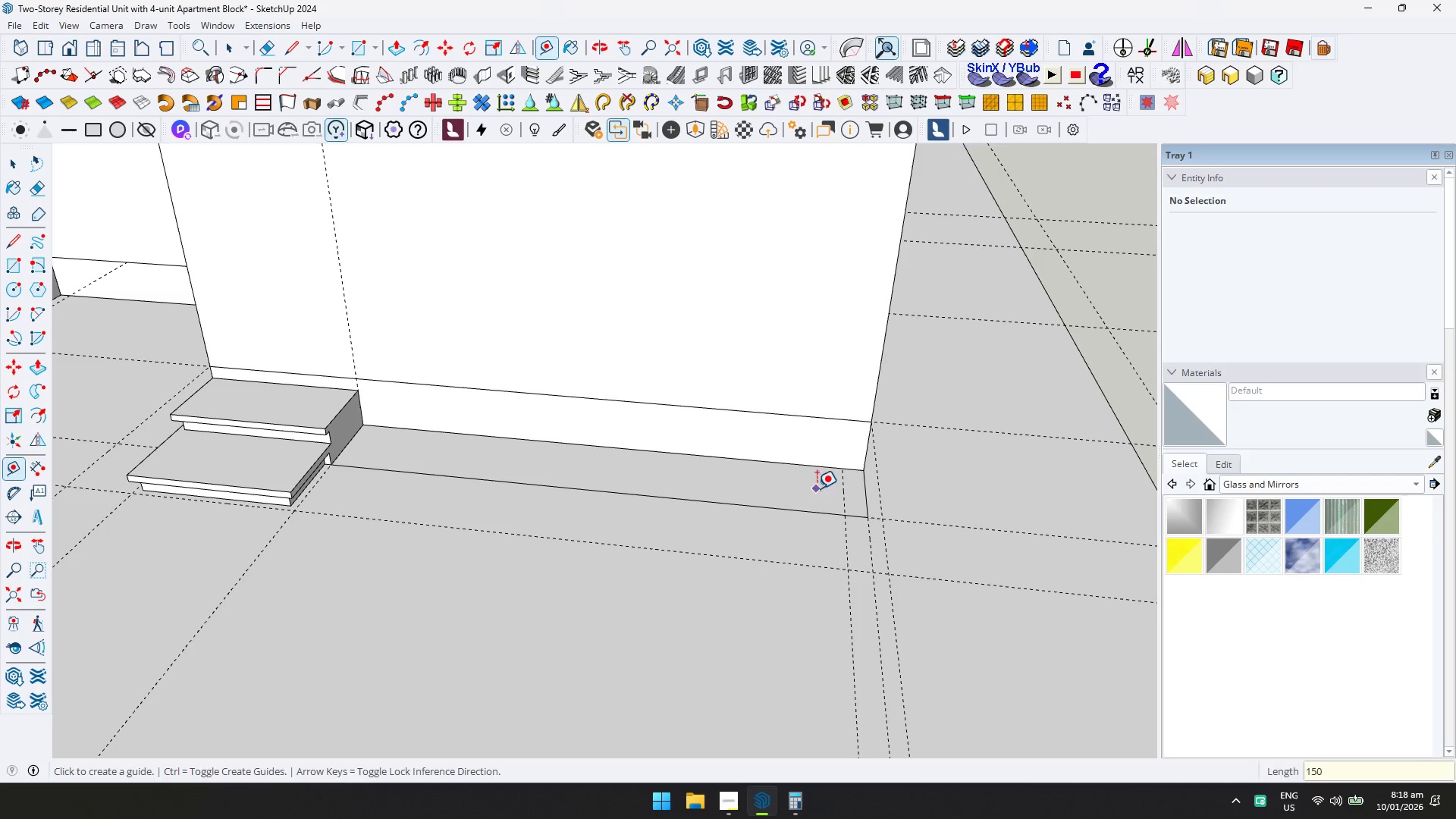 
key(Space)
 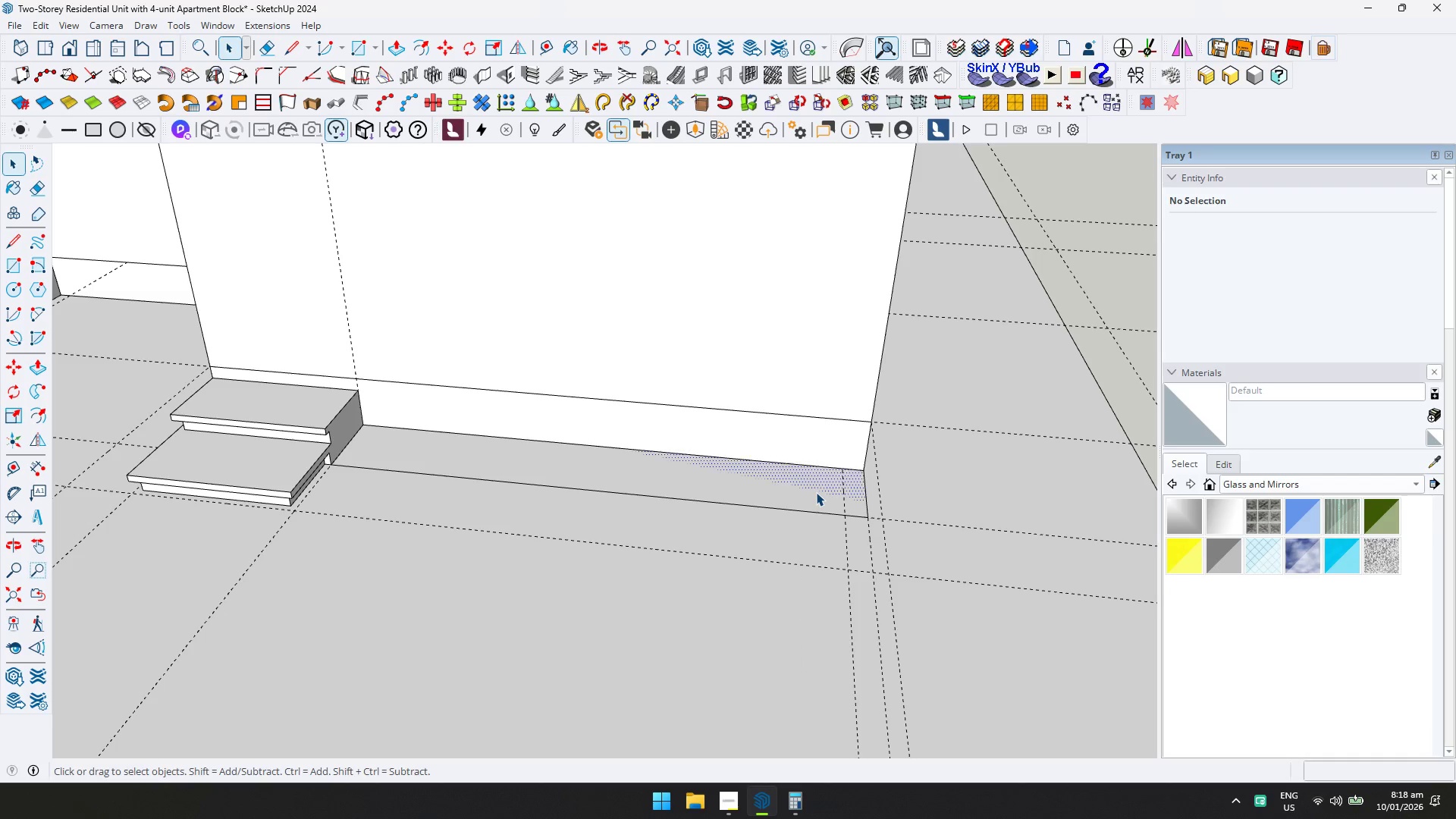 
double_click([816, 492])
 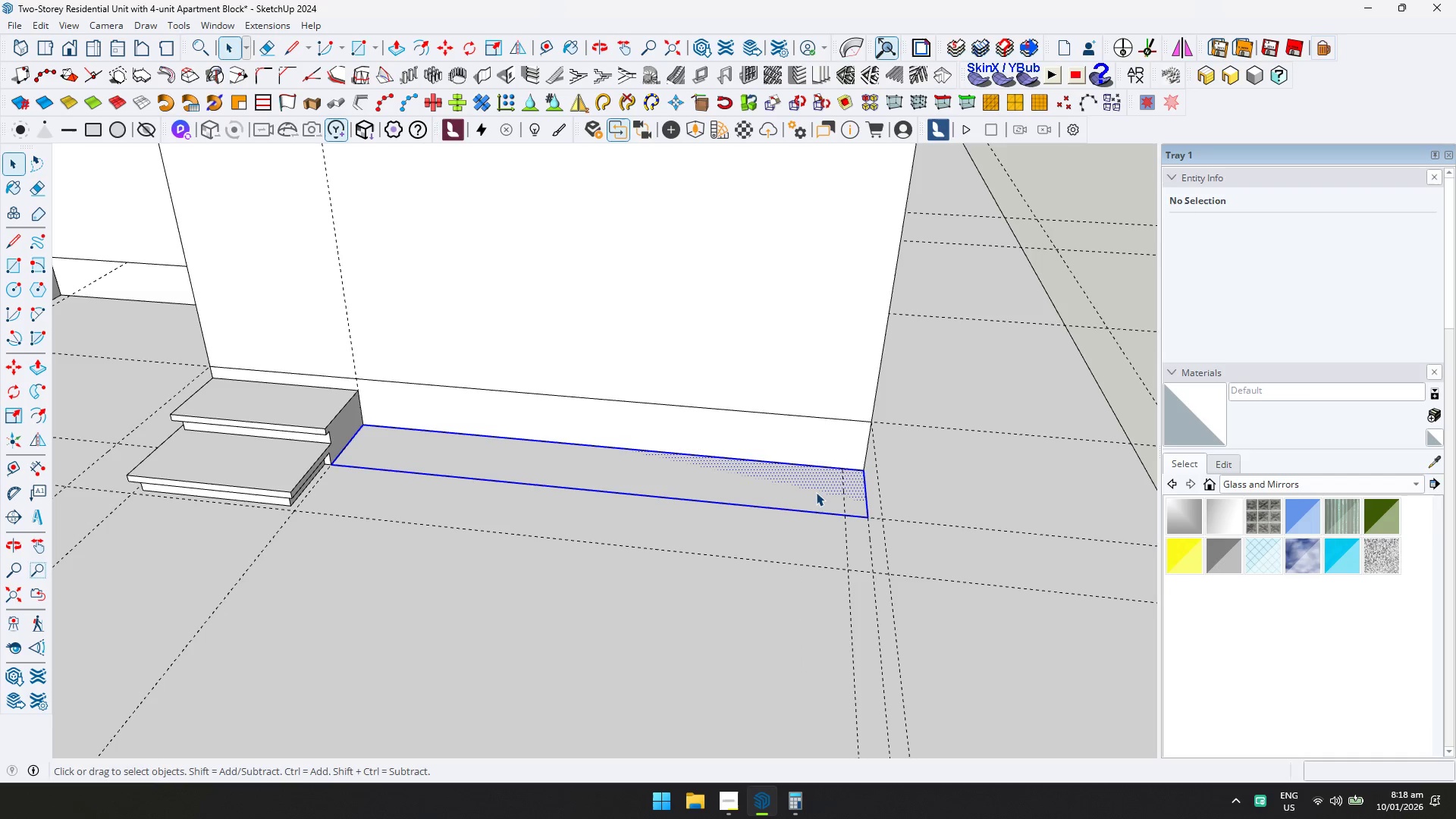 
right_click([813, 492])
 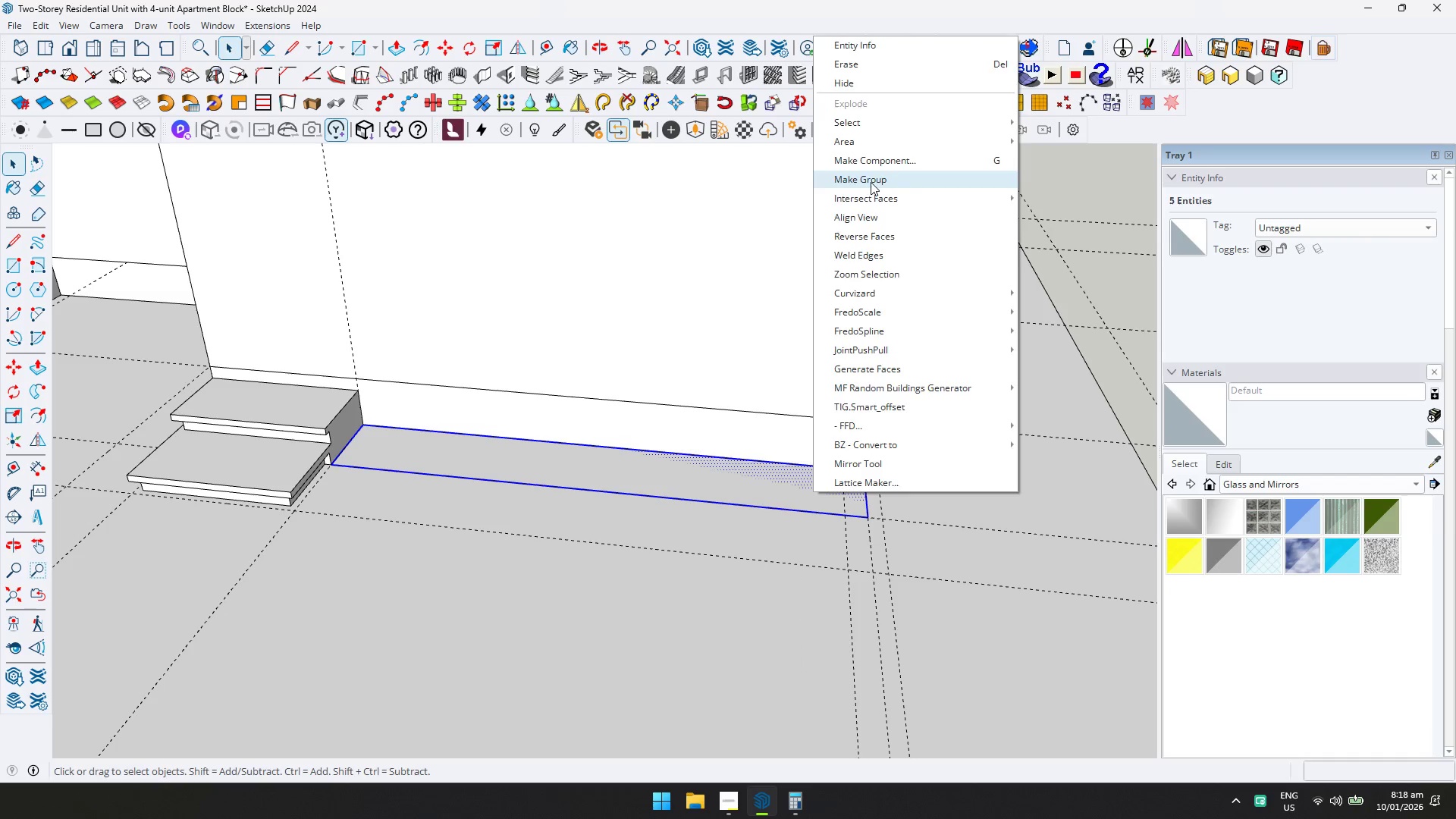 
double_click([810, 481])
 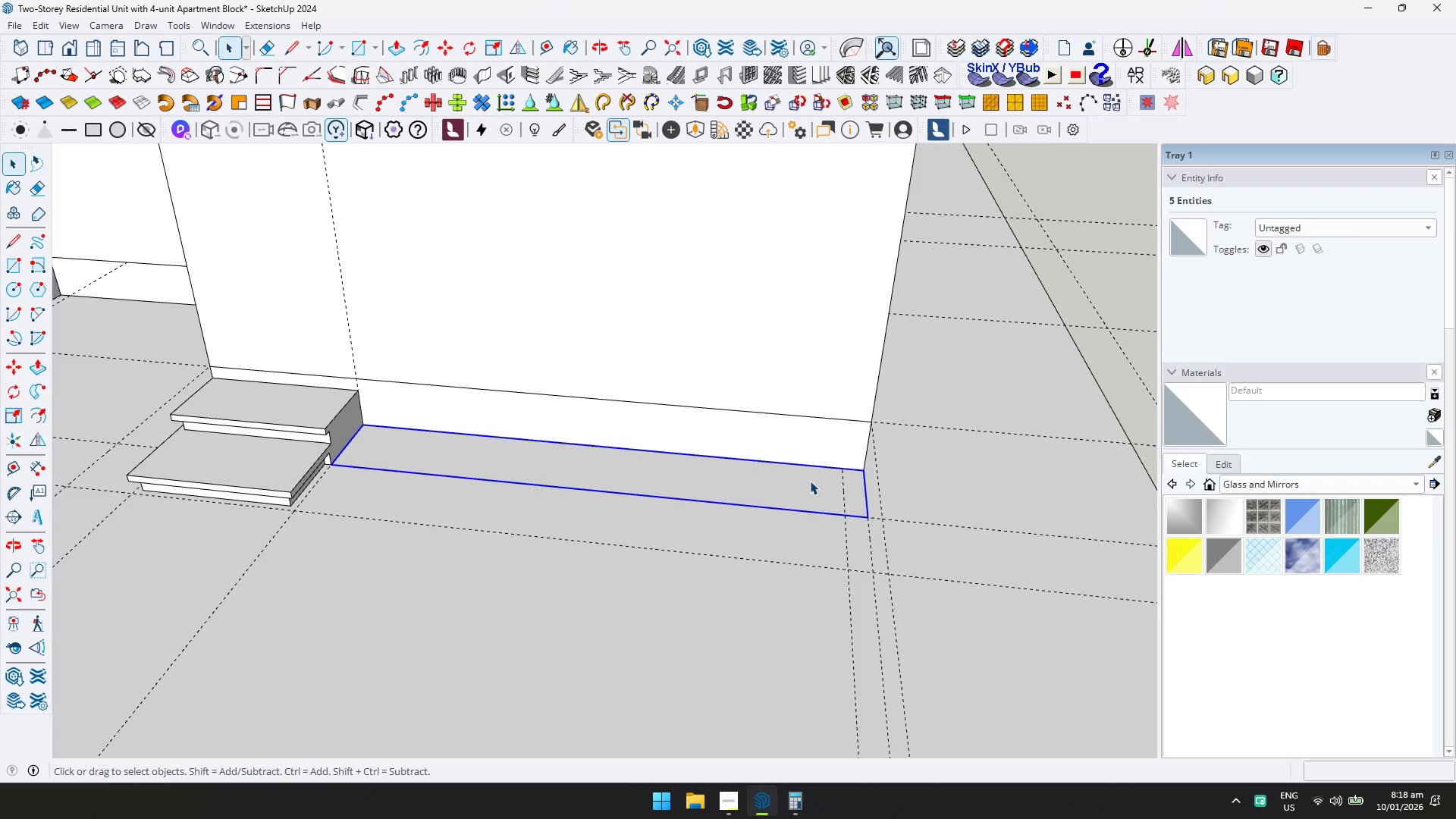 
triple_click([810, 481])
 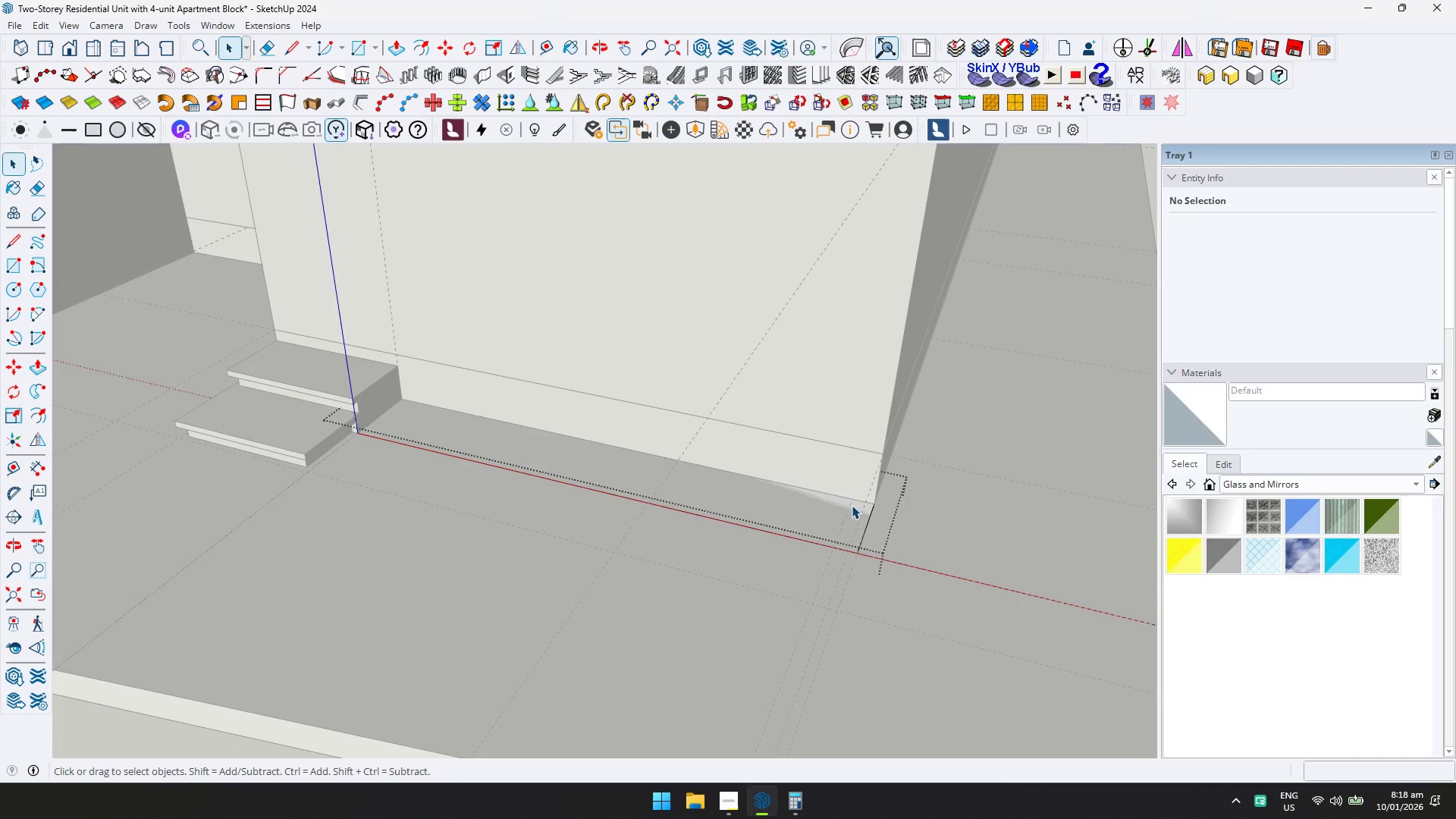 
key(P)
 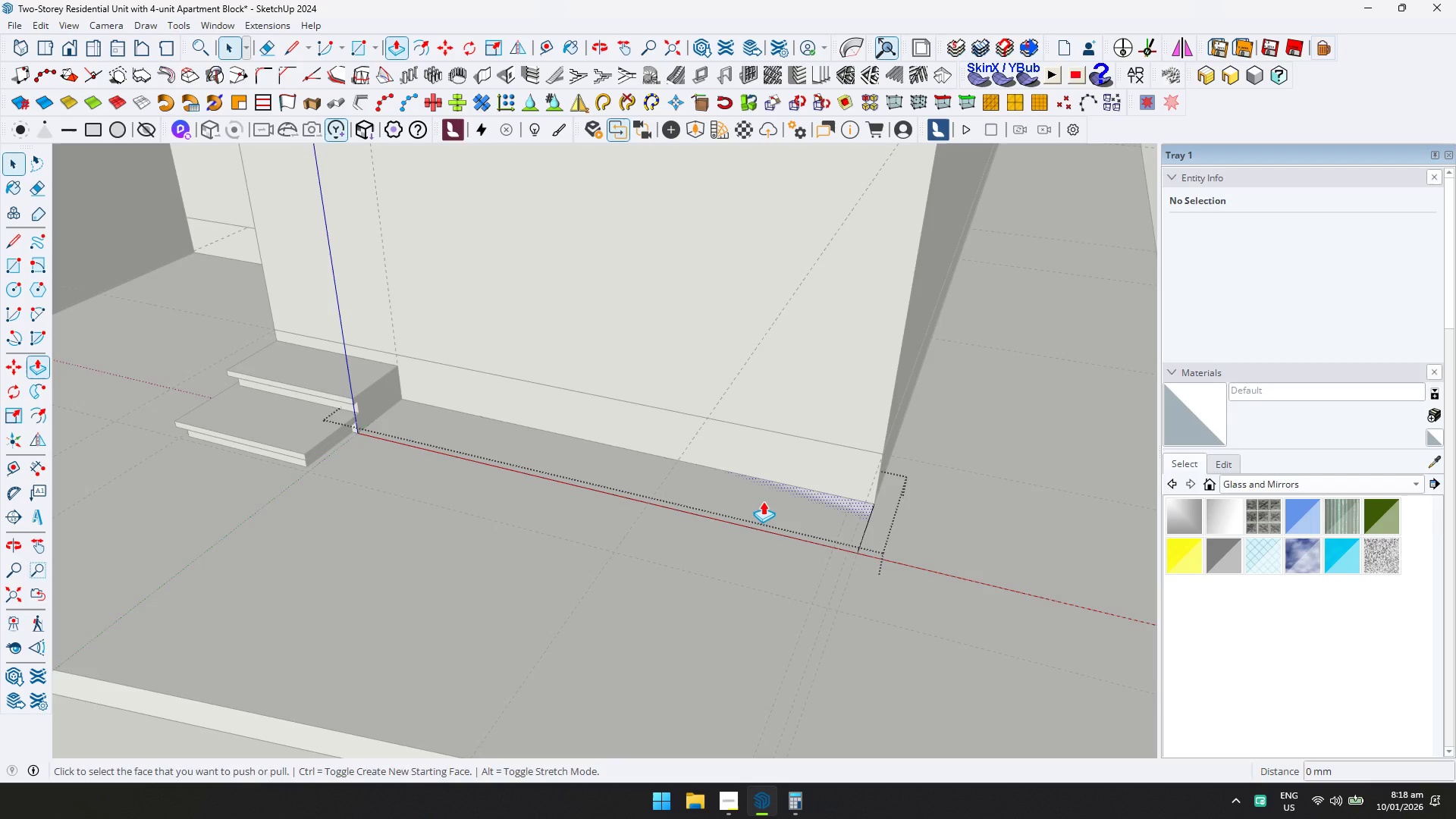 
left_click([742, 498])
 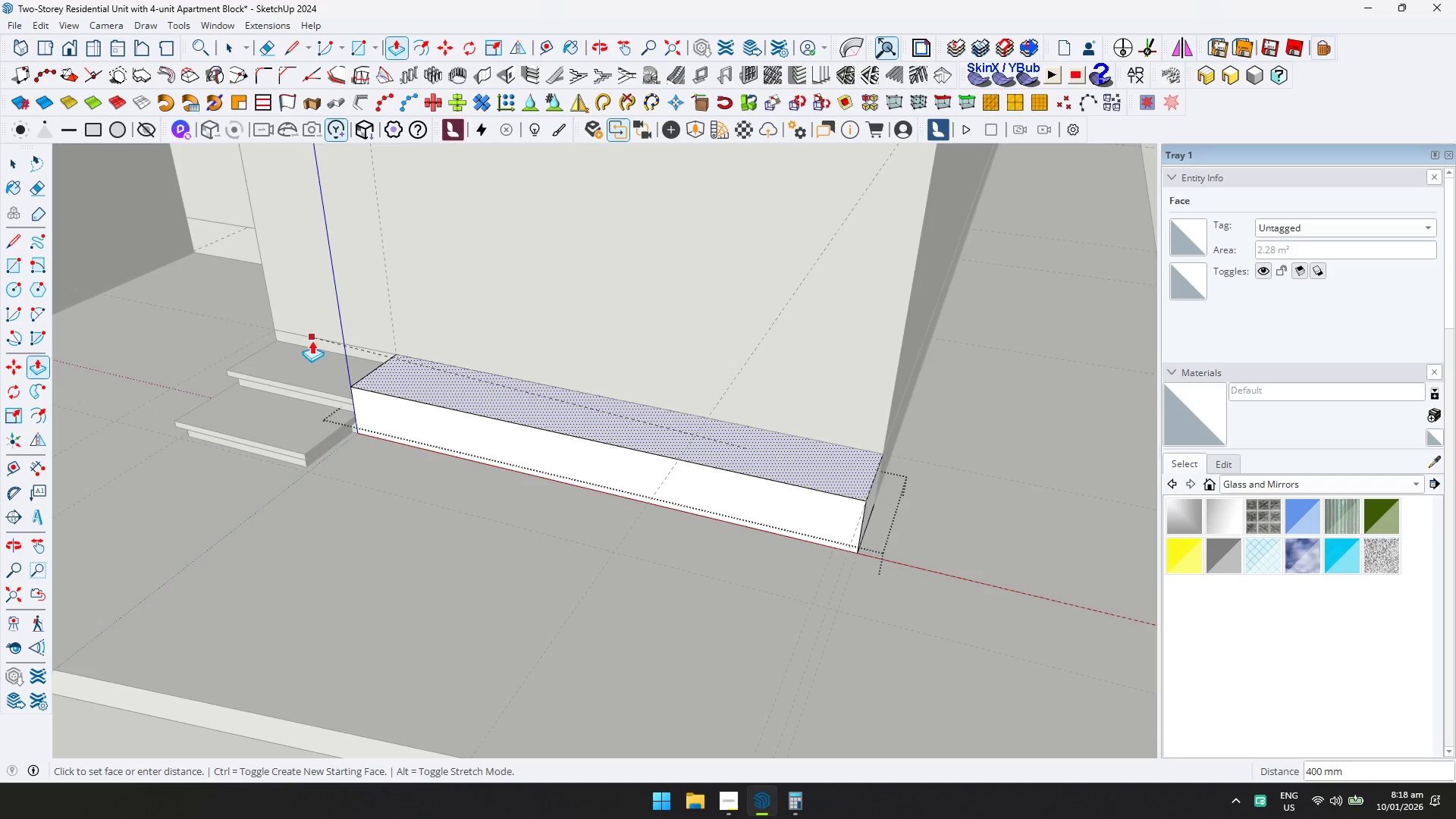 
left_click([312, 340])
 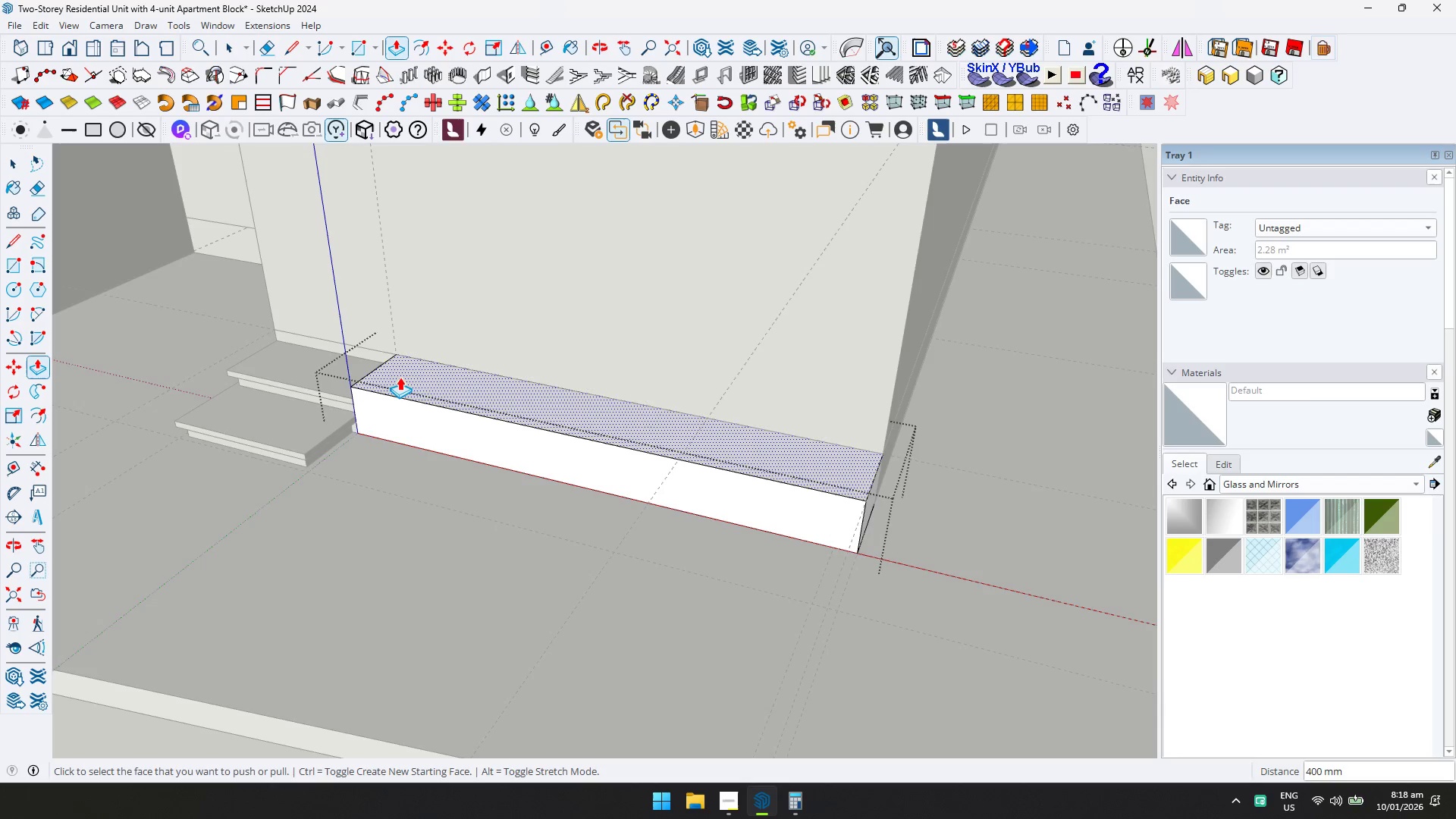 
key(Control+ControlLeft)
 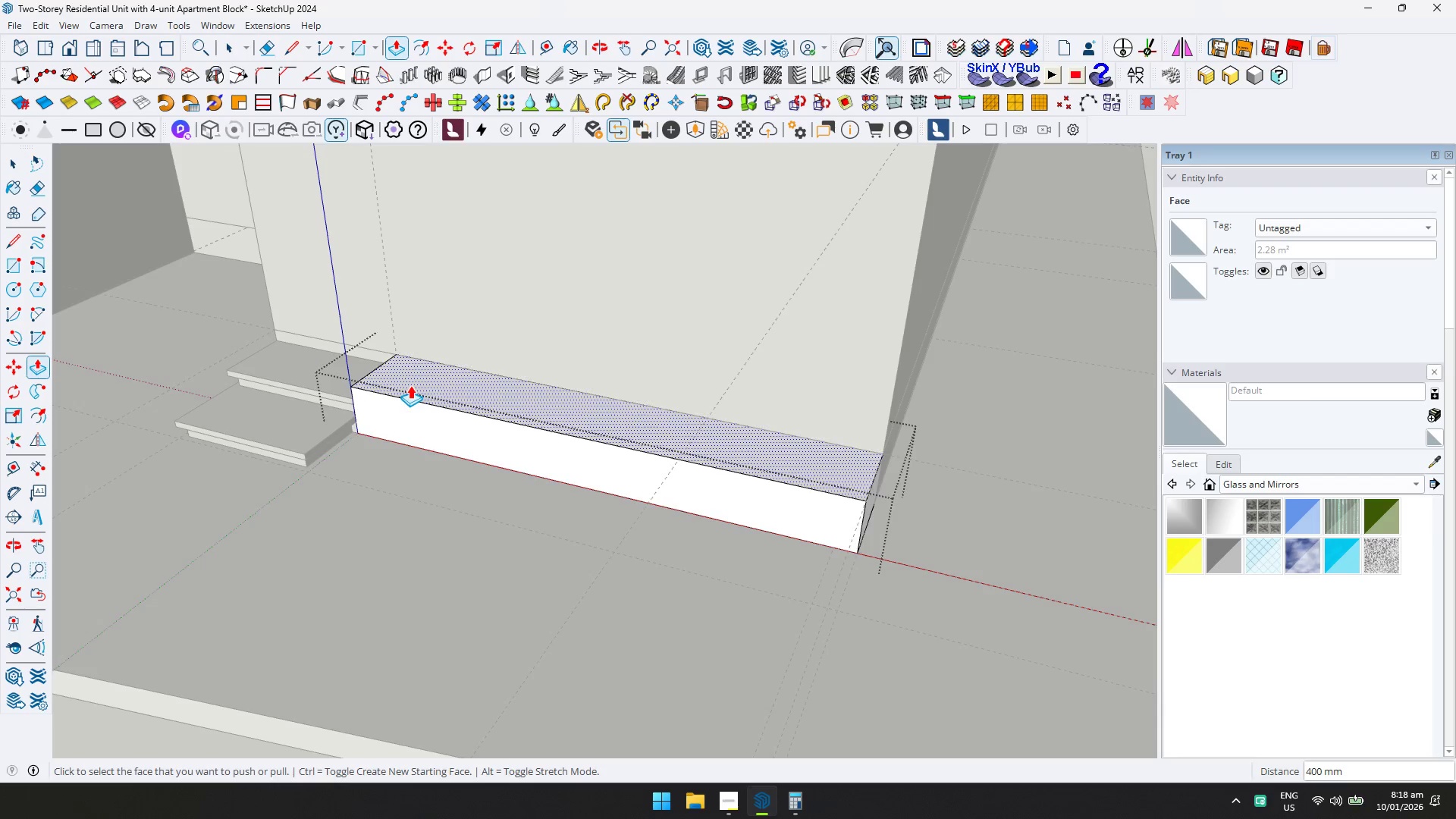 
key(Control+Z)
 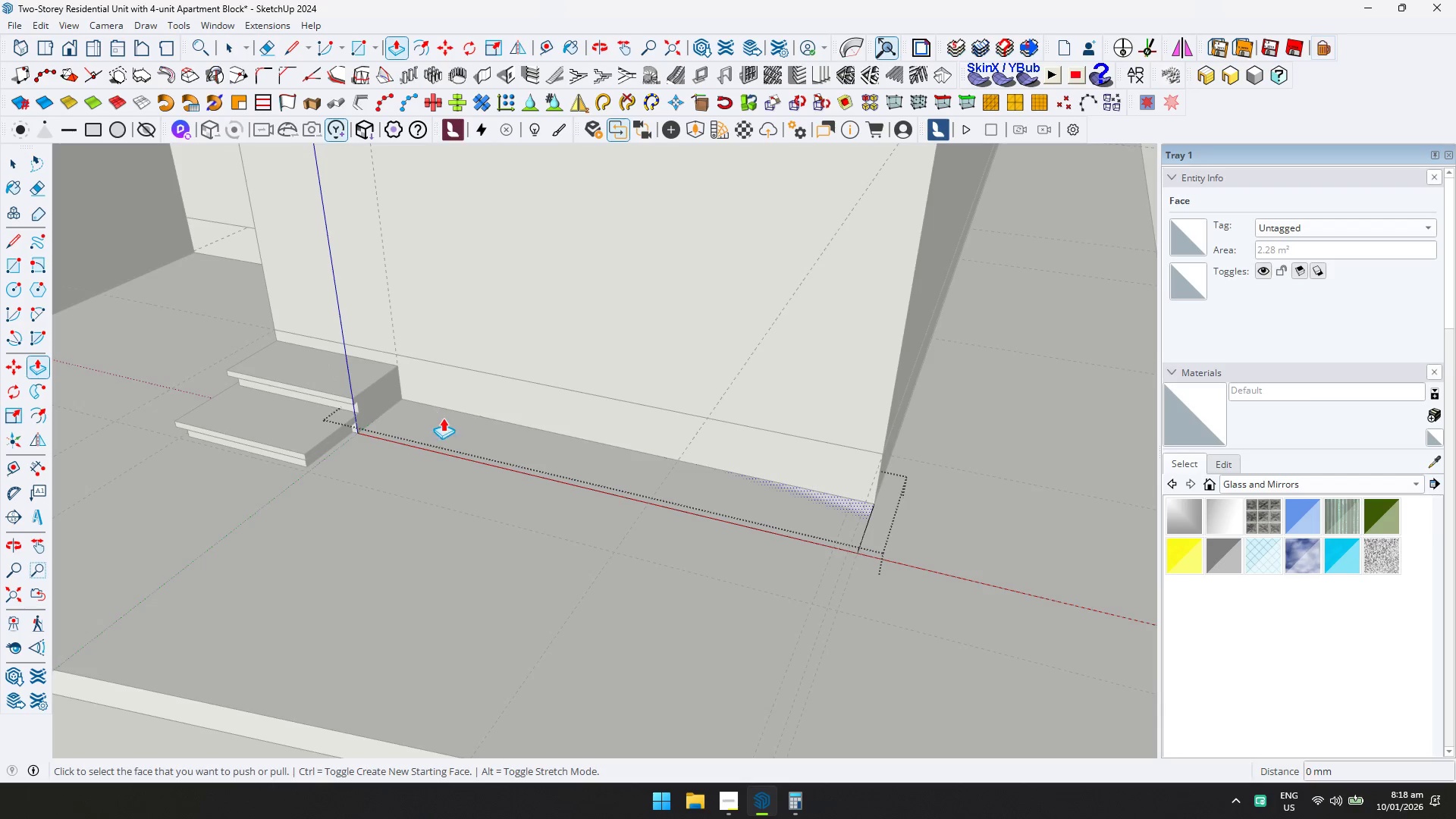 
left_click([444, 425])
 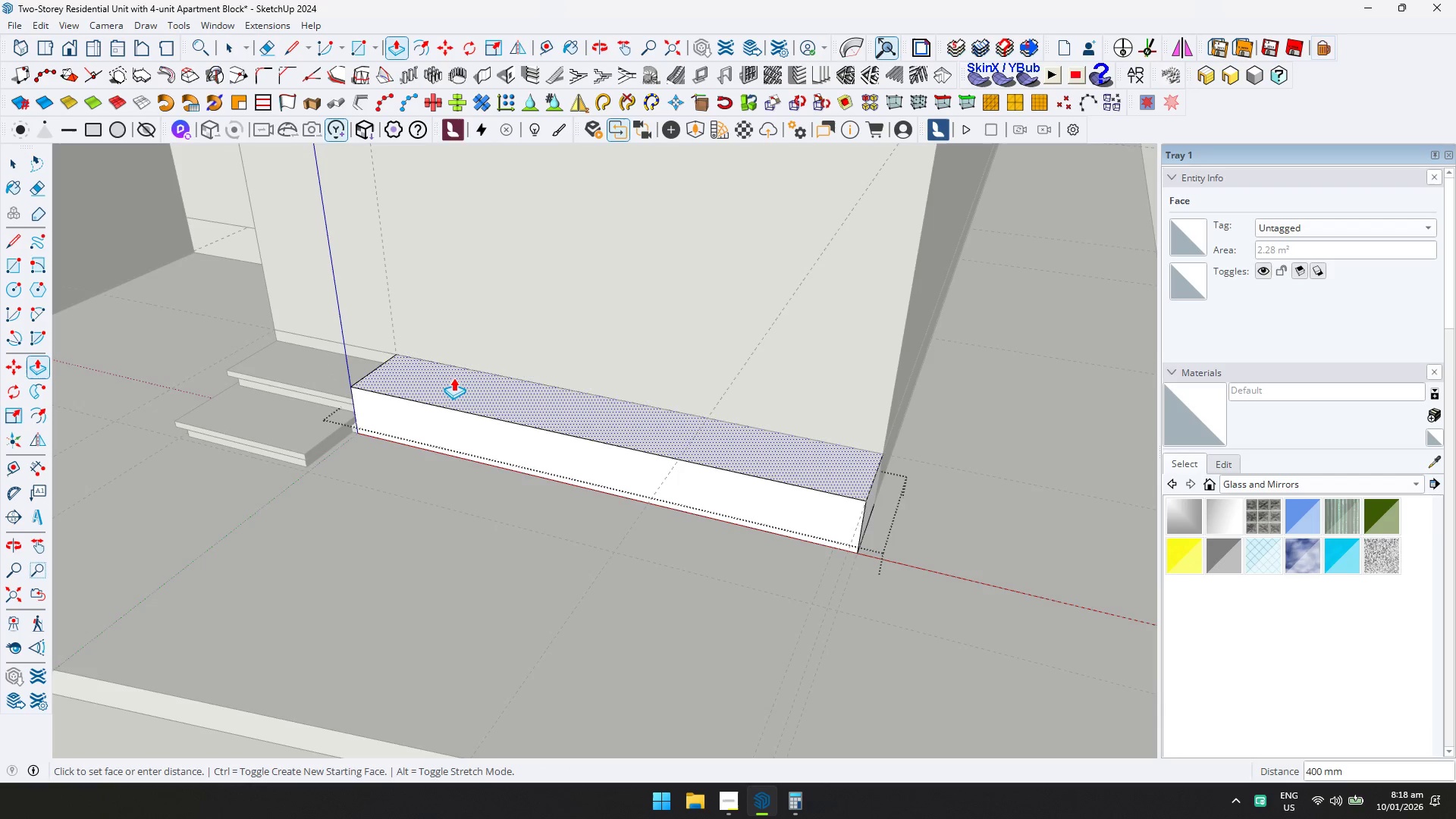 
type(1000)
 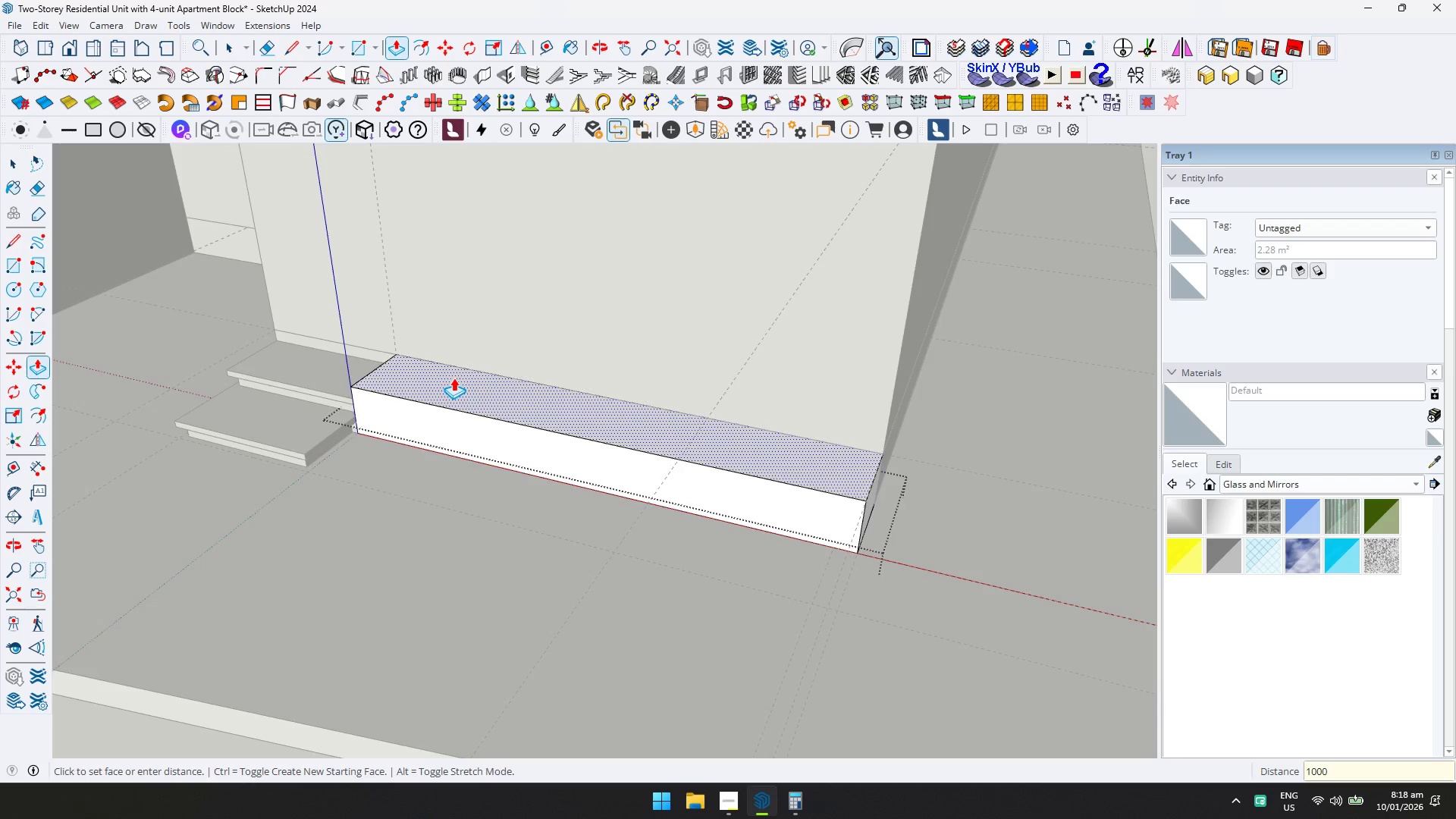 
key(Enter)
 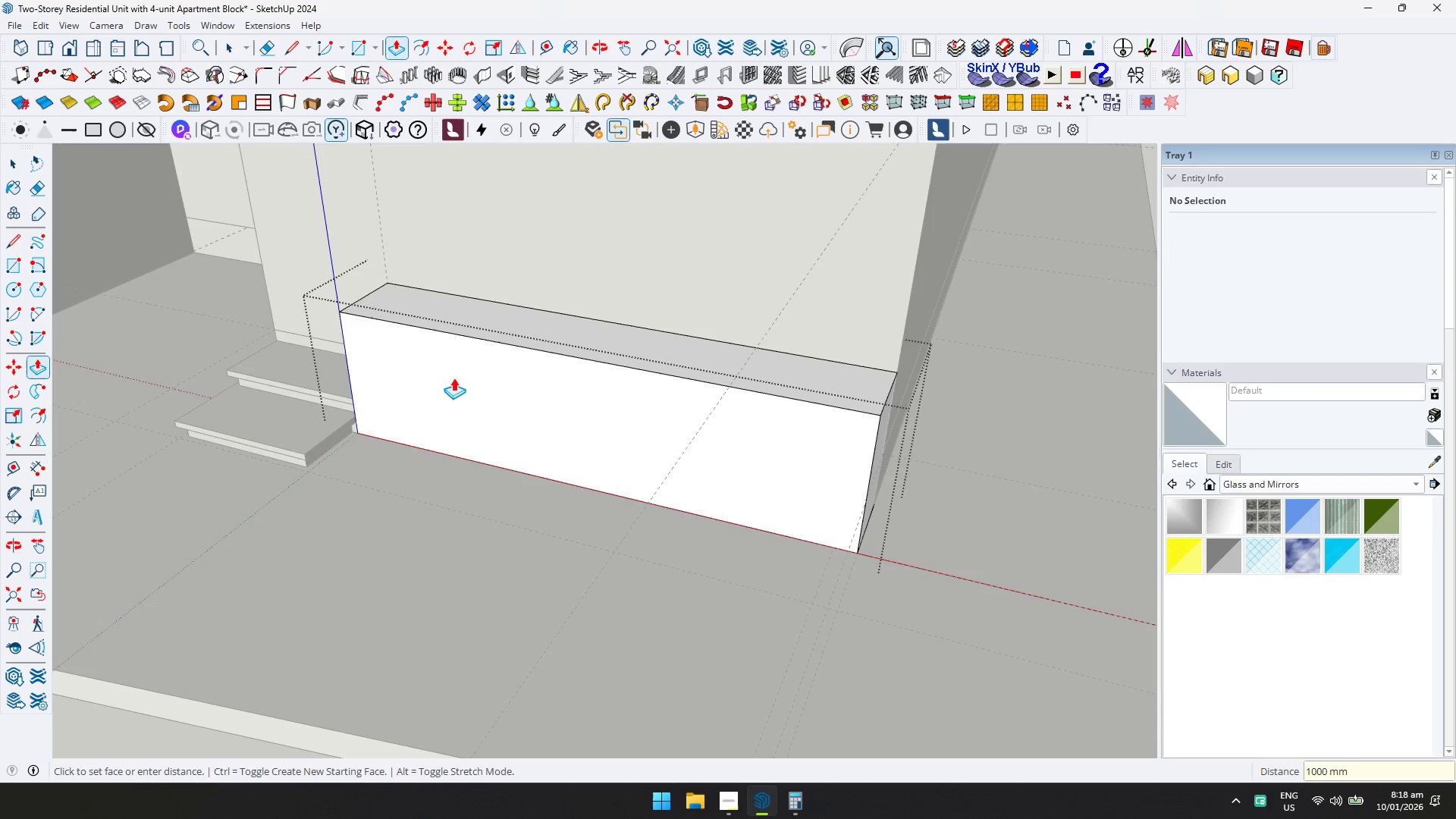 
key(Control+ControlLeft)
 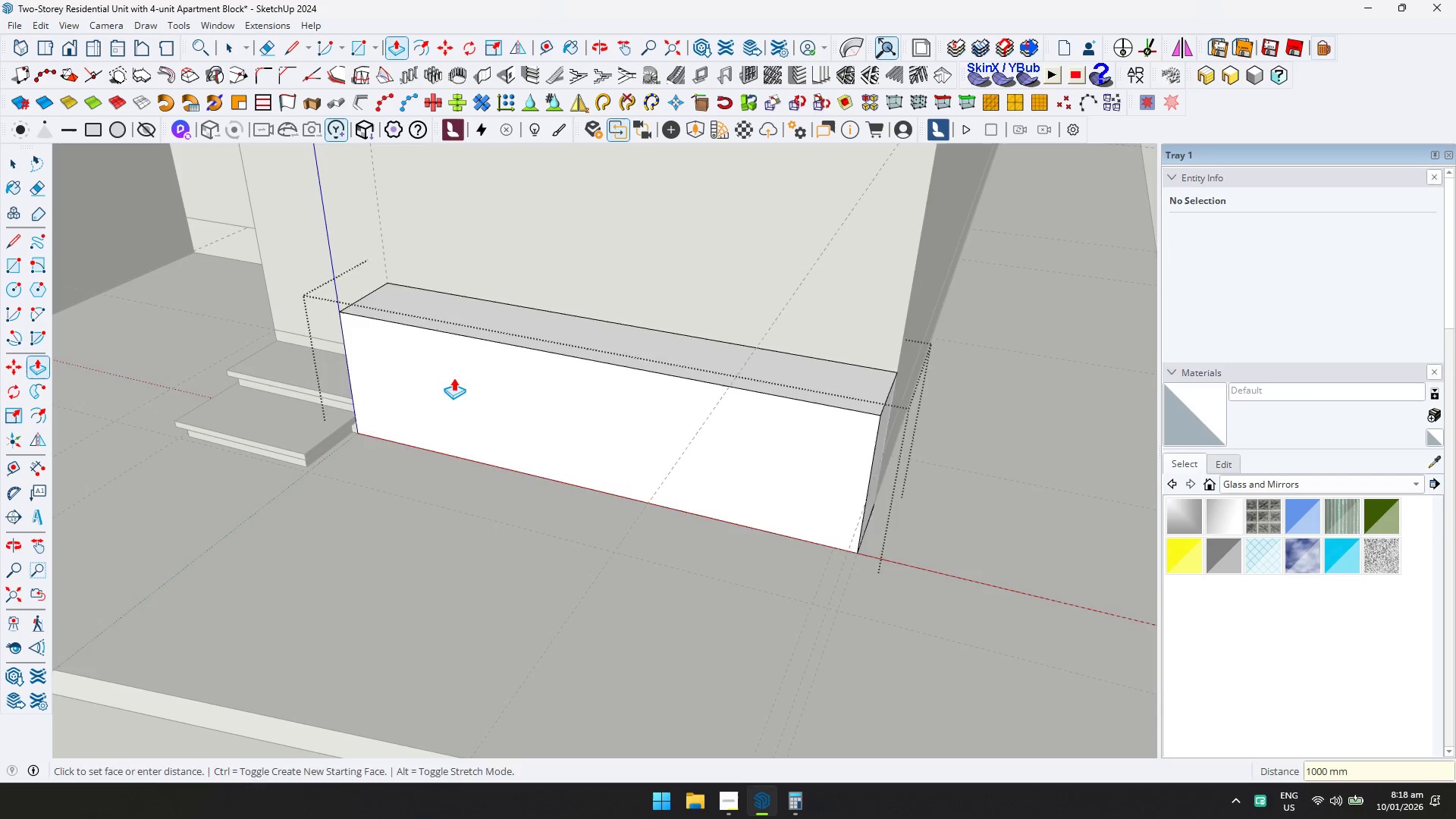 
key(Control+Z)
 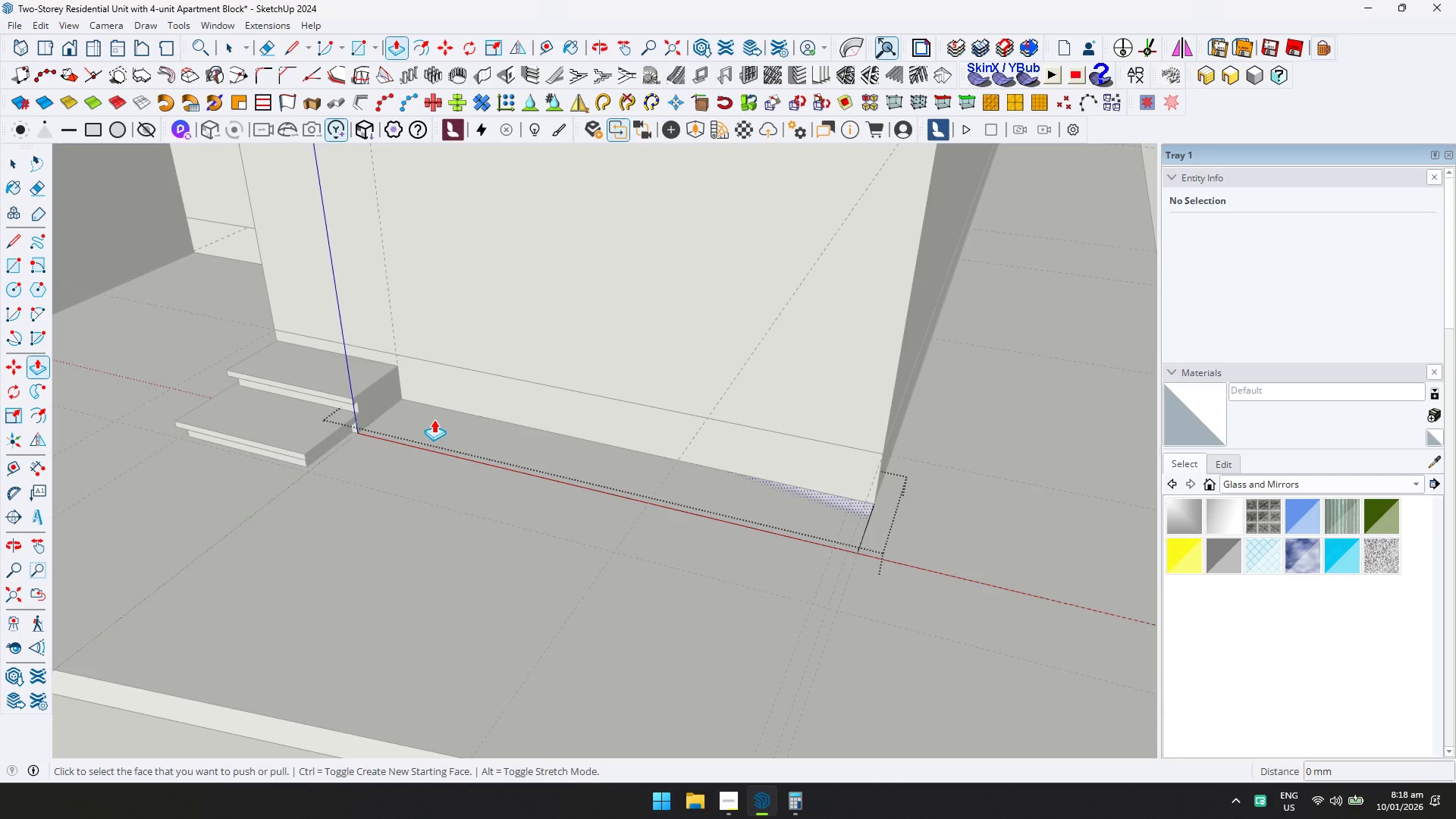 
left_click([431, 433])
 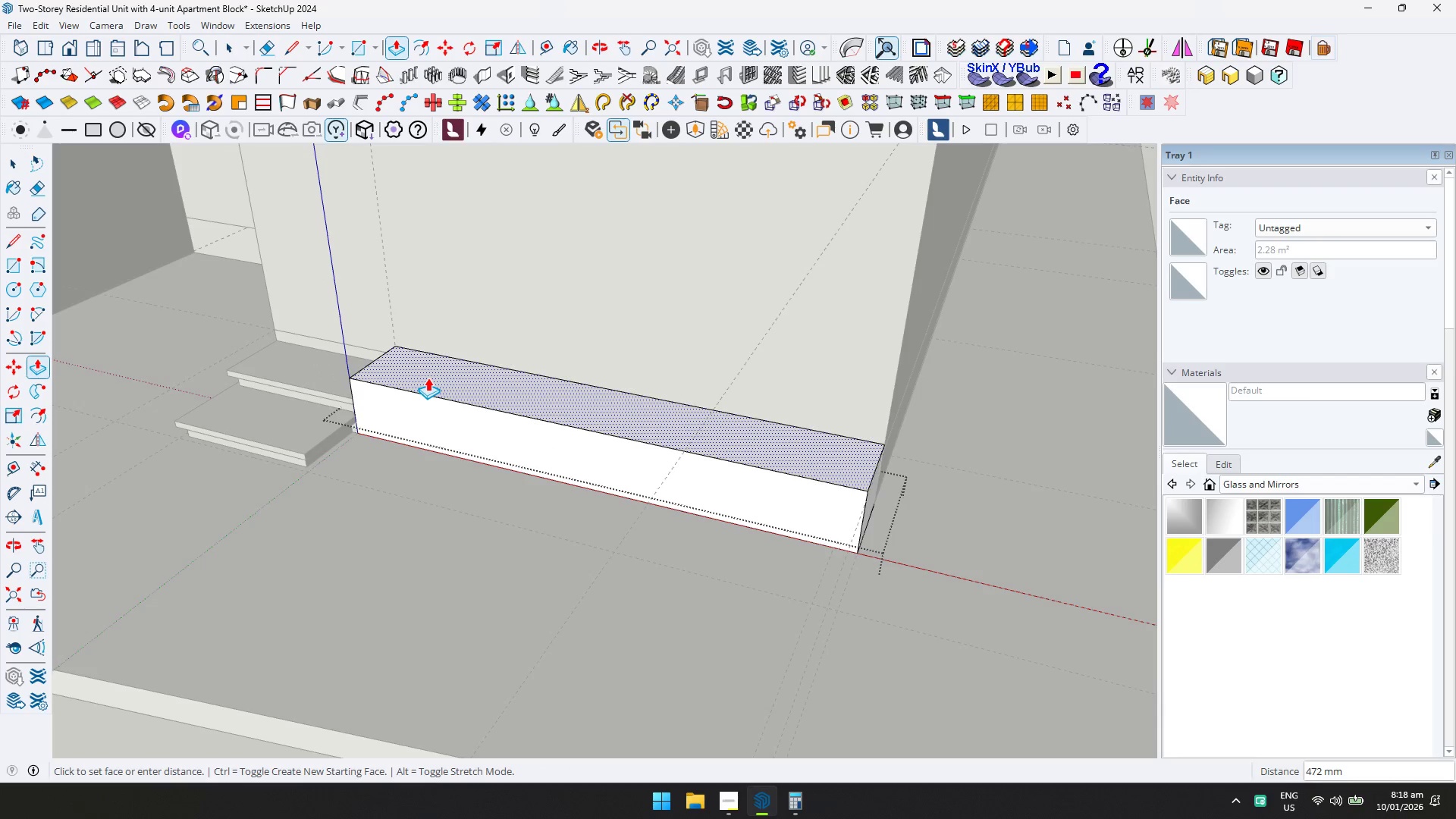 
type(800)
 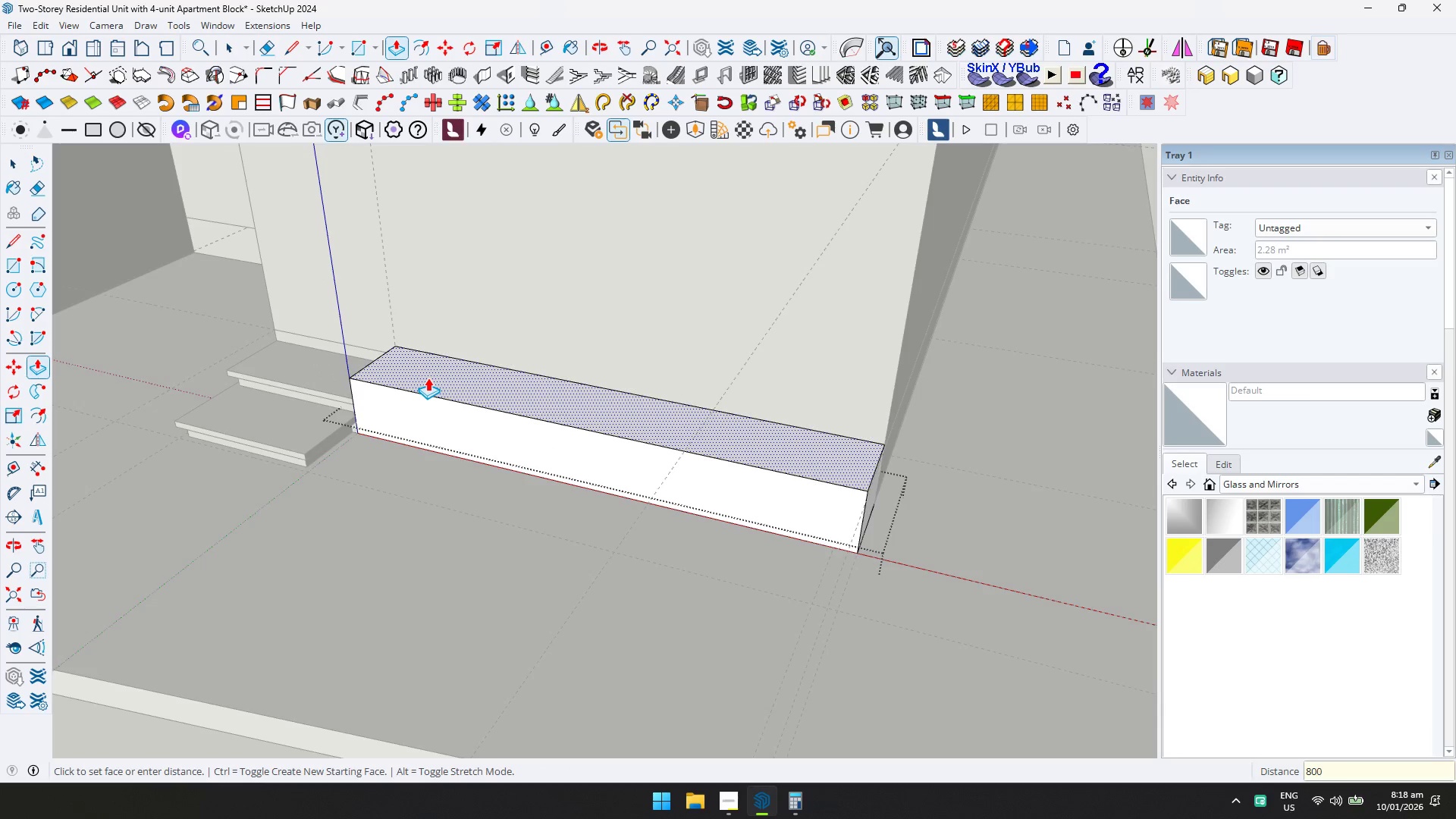 
key(Enter)
 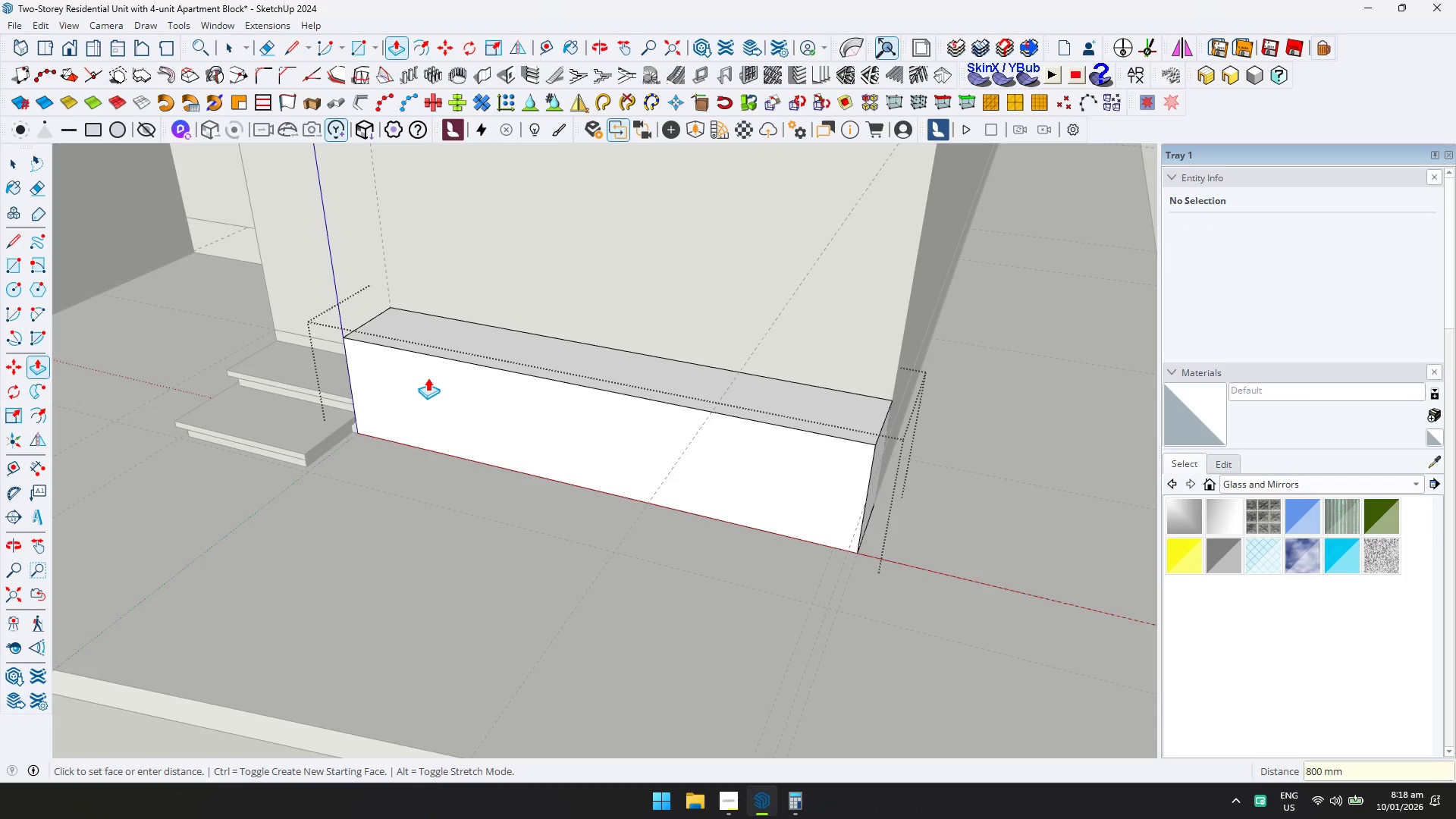 
key(Control+ControlLeft)
 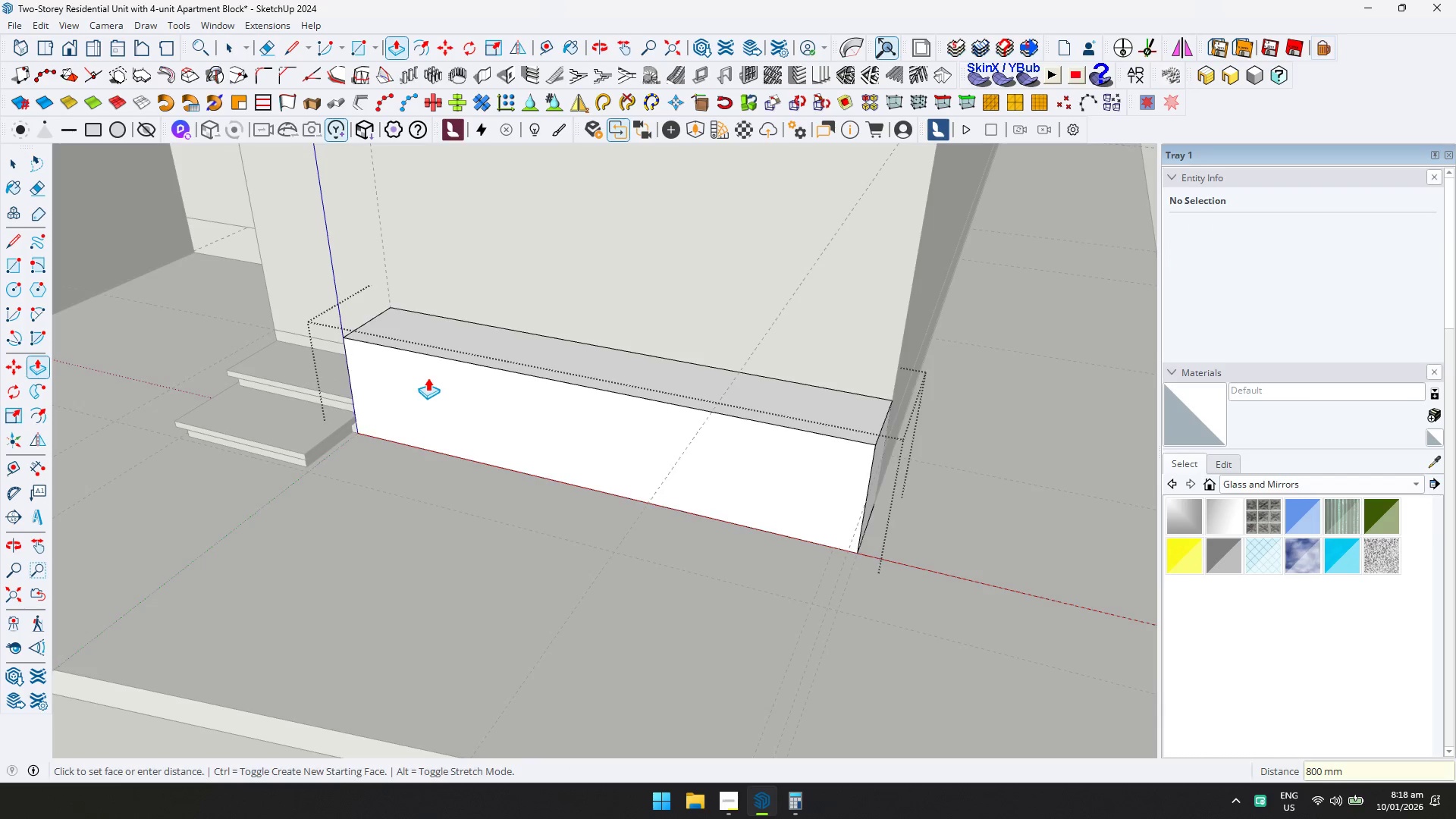 
key(Control+Z)
 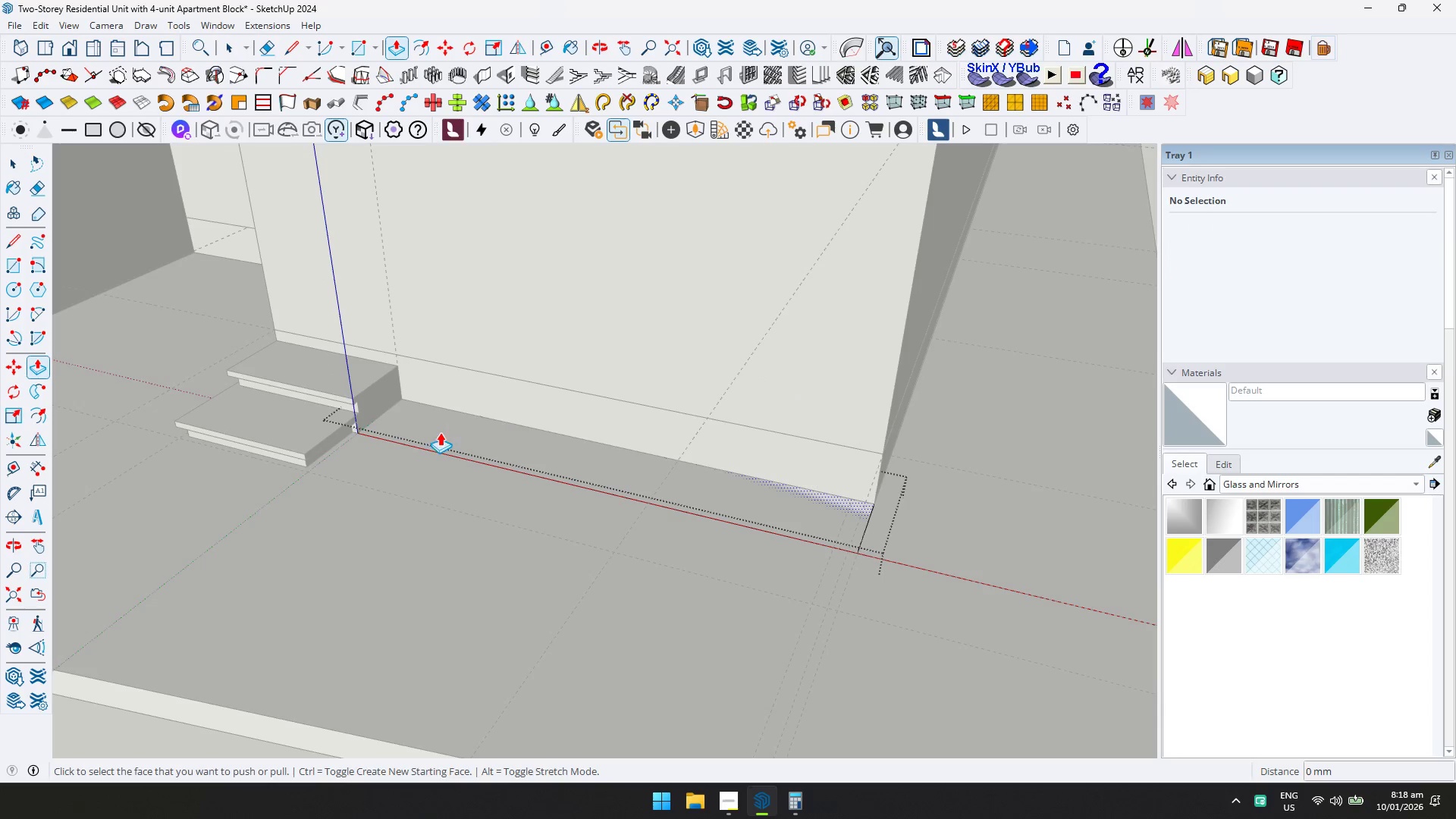 
left_click([439, 435])
 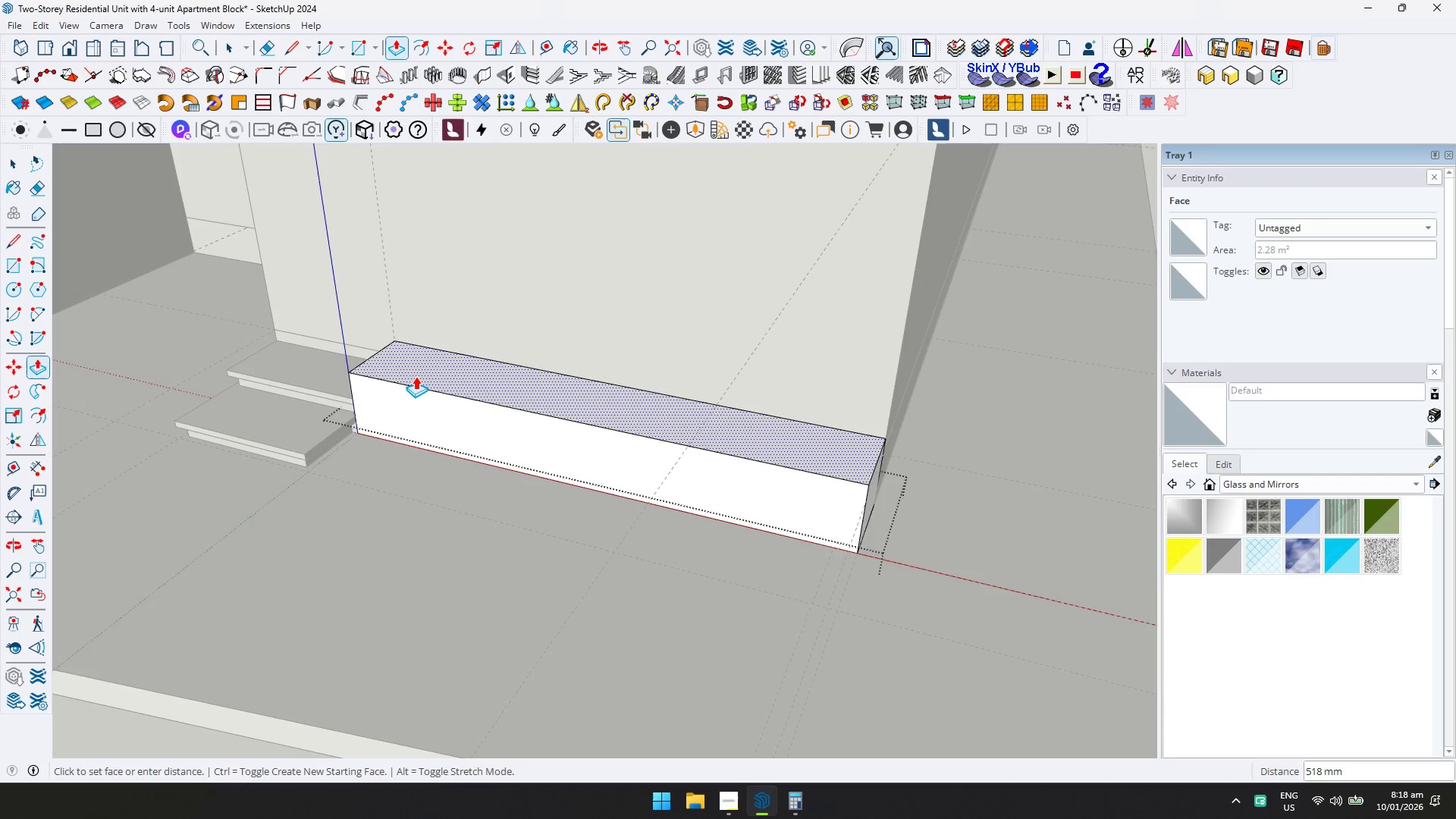 
type(600)
 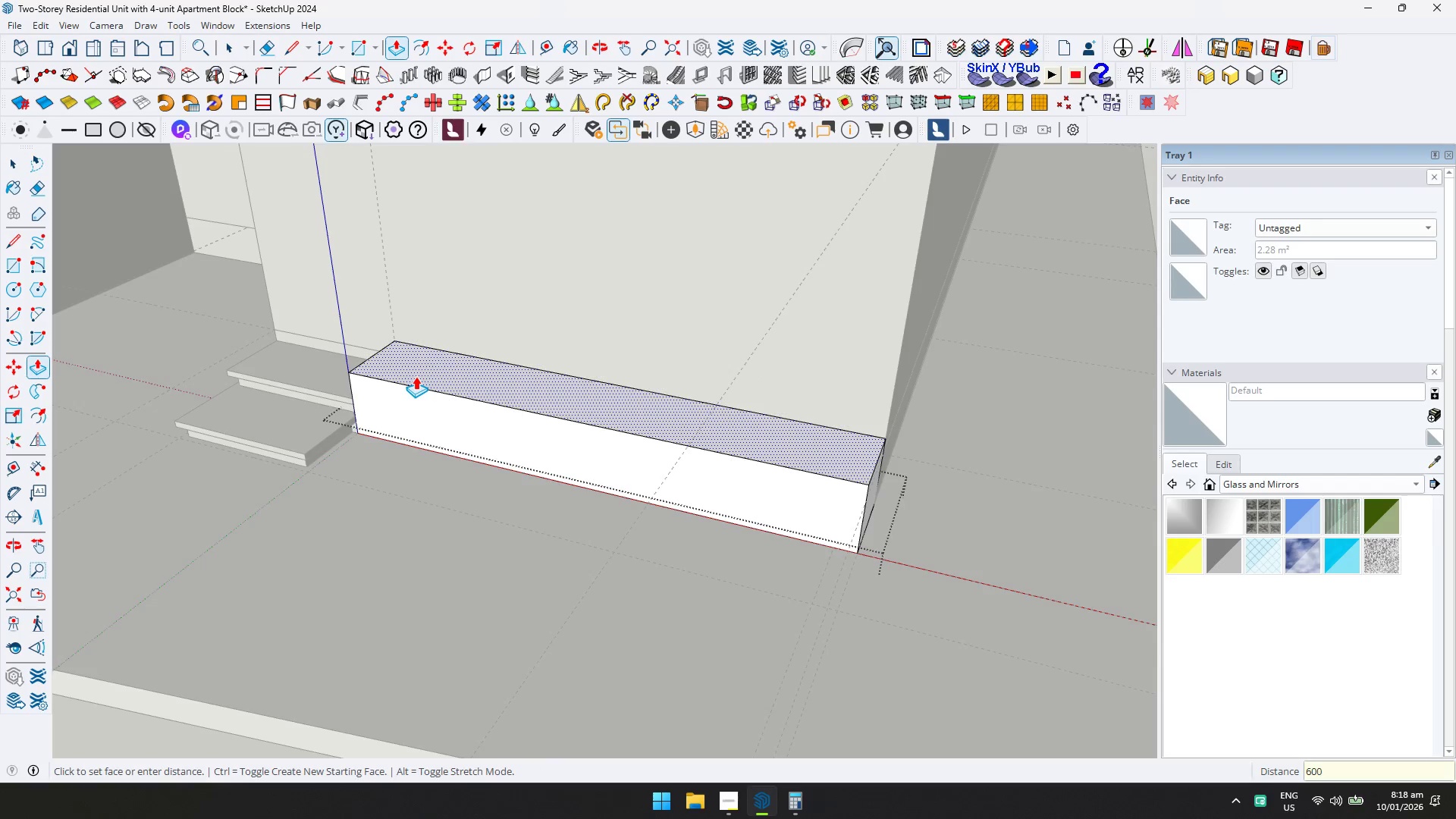 
key(Enter)
 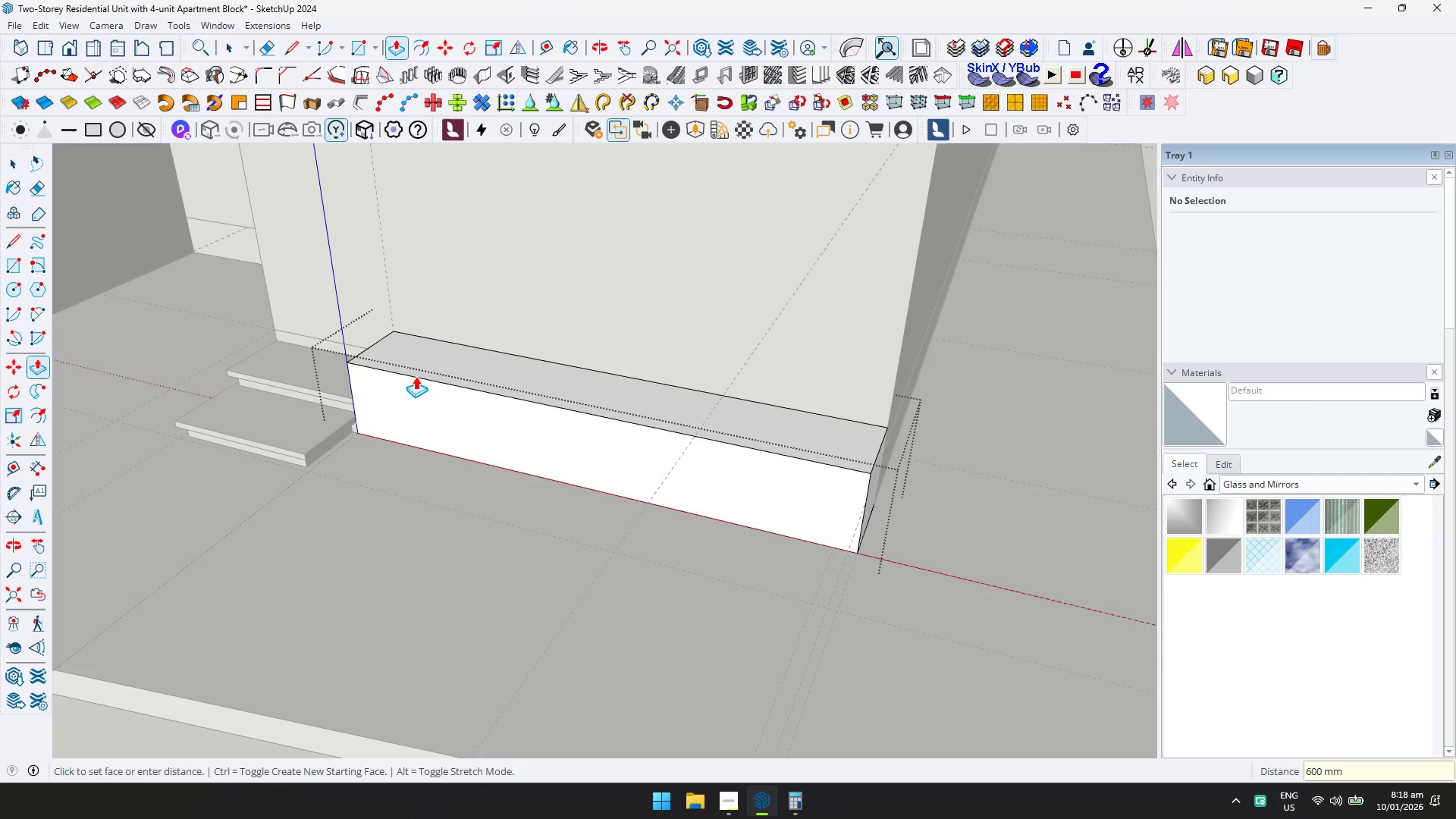 
type(dd)
 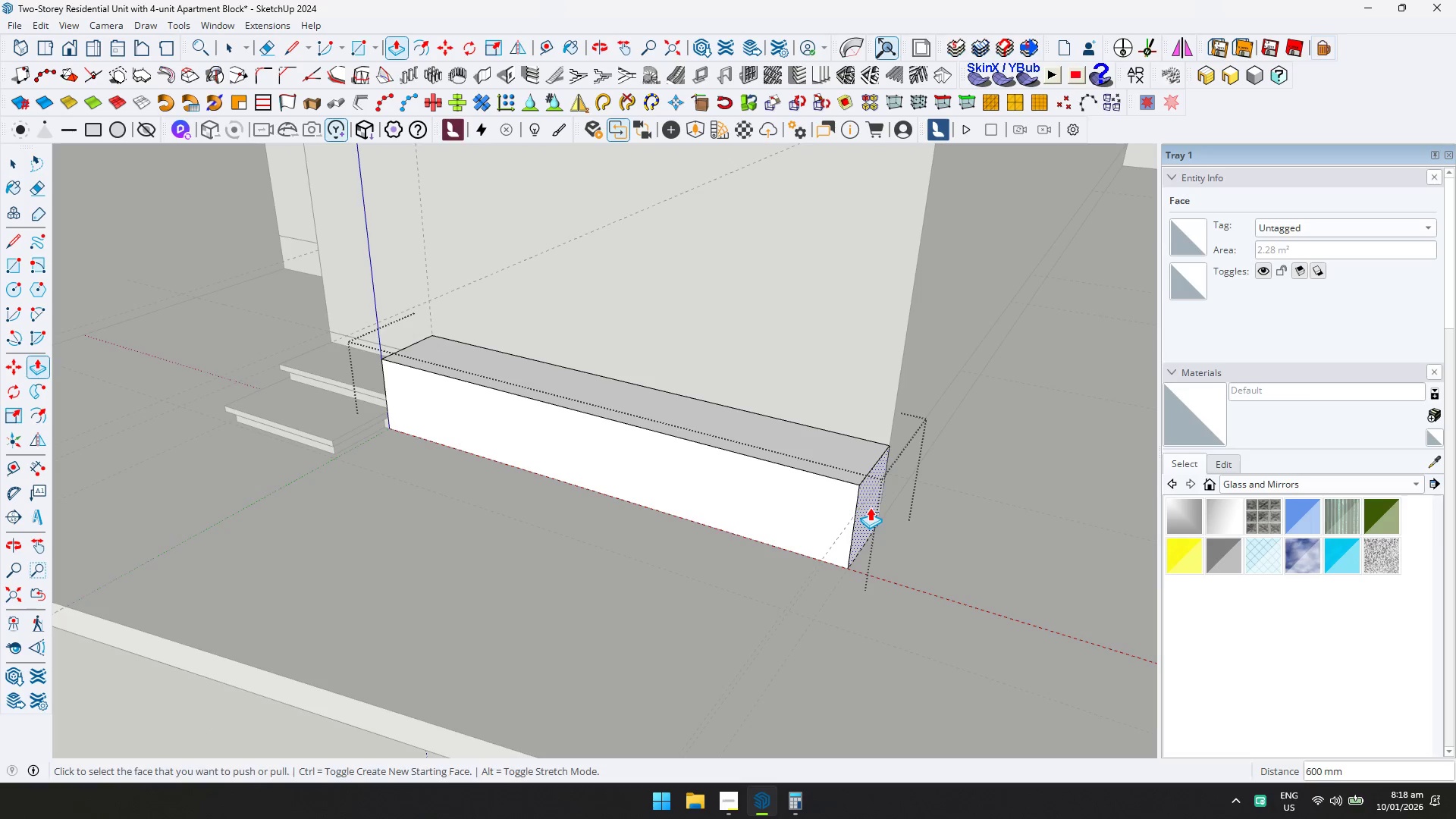 
left_click([869, 507])
 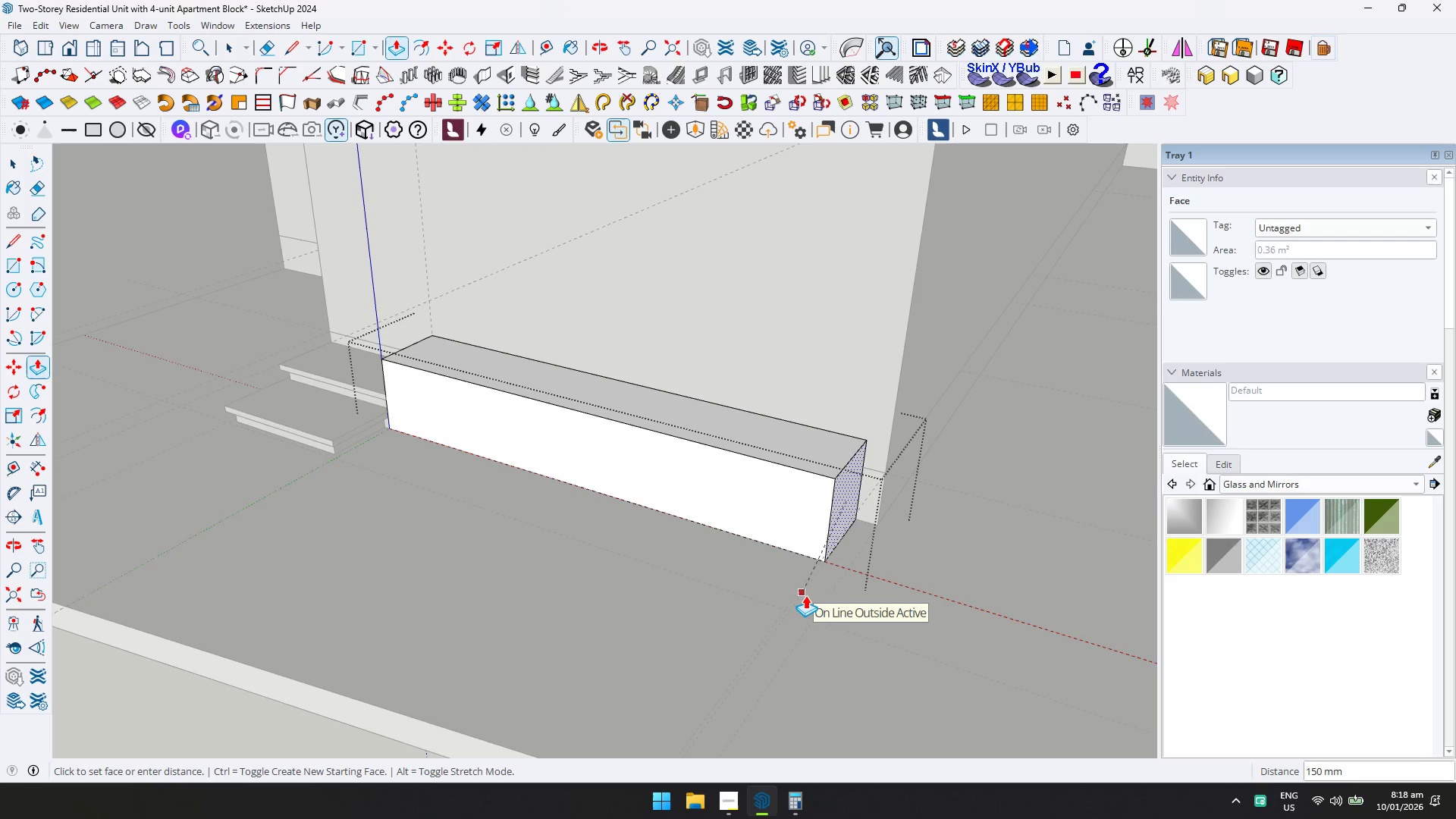 
left_click([805, 595])
 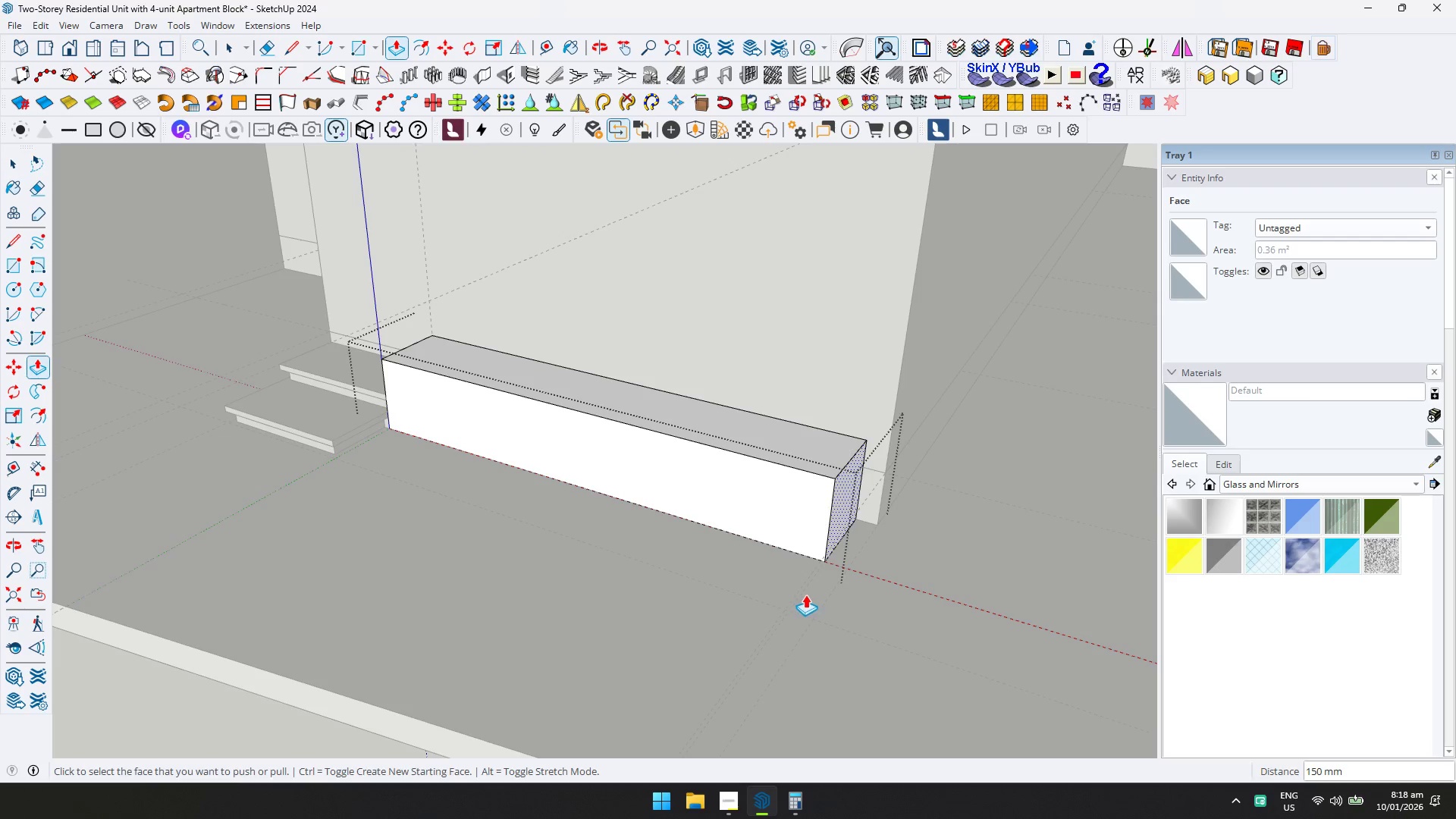 
key(Space)
 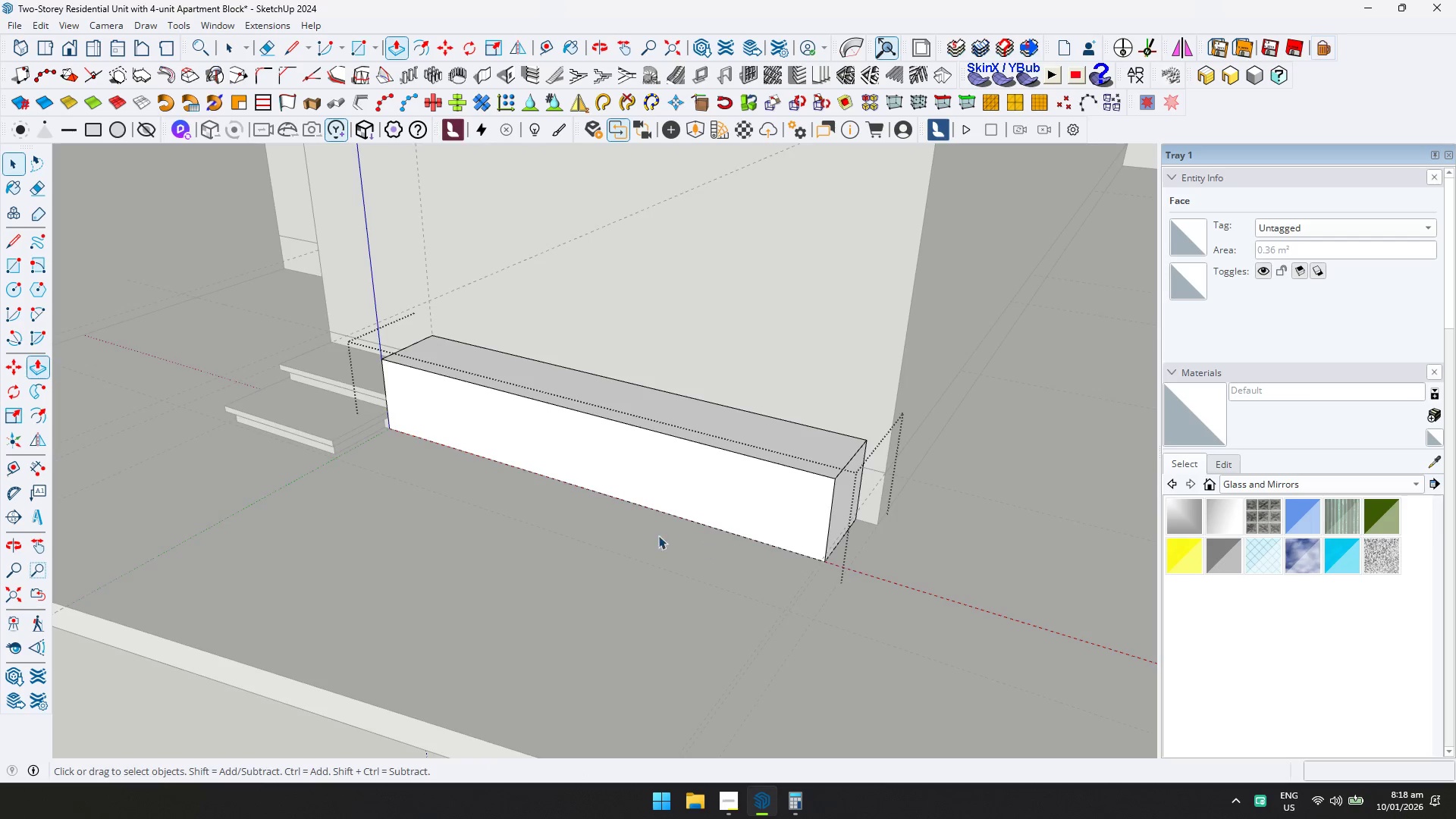 
key(Escape)
 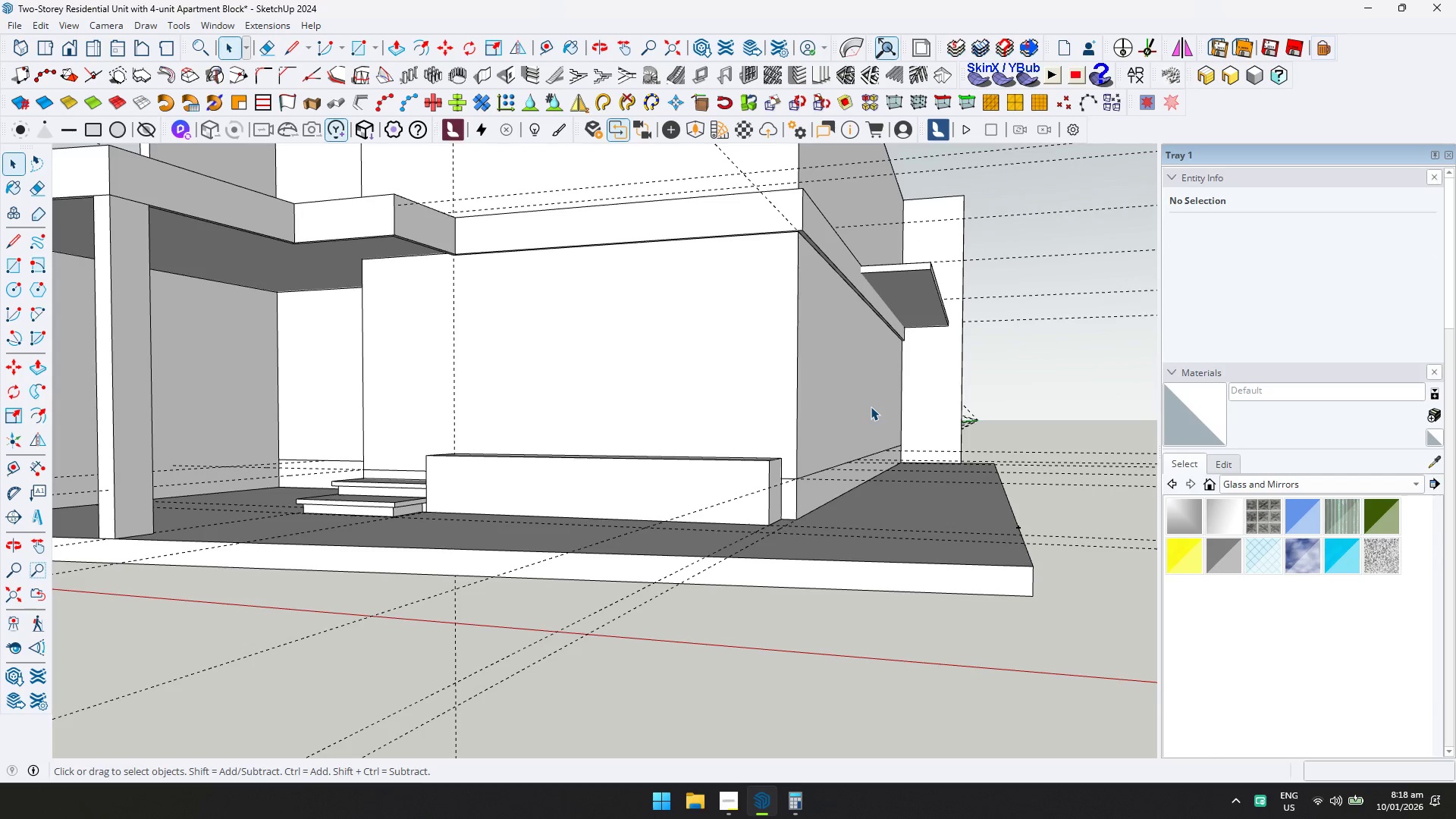 
scroll: coordinate [606, 531], scroll_direction: down, amount: 4.0
 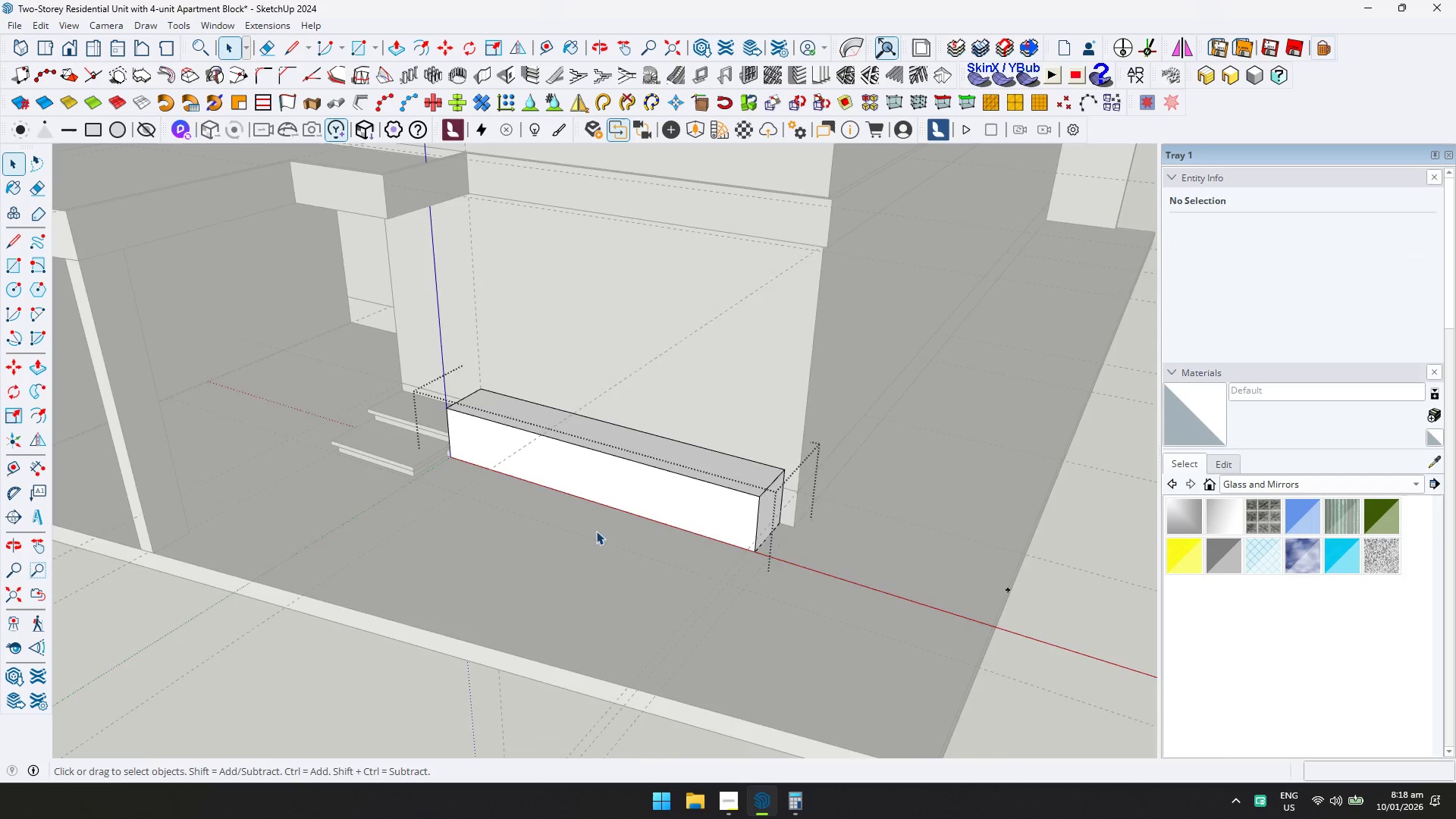 
wait(9.68)
 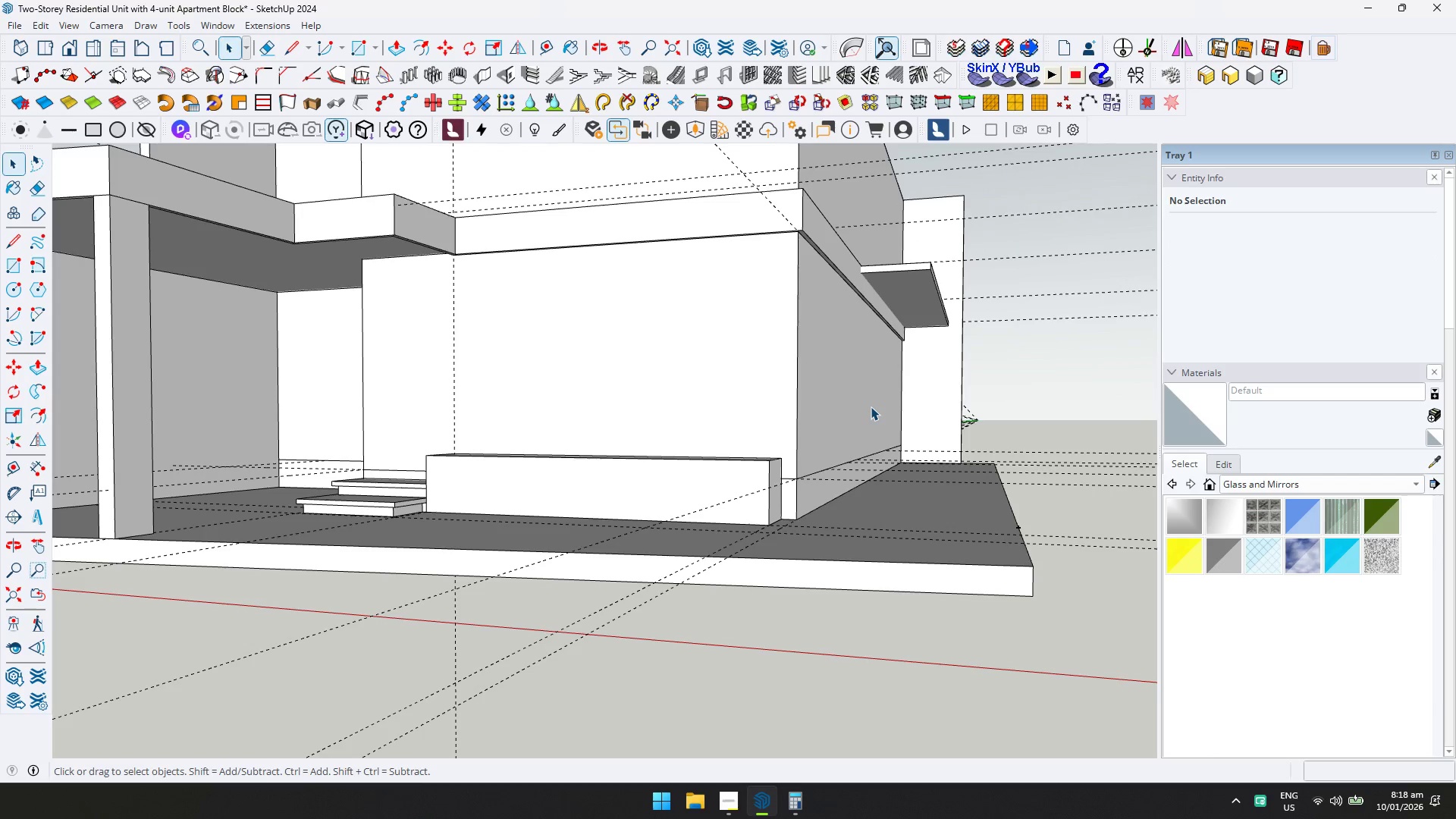 
double_click([783, 400])
 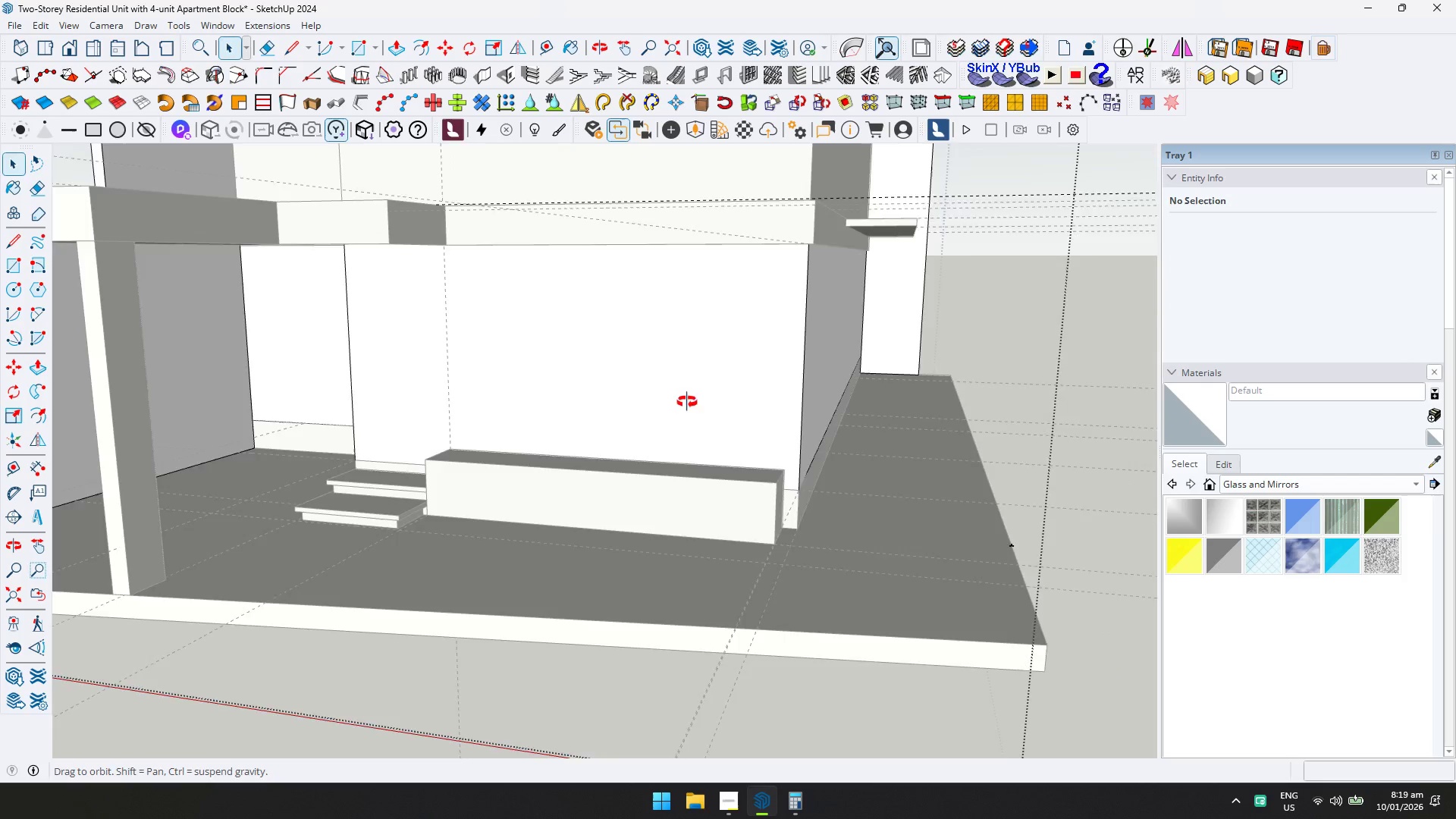 
key(Escape)
 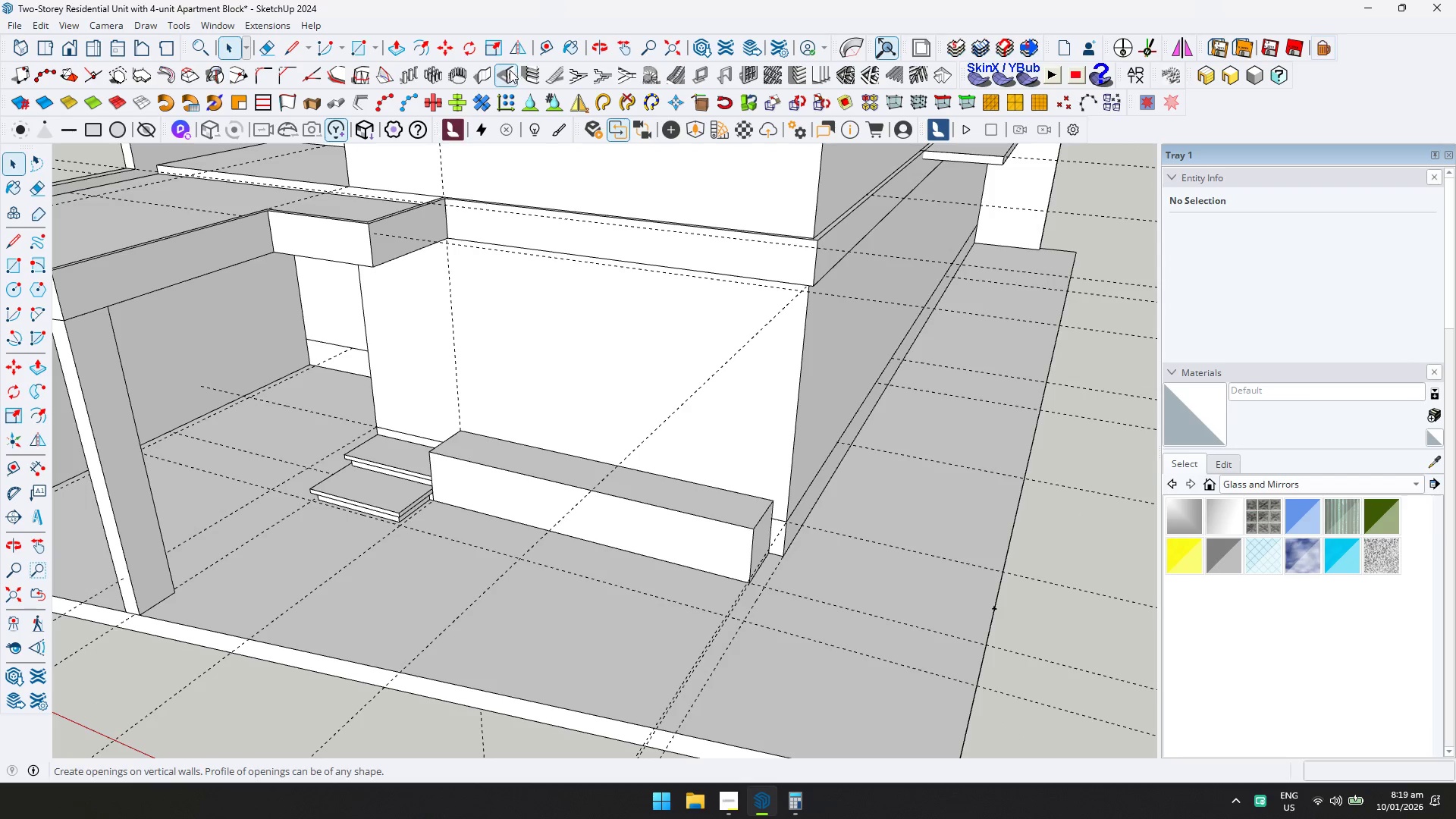 
left_click([491, 70])
 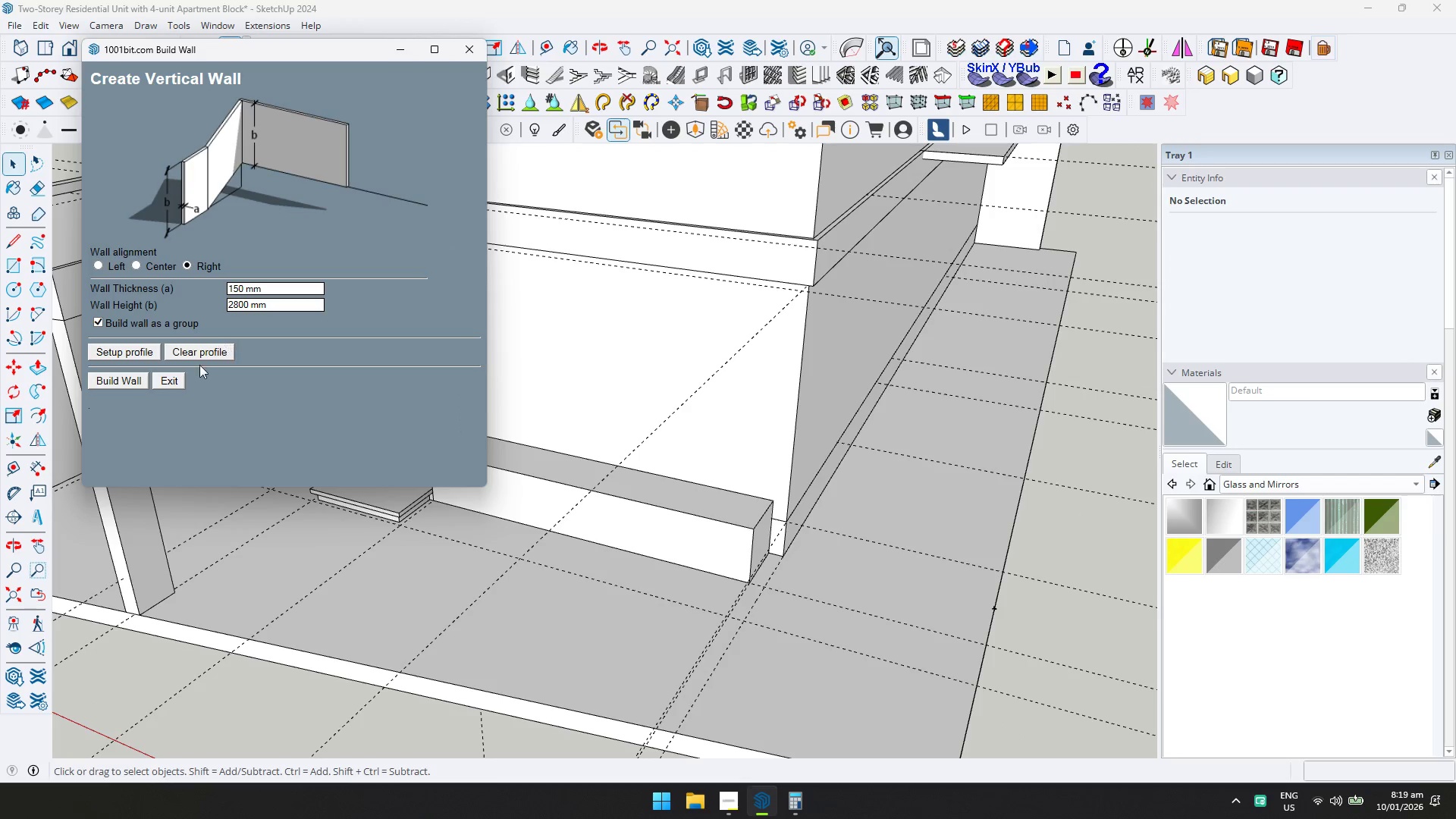 
scroll: coordinate [788, 572], scroll_direction: up, amount: 4.0
 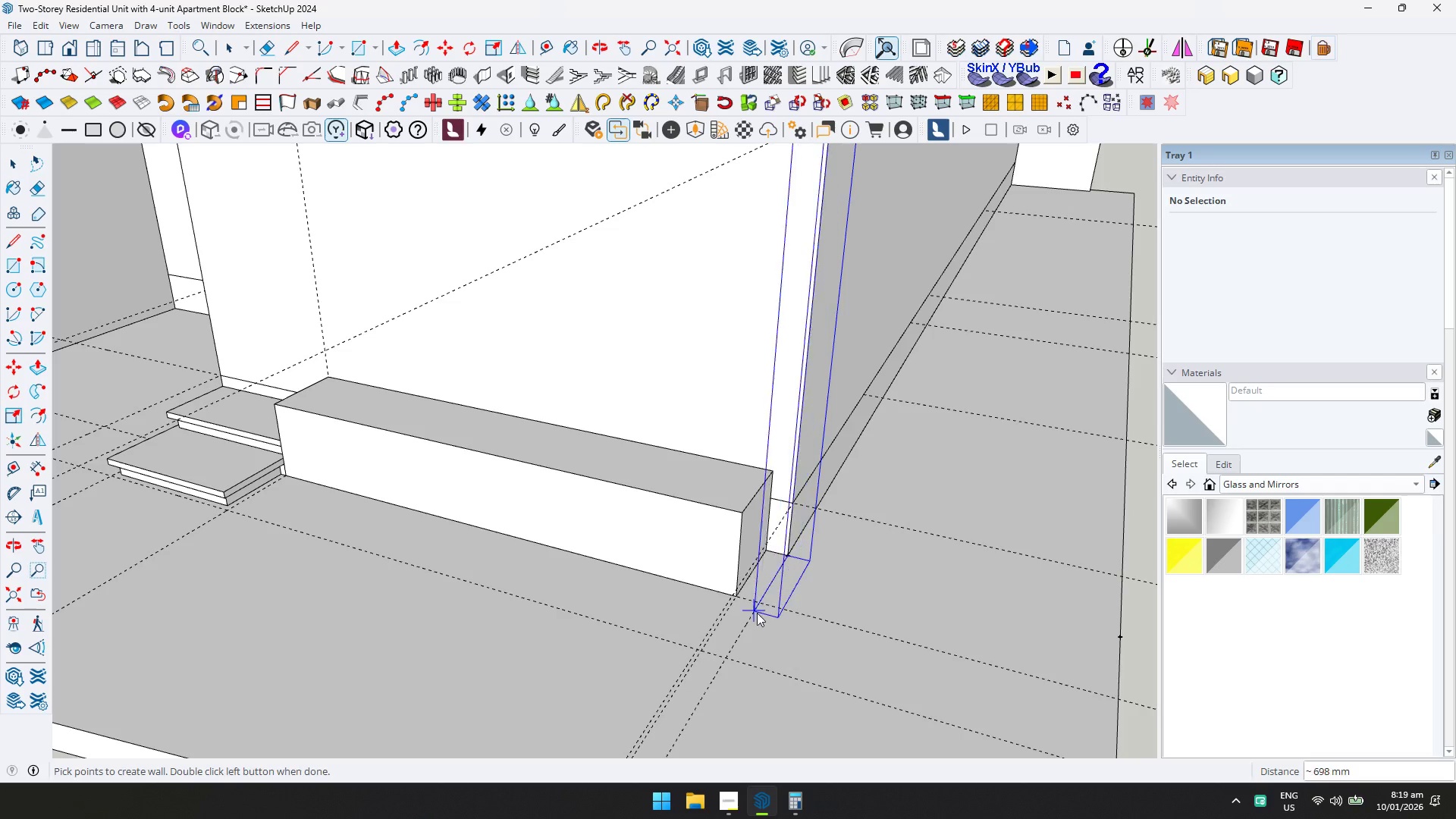 
key(Escape)
 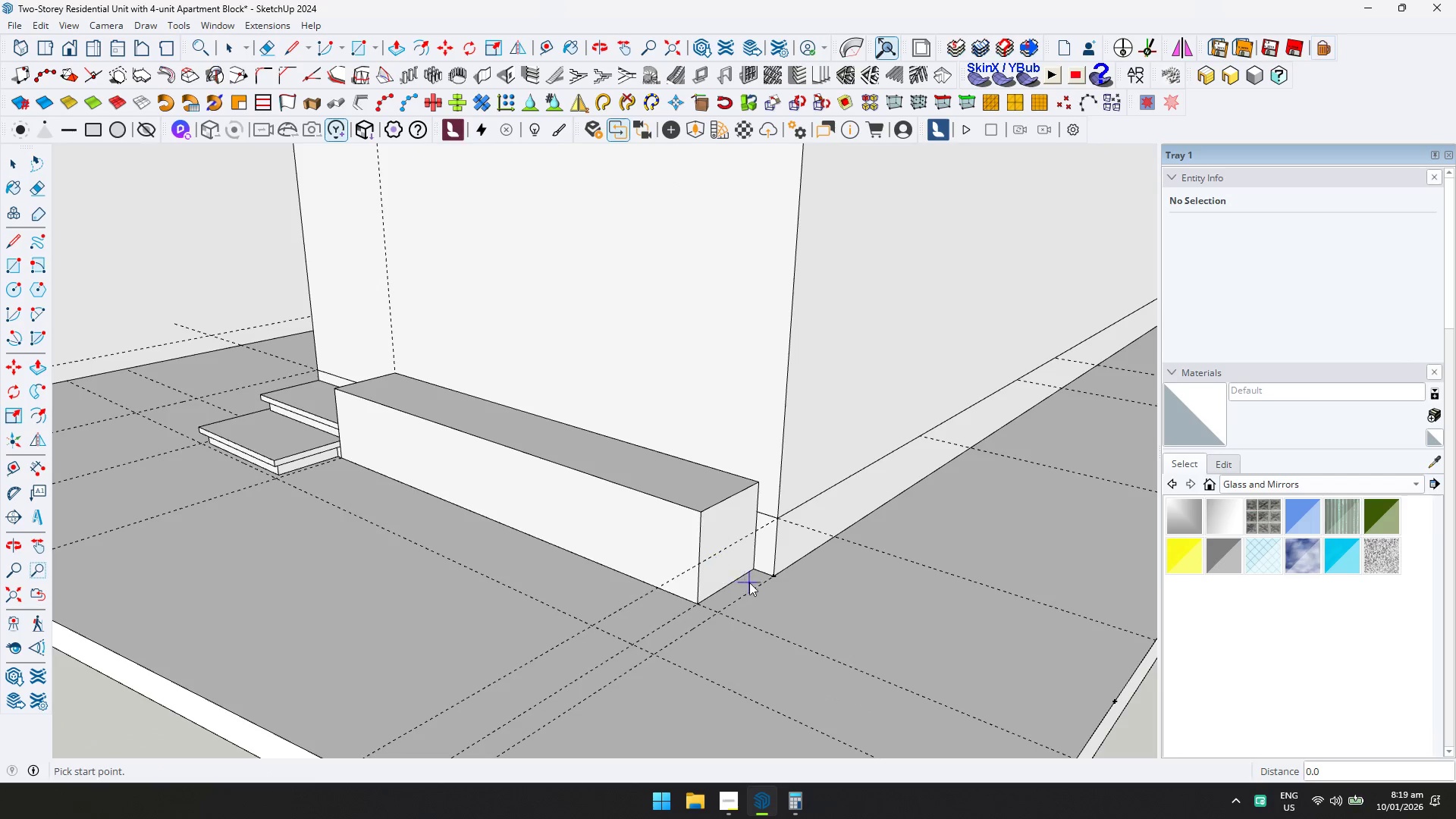 
left_click([758, 571])
 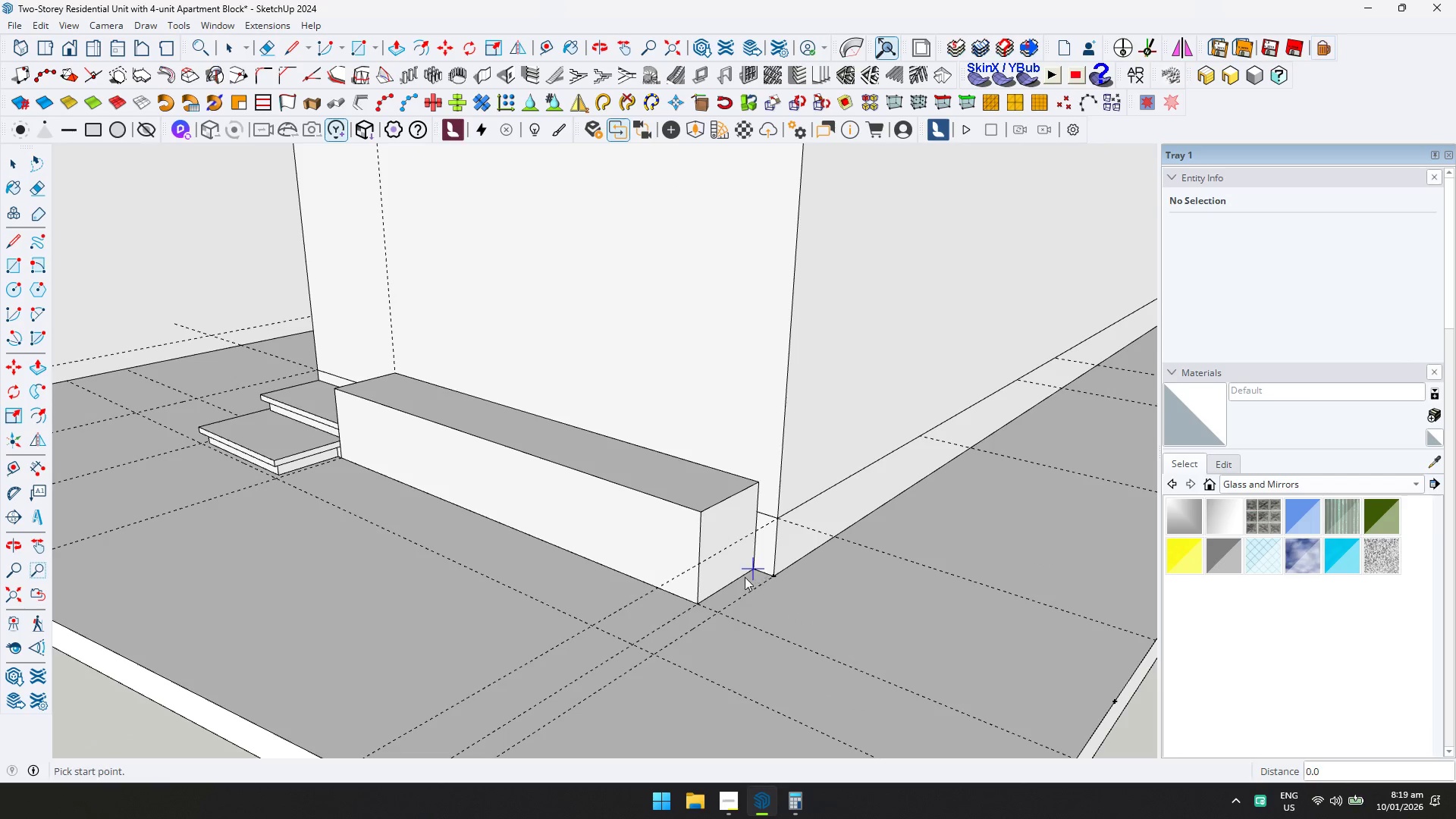 
key(Shift+ShiftLeft)
 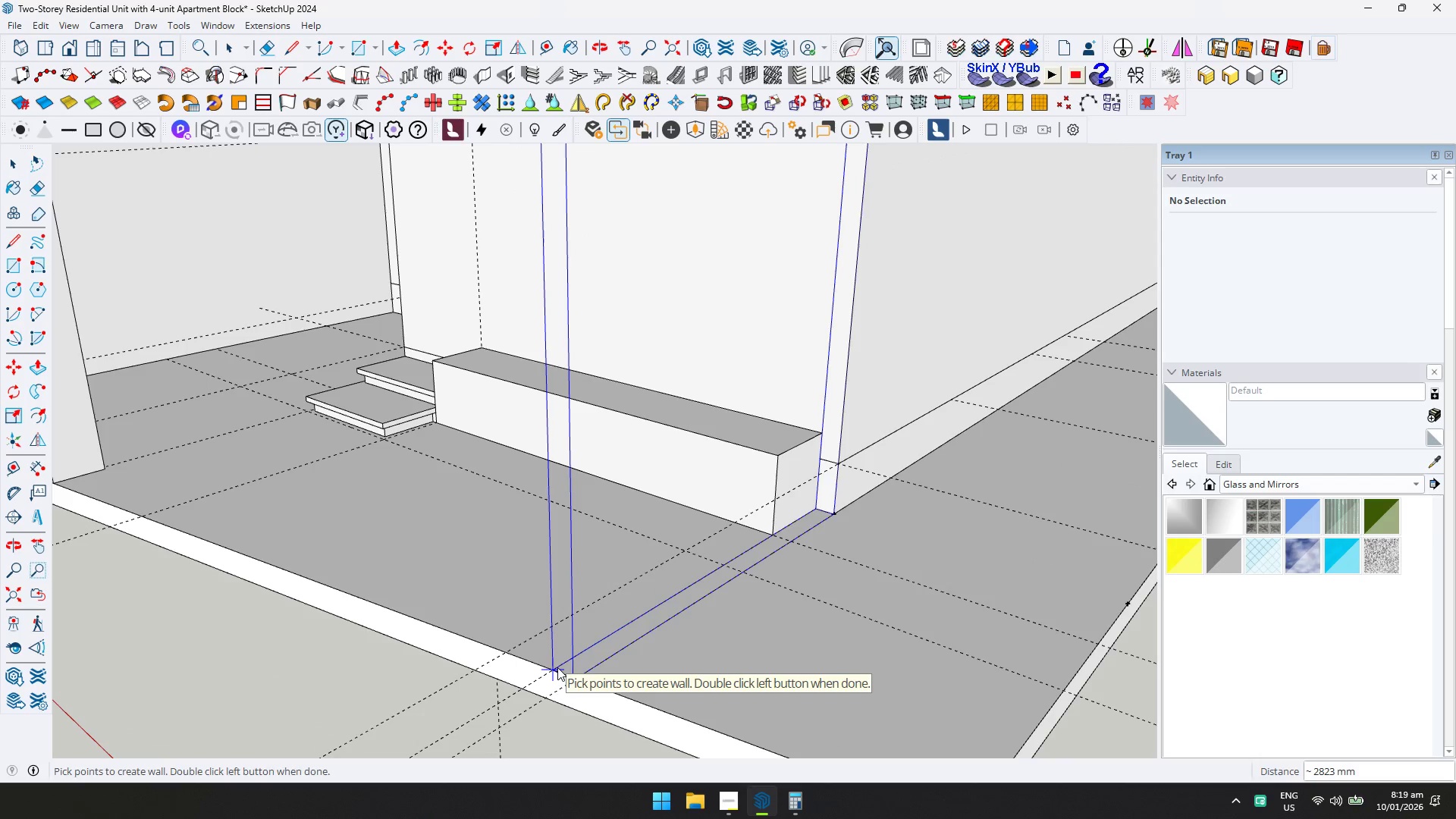 
scroll: coordinate [527, 676], scroll_direction: down, amount: 2.0
 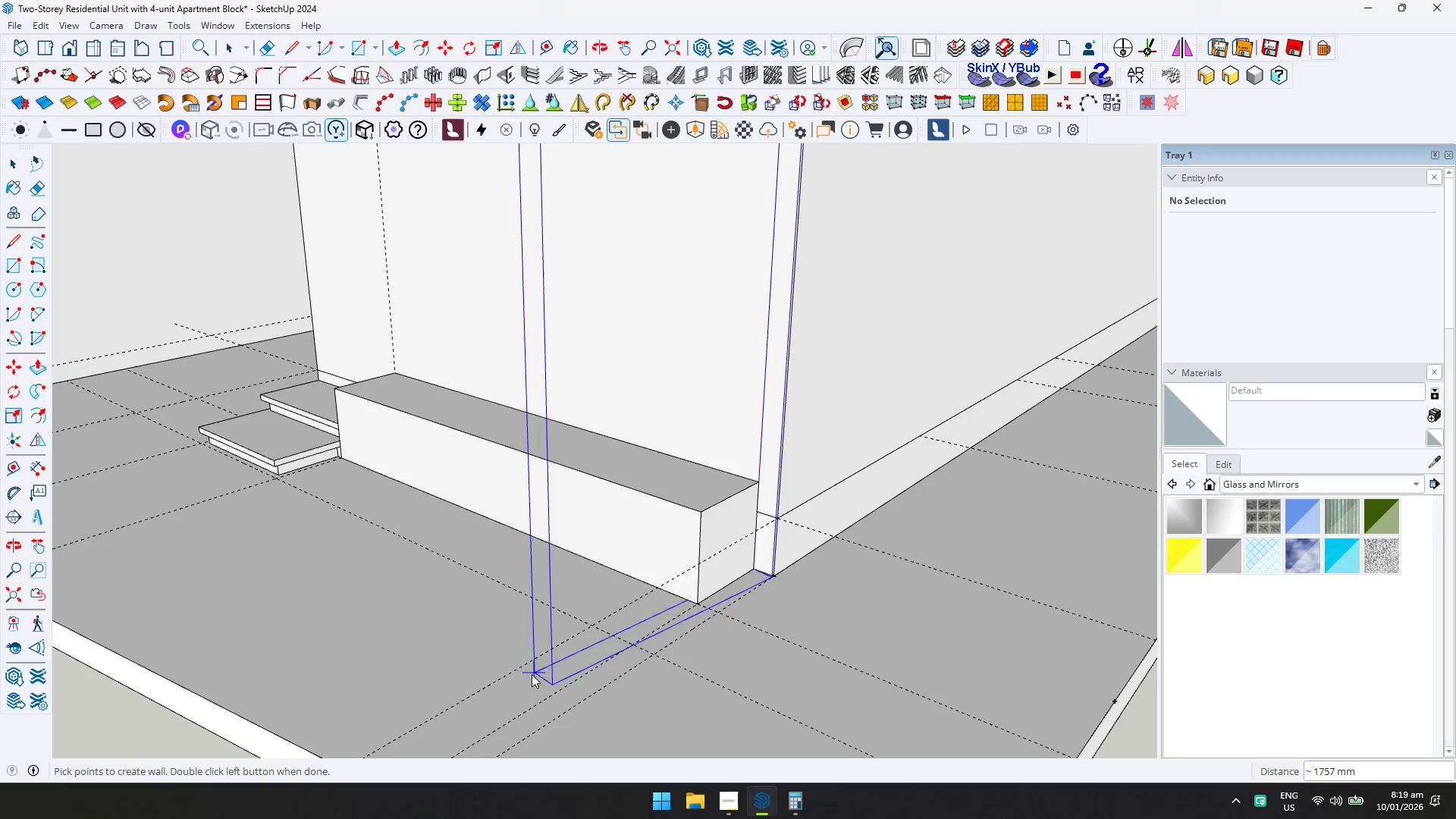 
double_click([557, 667])
 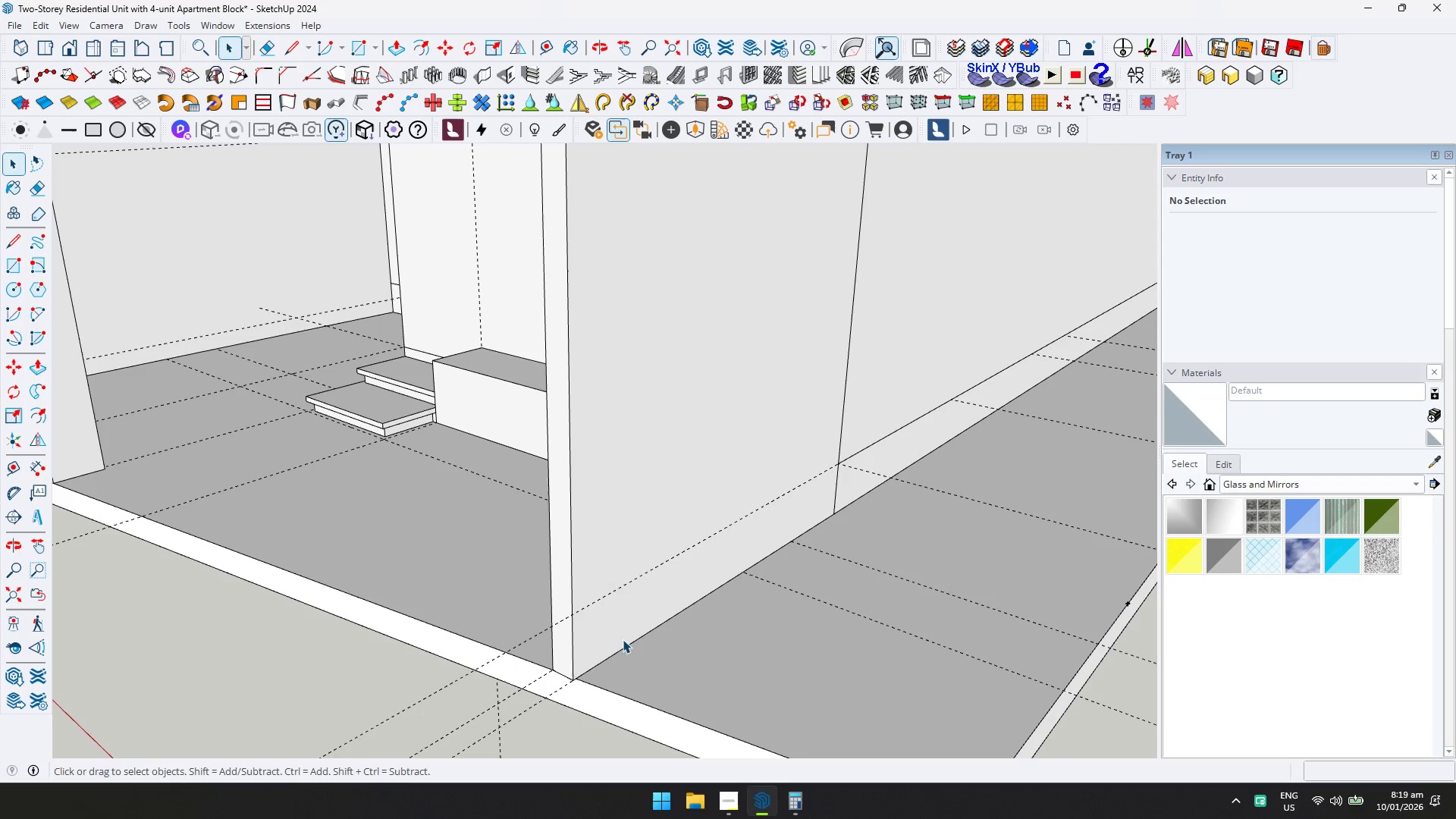 
double_click([622, 638])
 